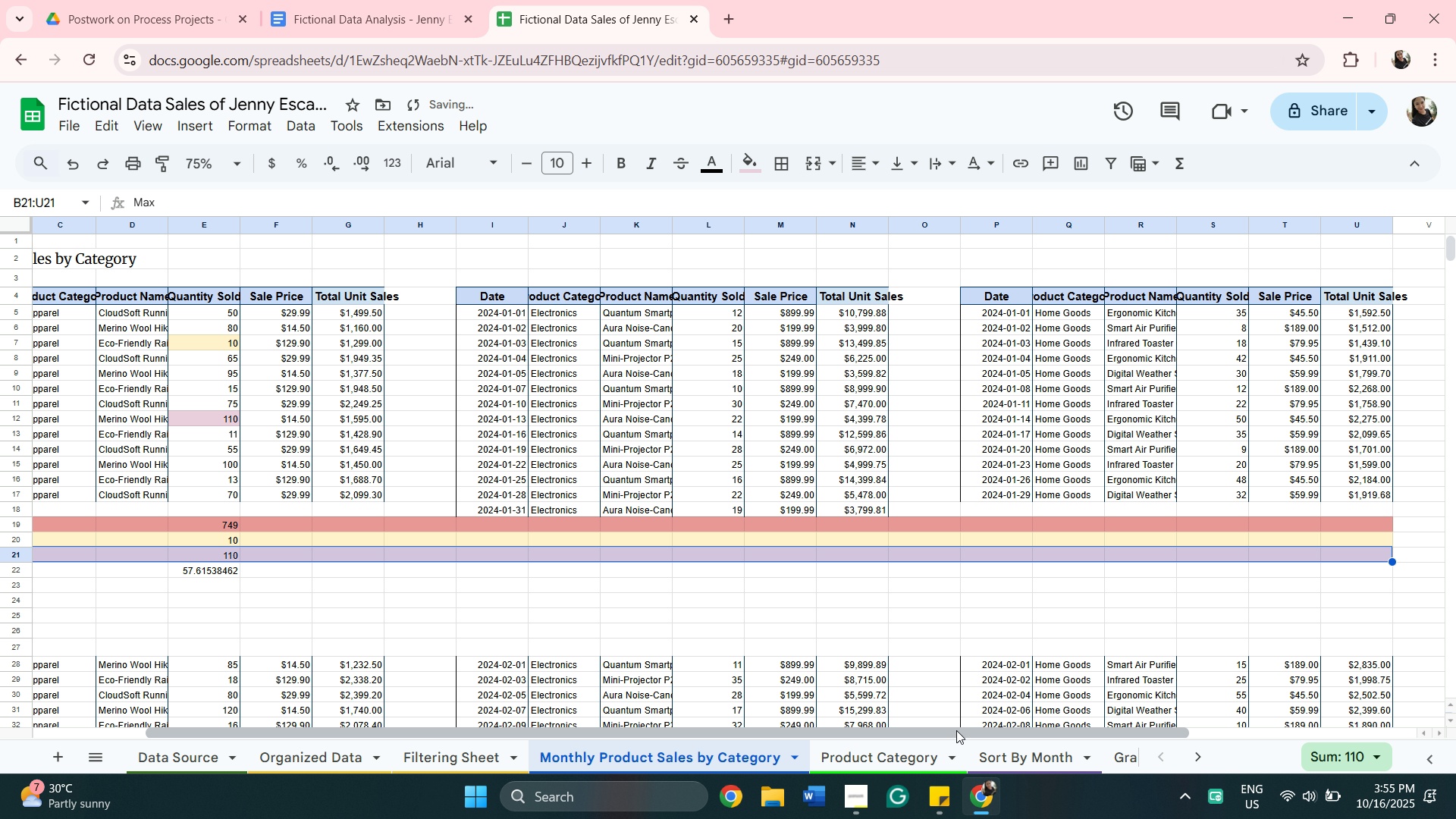 
left_click_drag(start_coordinate=[956, 730], to_coordinate=[543, 688])
 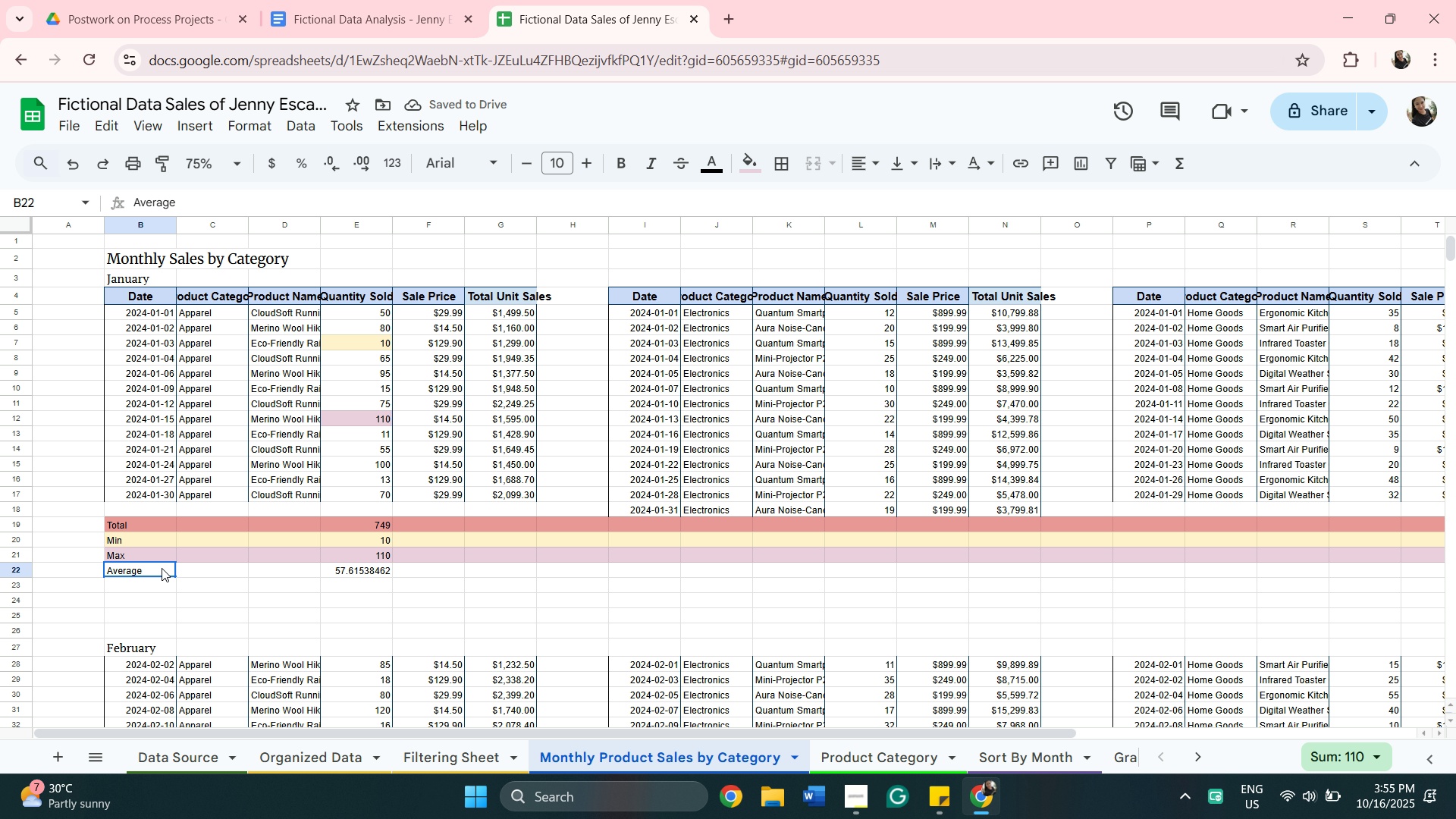 
left_click([162, 569])
 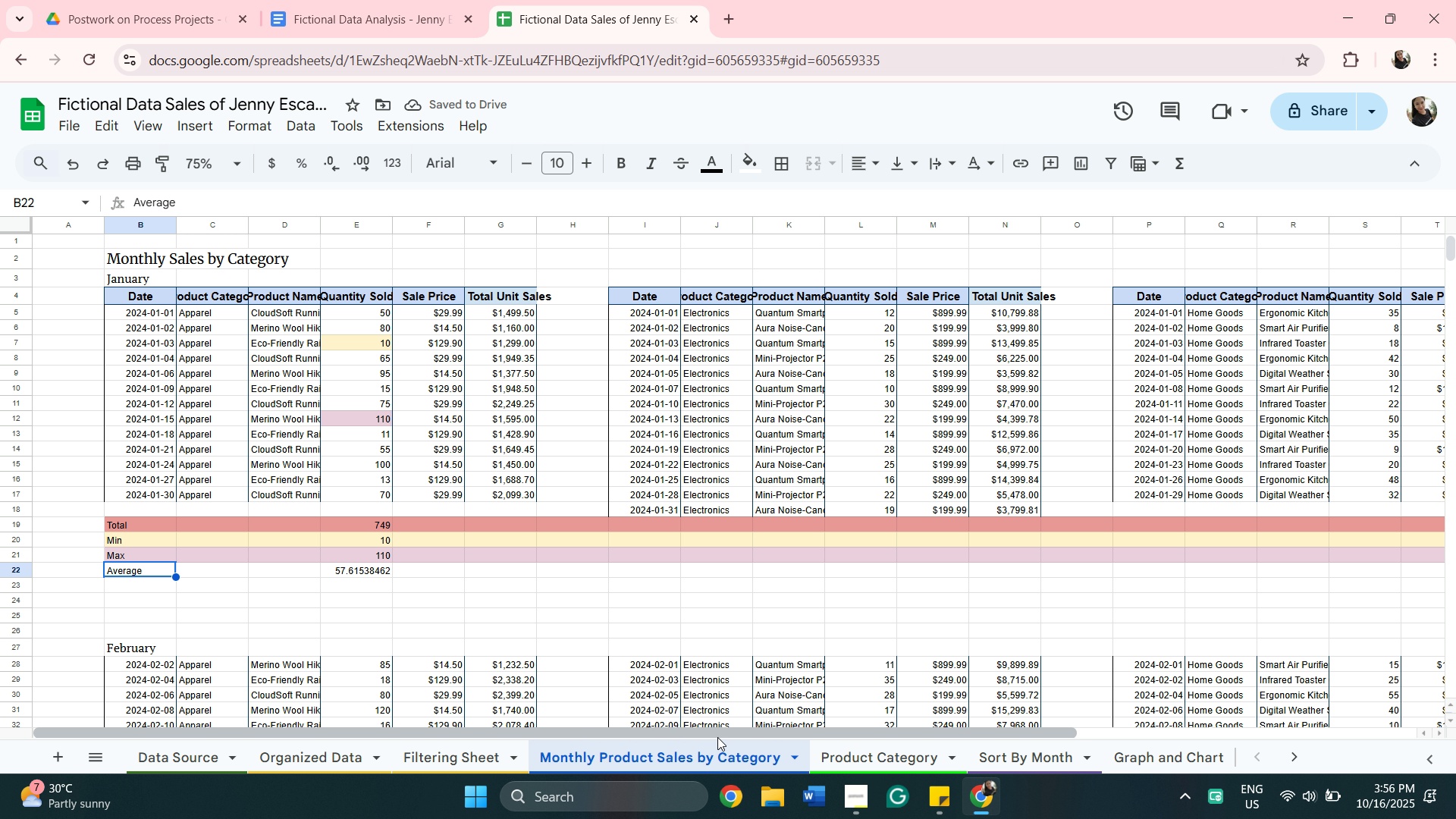 
left_click_drag(start_coordinate=[717, 737], to_coordinate=[945, 736])
 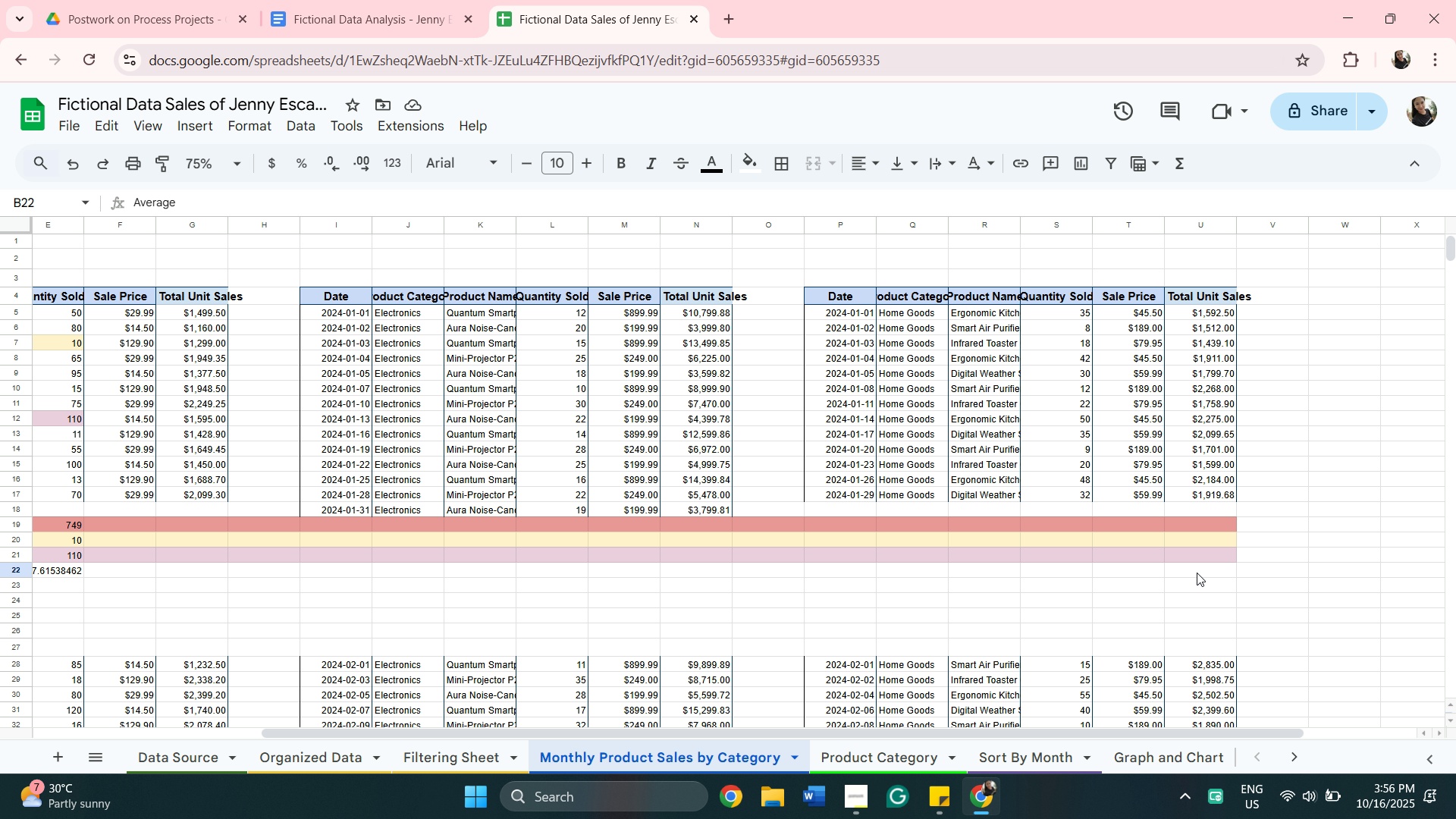 
hold_key(key=ShiftLeft, duration=0.3)
 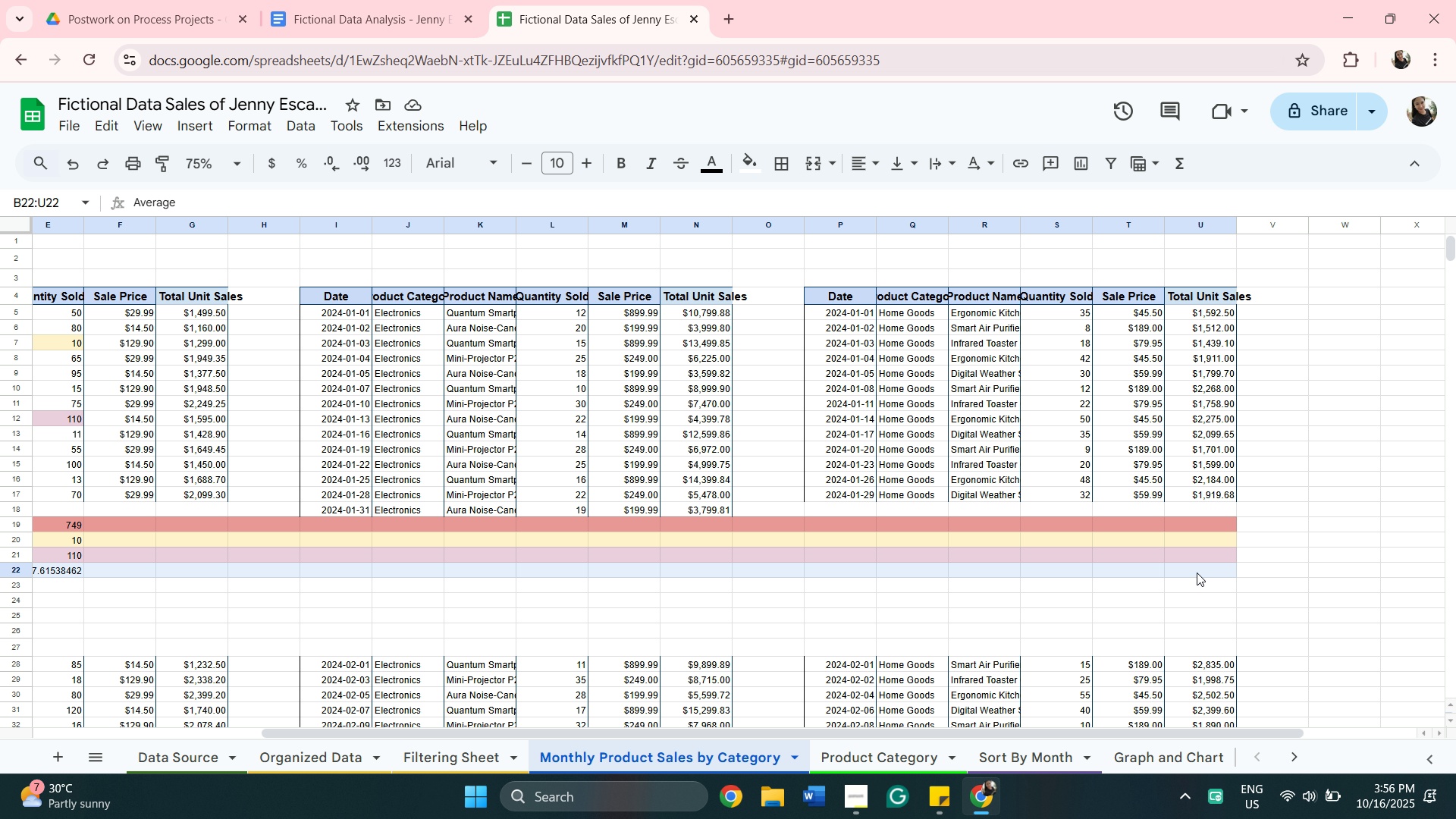 
left_click([1197, 573])
 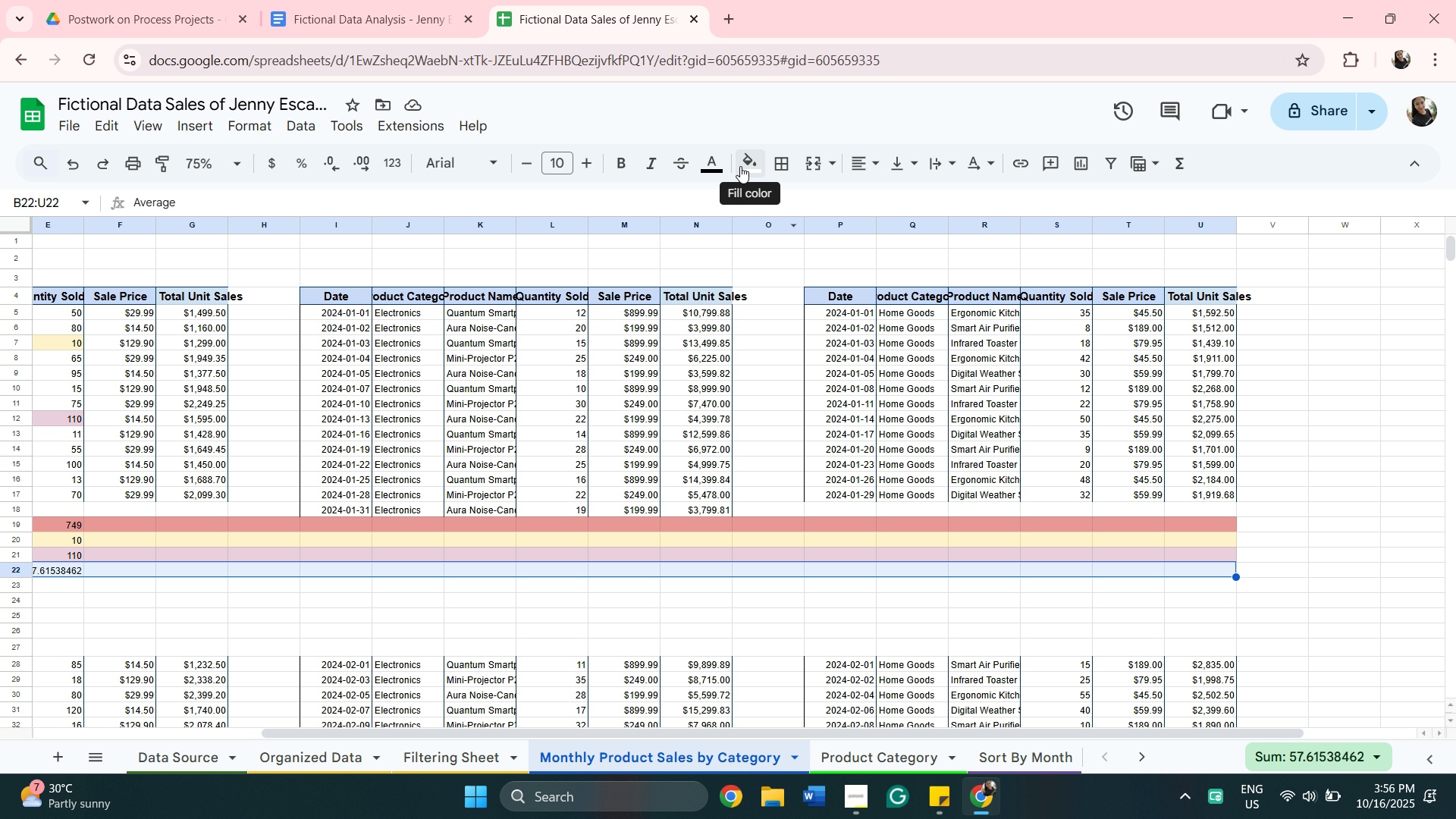 
left_click([740, 166])
 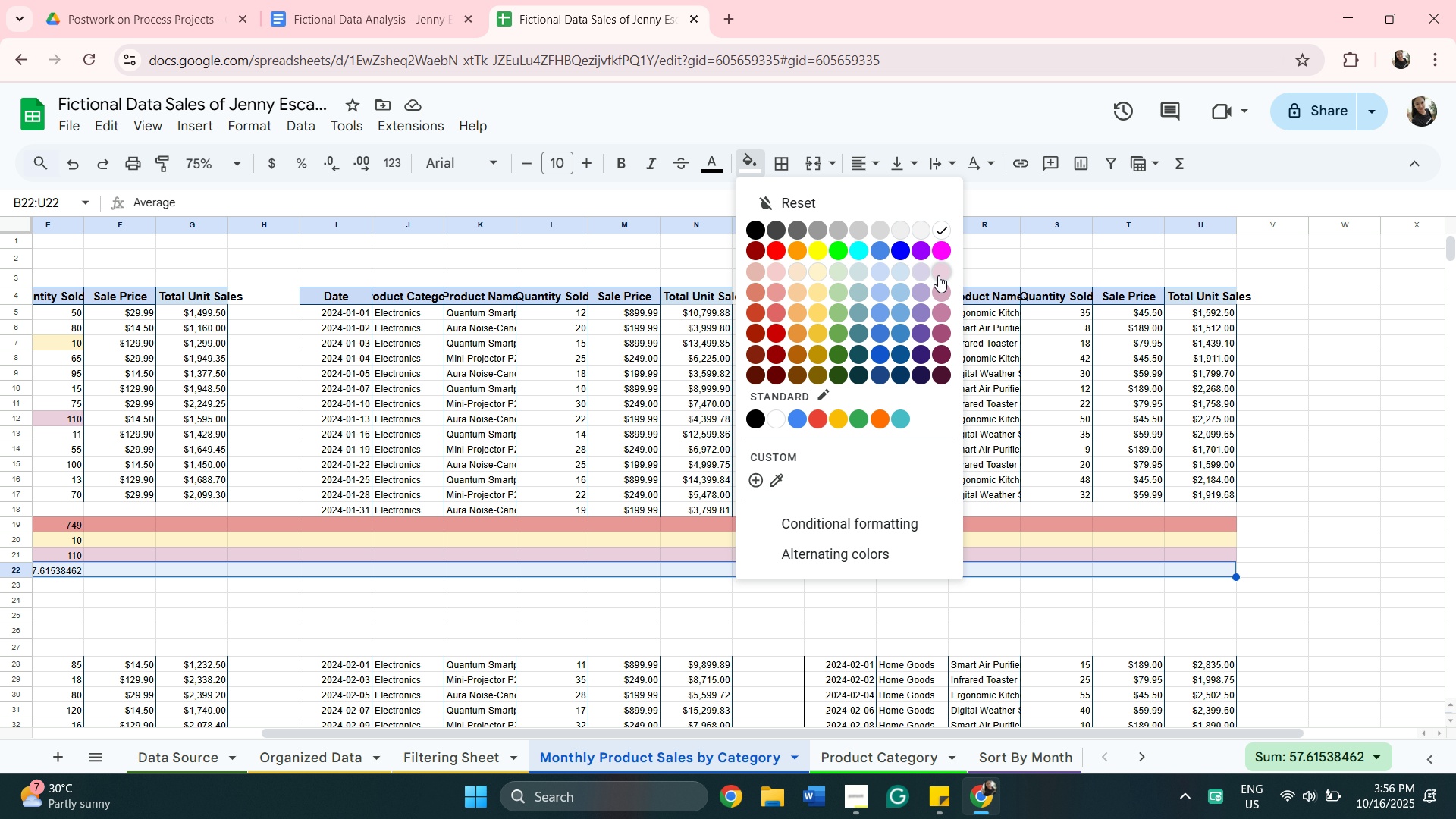 
left_click([938, 275])
 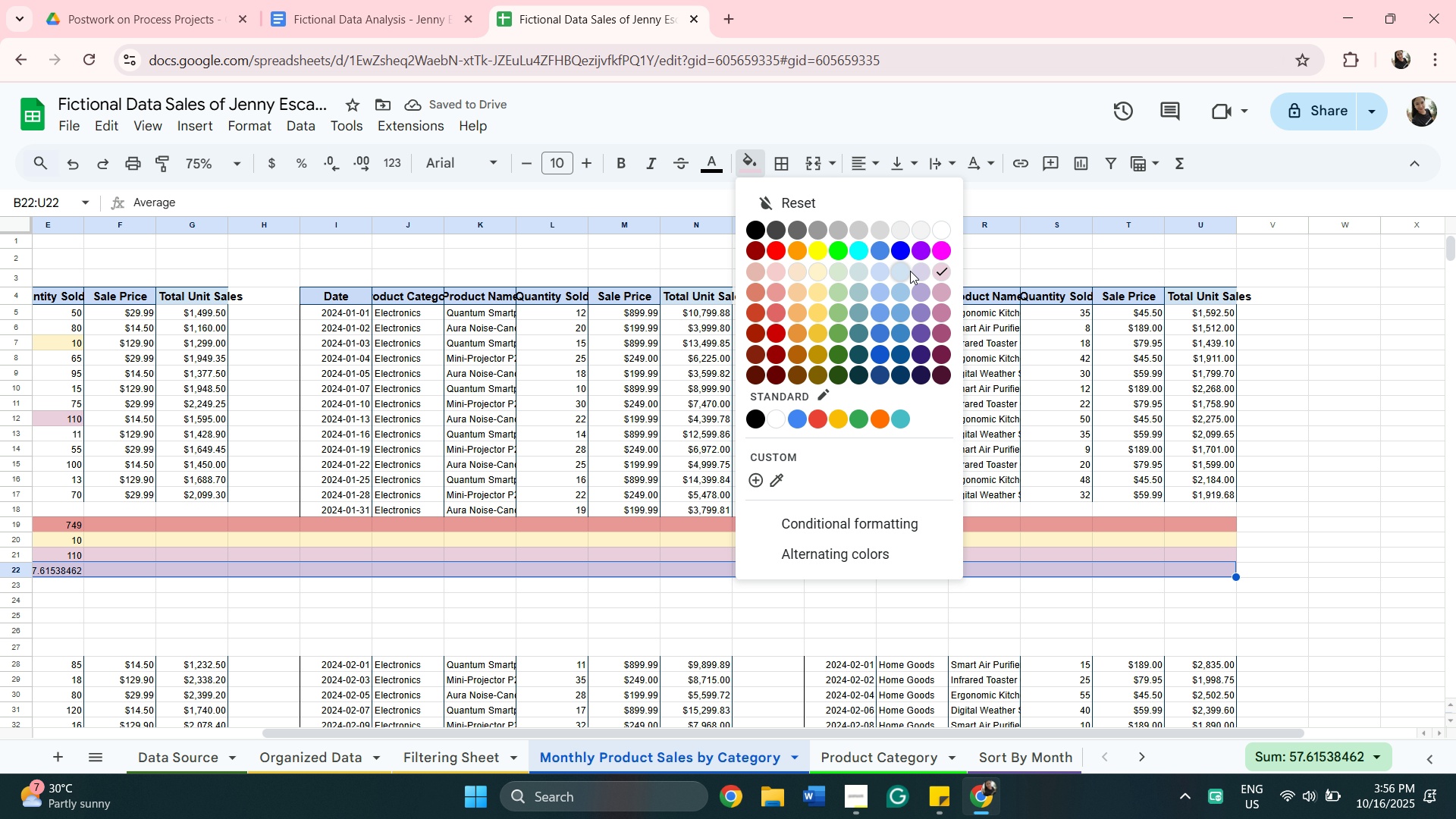 
left_click([904, 273])
 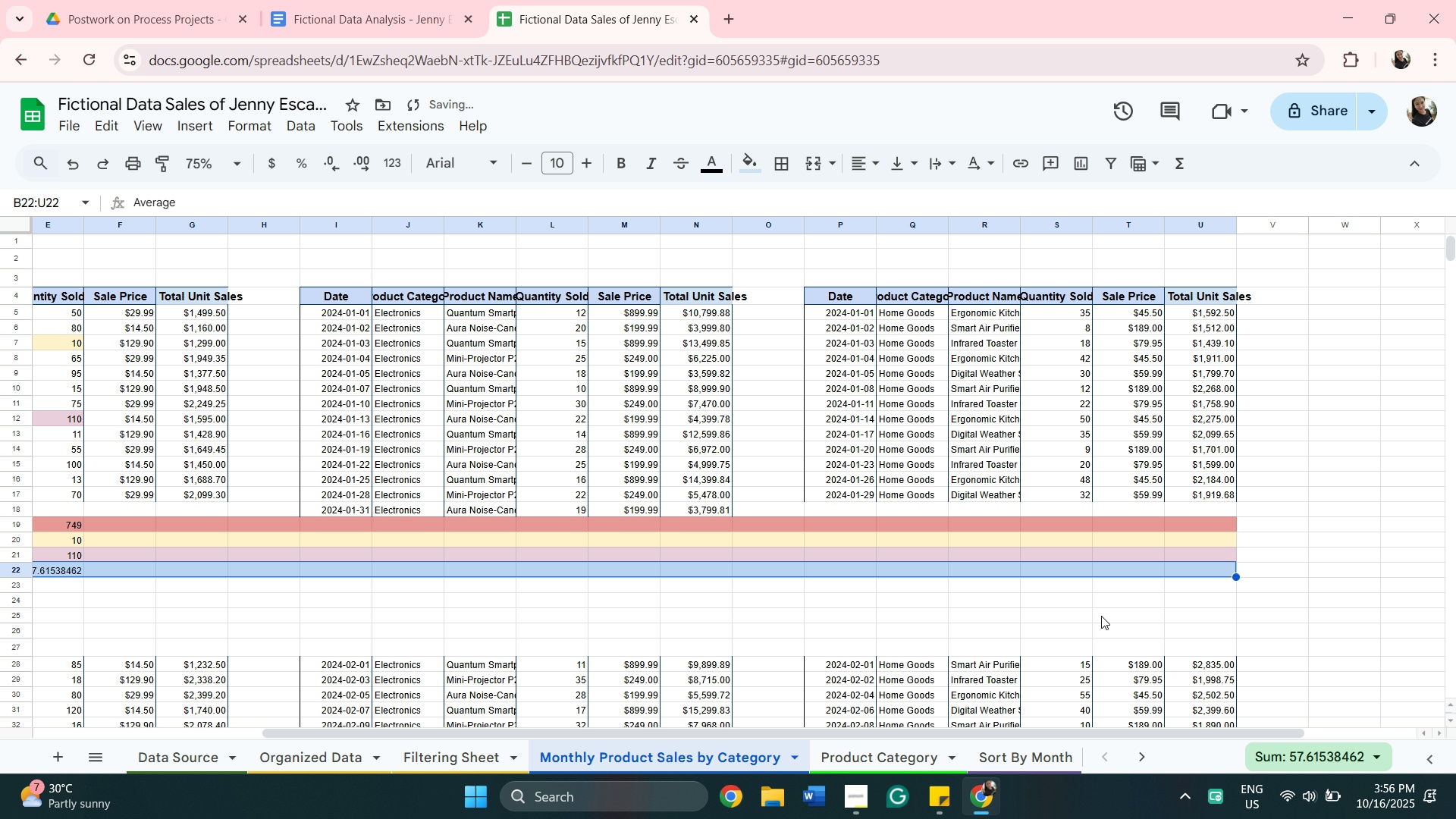 
left_click([1096, 609])
 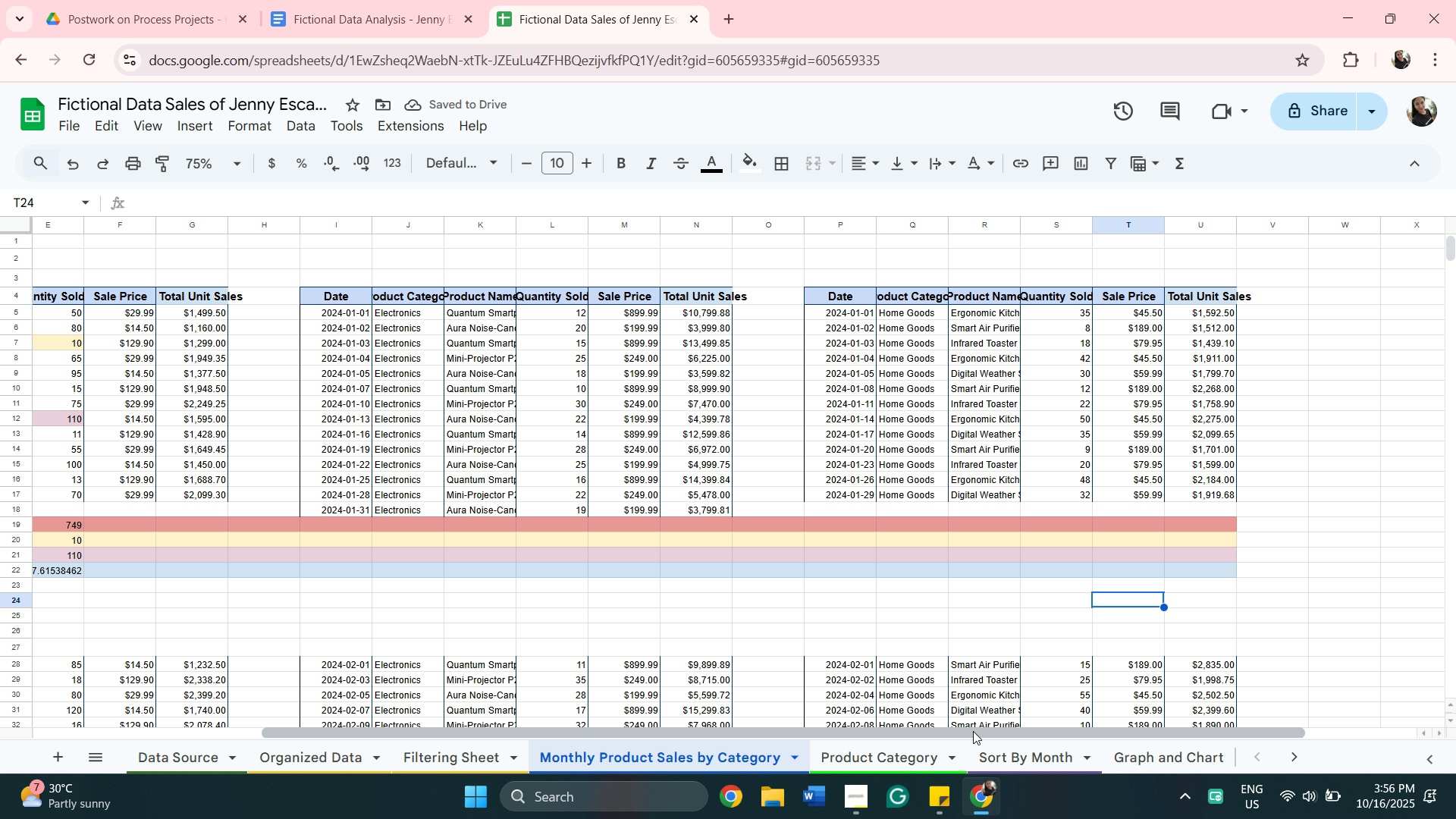 
left_click_drag(start_coordinate=[974, 732], to_coordinate=[698, 683])
 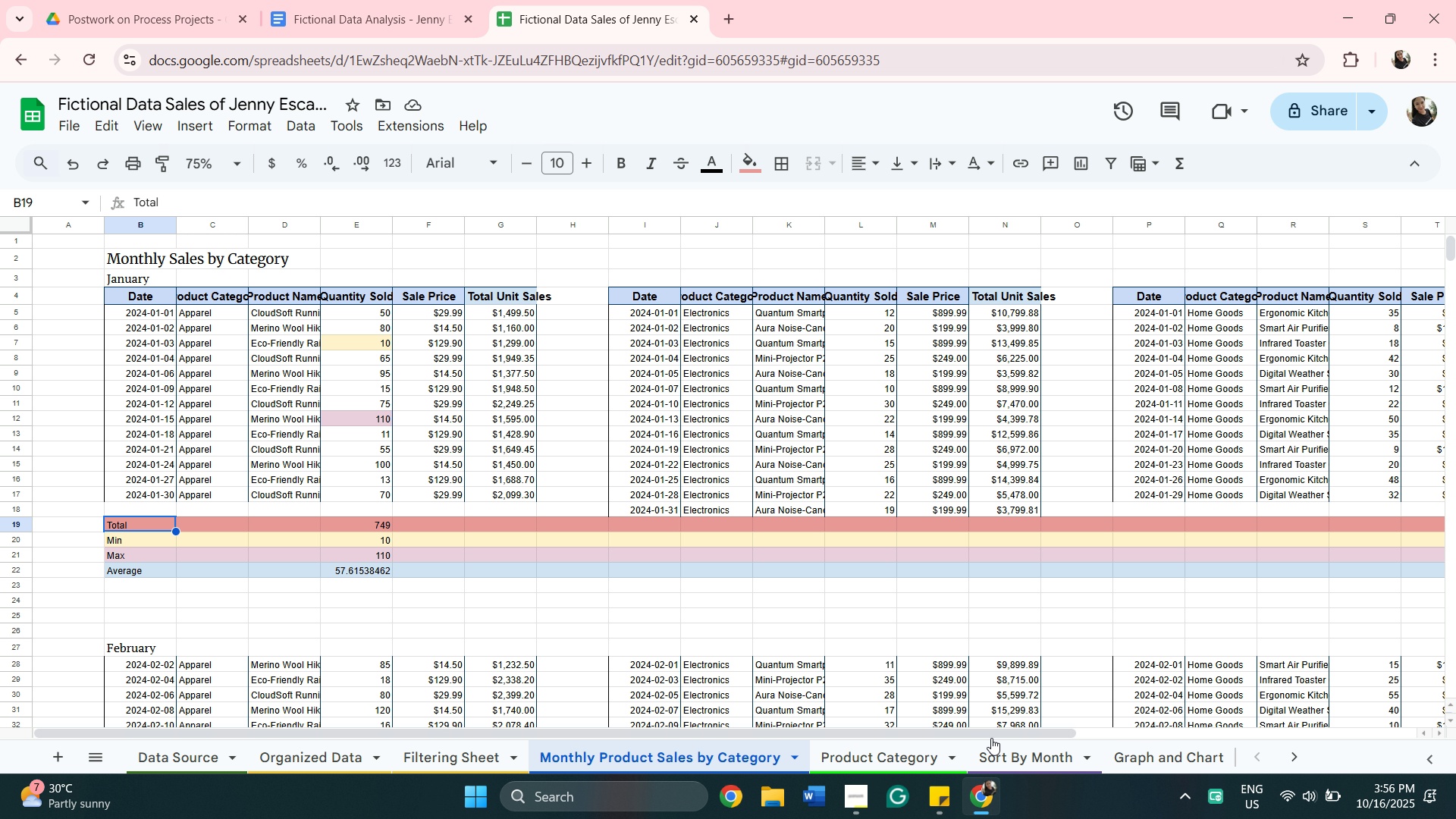 
wait(6.3)
 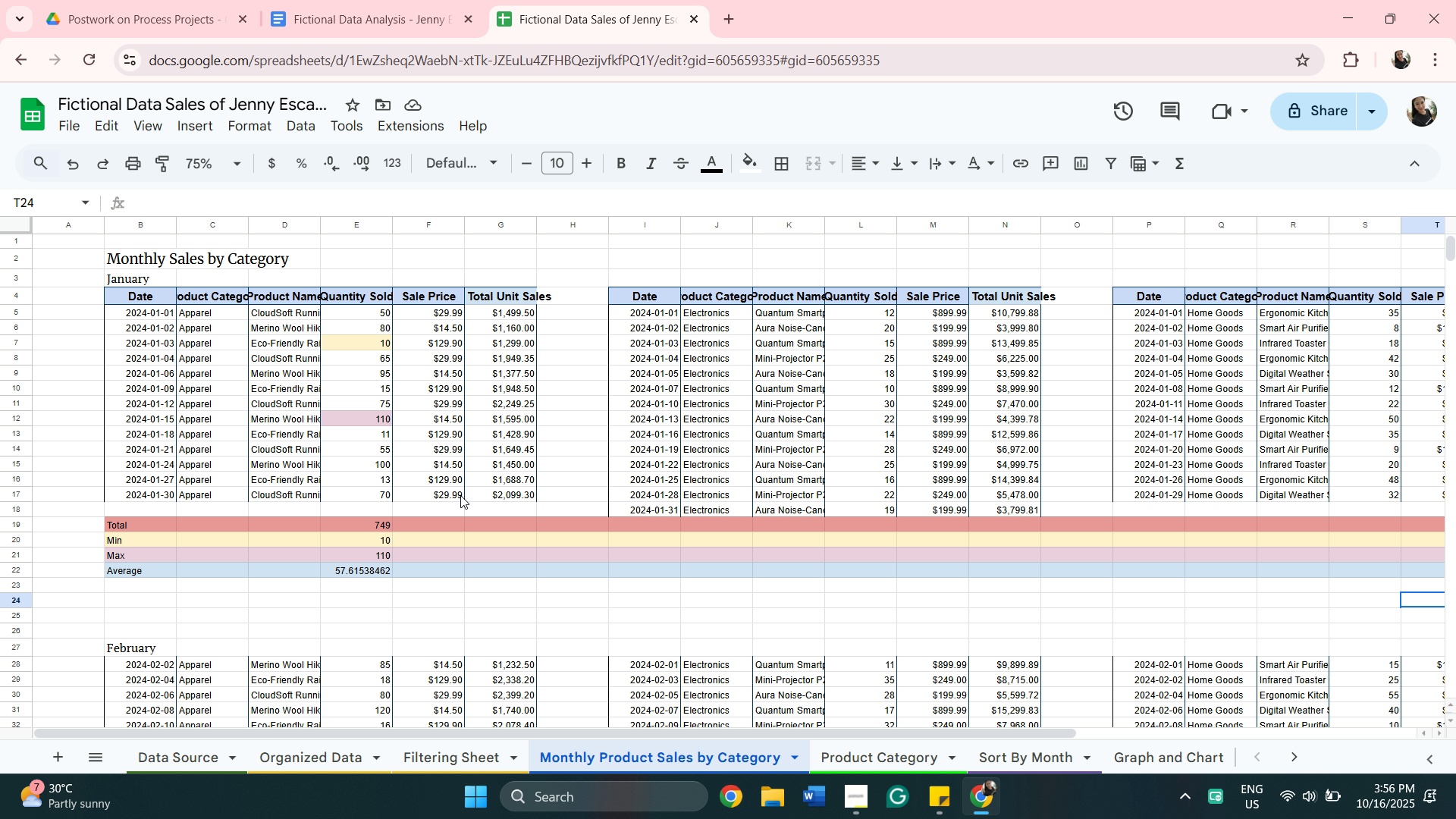 
left_click_drag(start_coordinate=[1006, 729], to_coordinate=[1209, 736])
 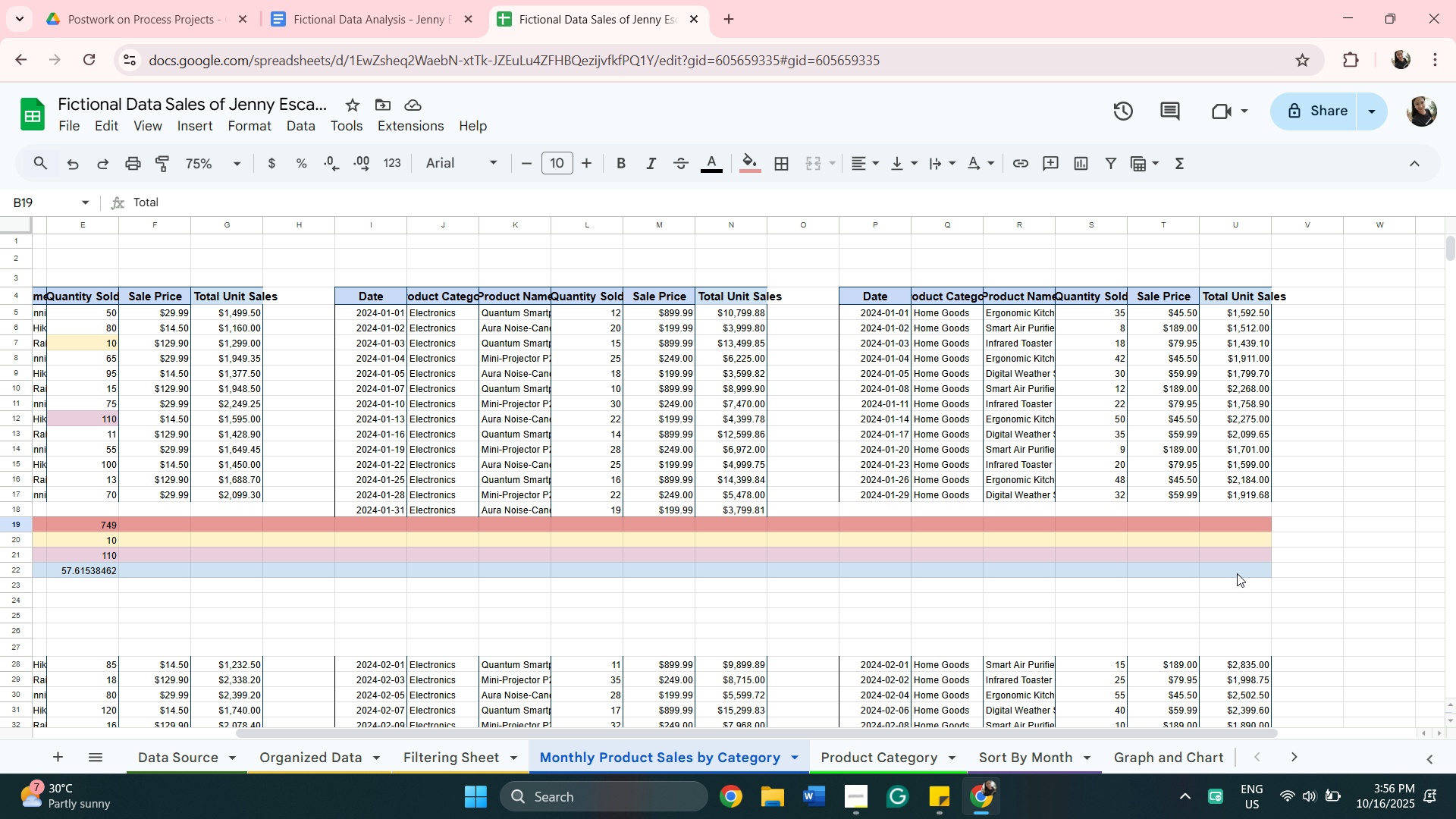 
hold_key(key=ShiftLeft, duration=0.43)
 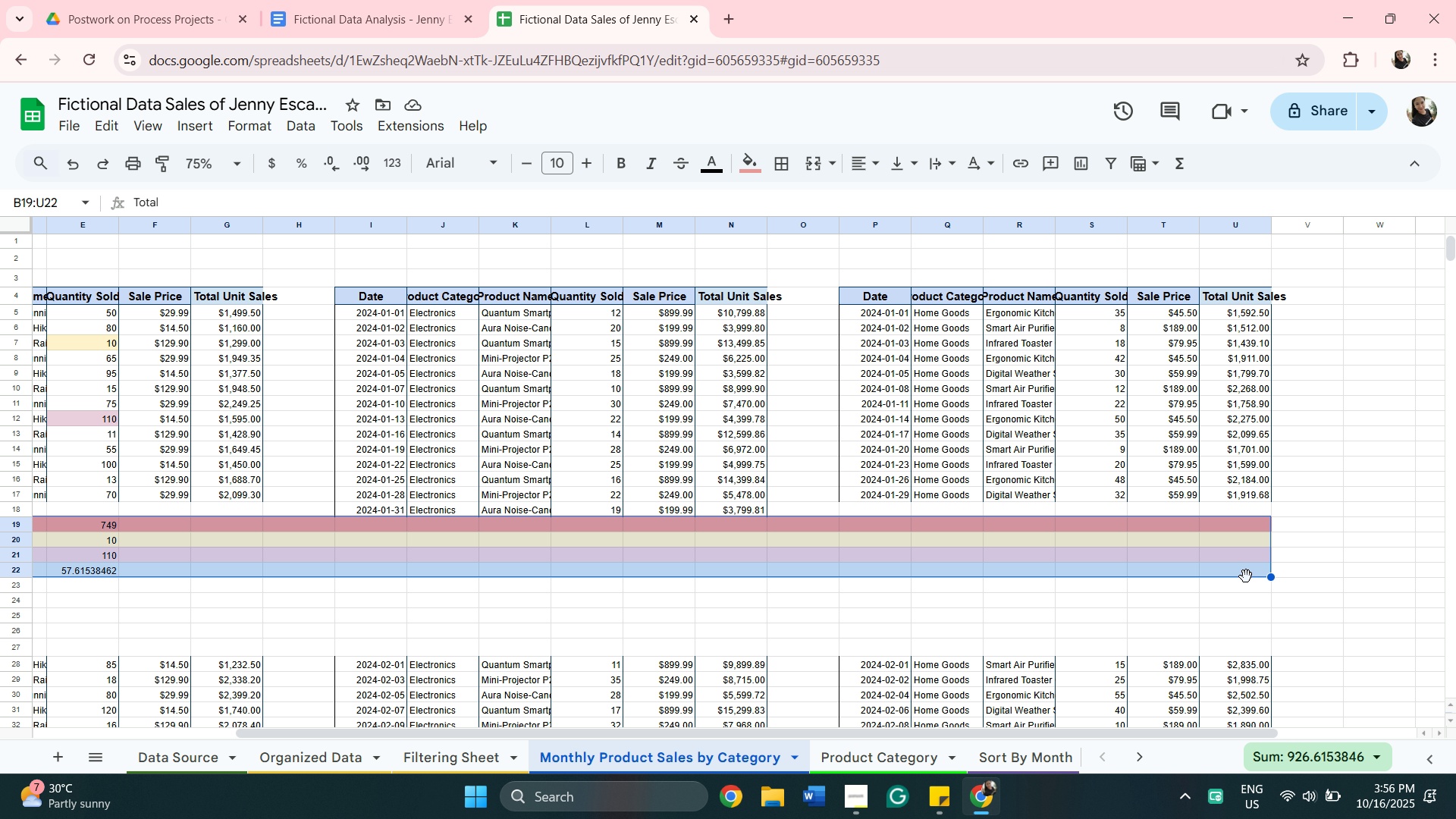 
scroll: coordinate [1119, 670], scroll_direction: down, amount: 4.0
 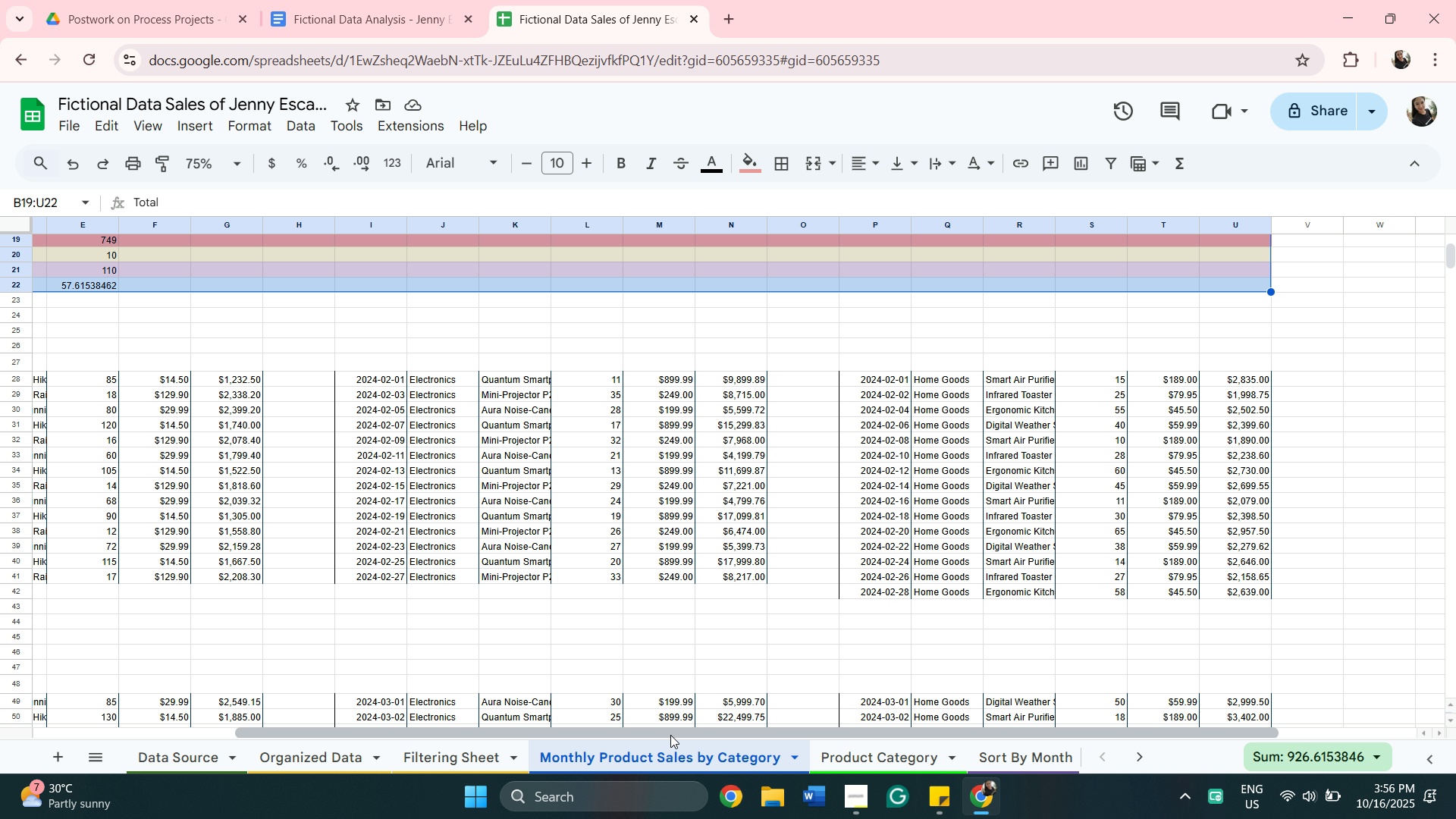 
left_click_drag(start_coordinate=[670, 732], to_coordinate=[268, 682])
 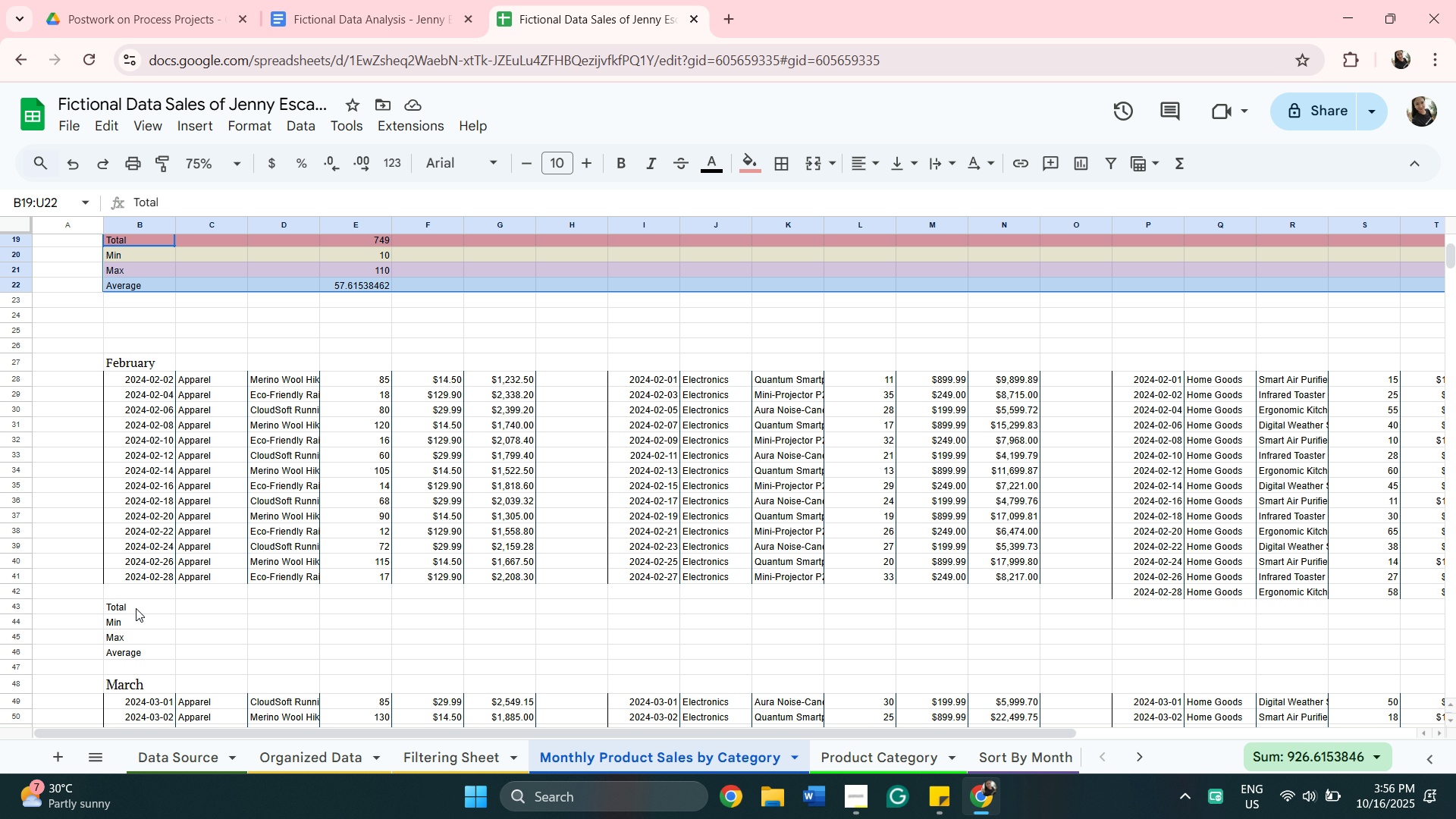 
left_click([136, 608])
 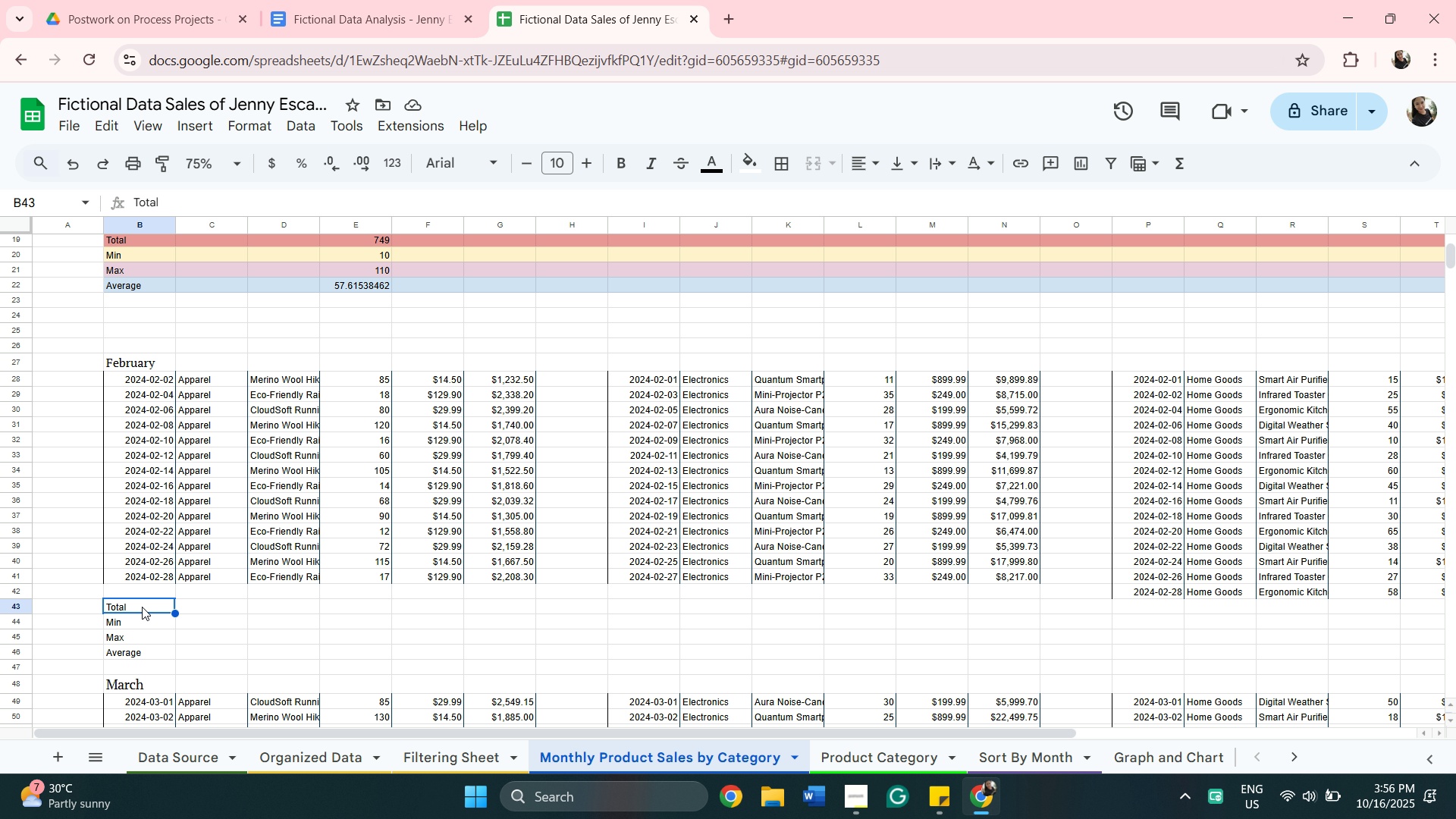 
key(Control+V)
 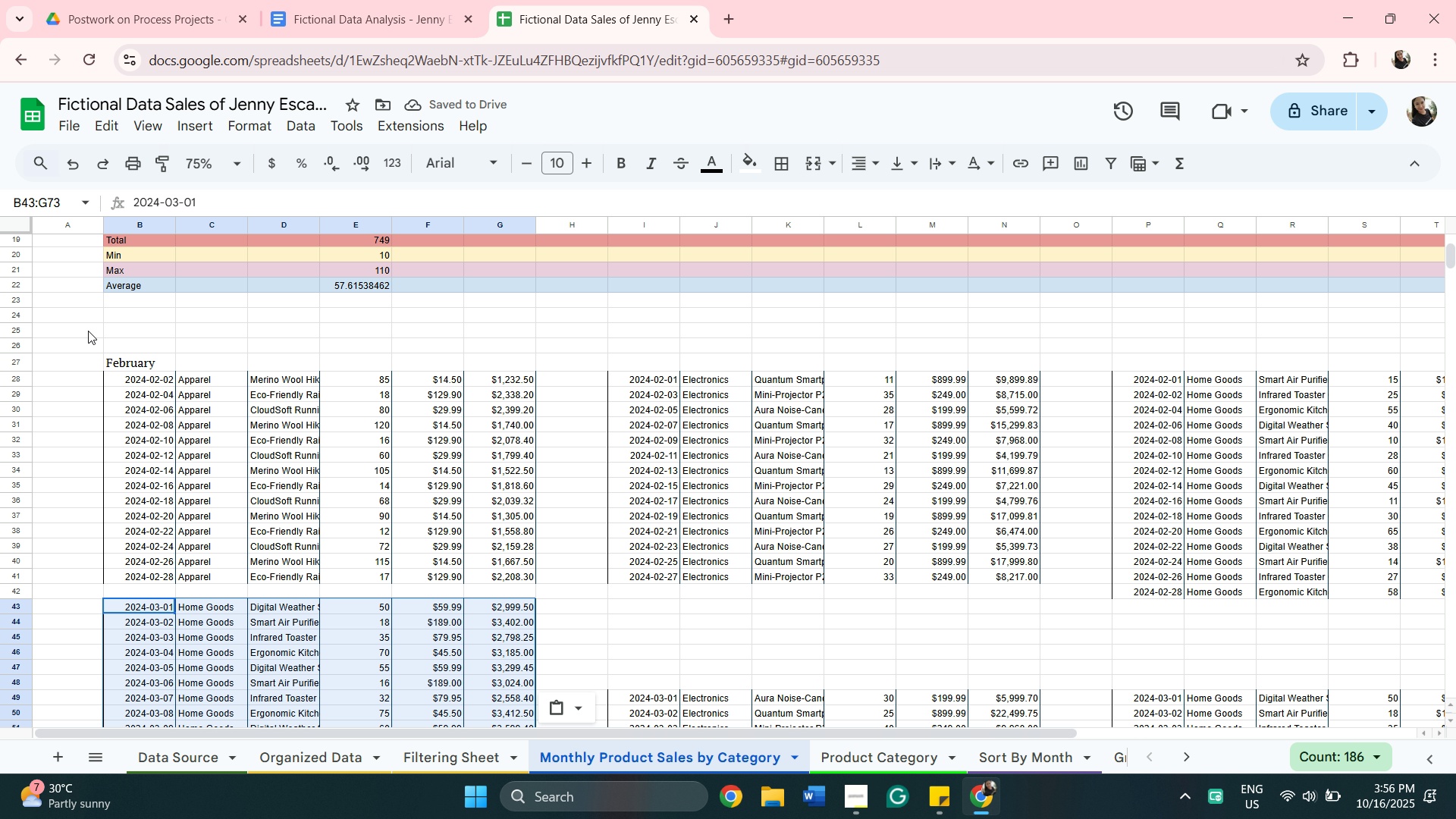 
left_click([74, 165])
 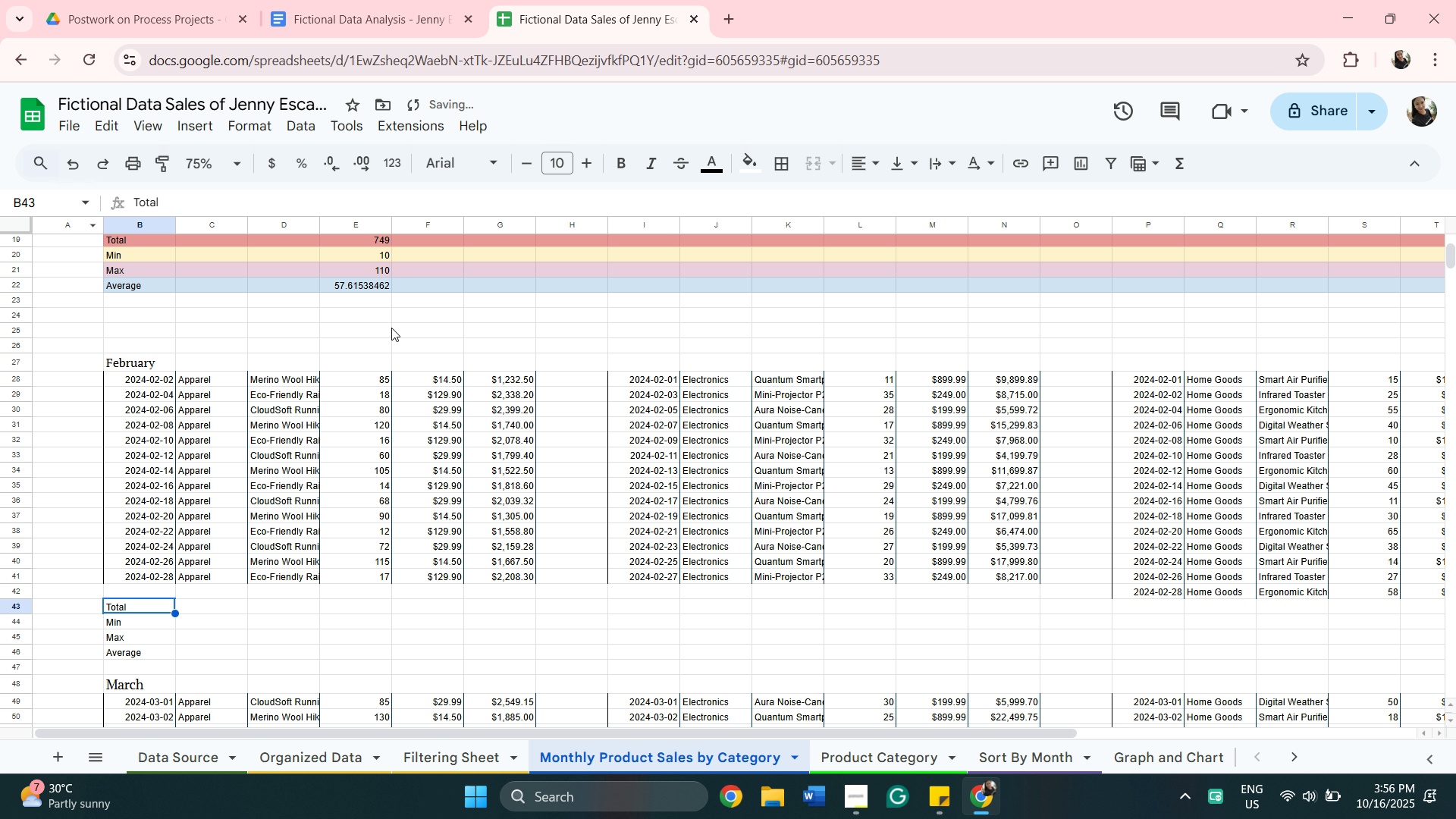 
scroll: coordinate [431, 585], scroll_direction: up, amount: 2.0
 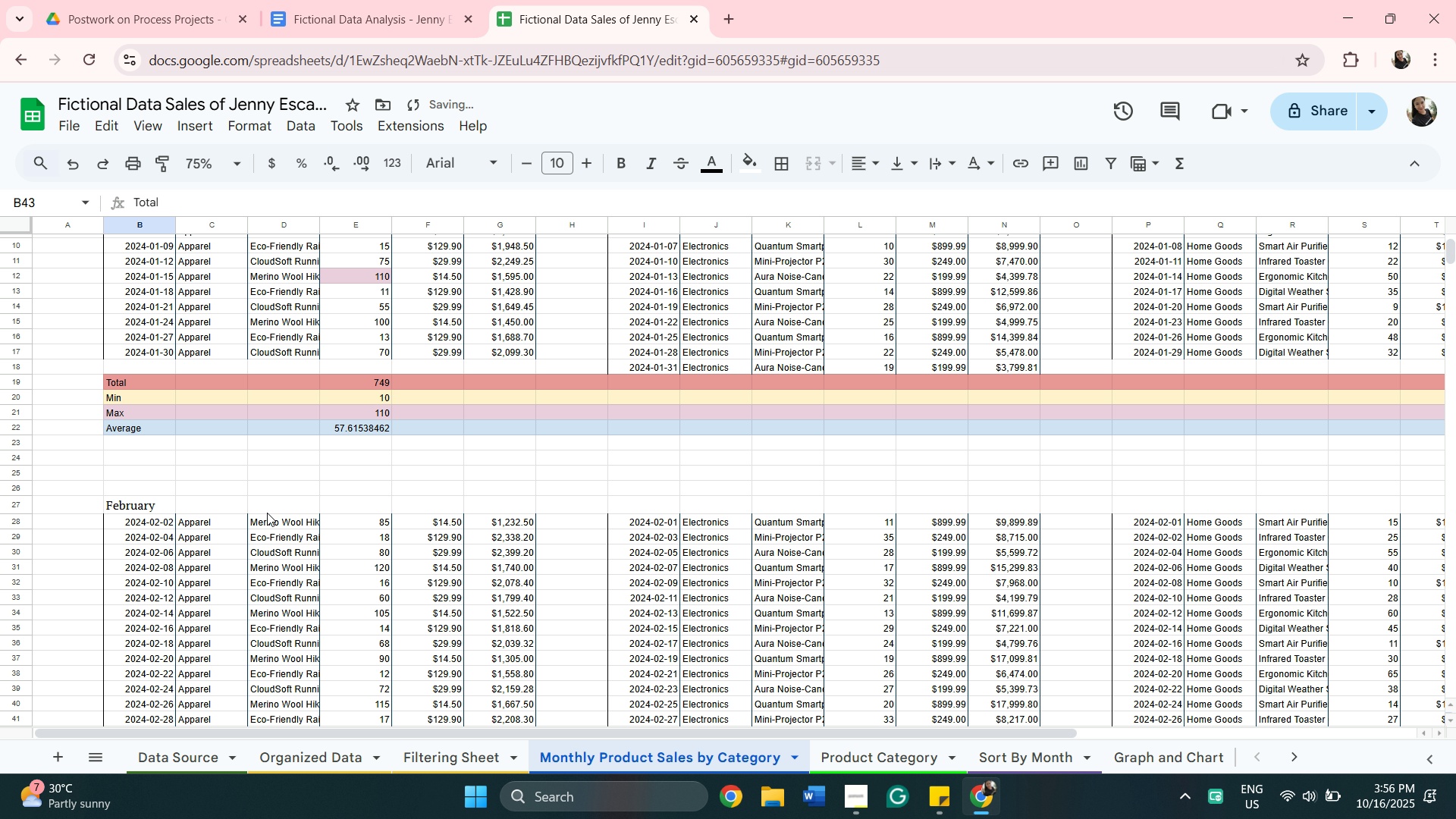 
scroll: coordinate [320, 623], scroll_direction: down, amount: 4.0
 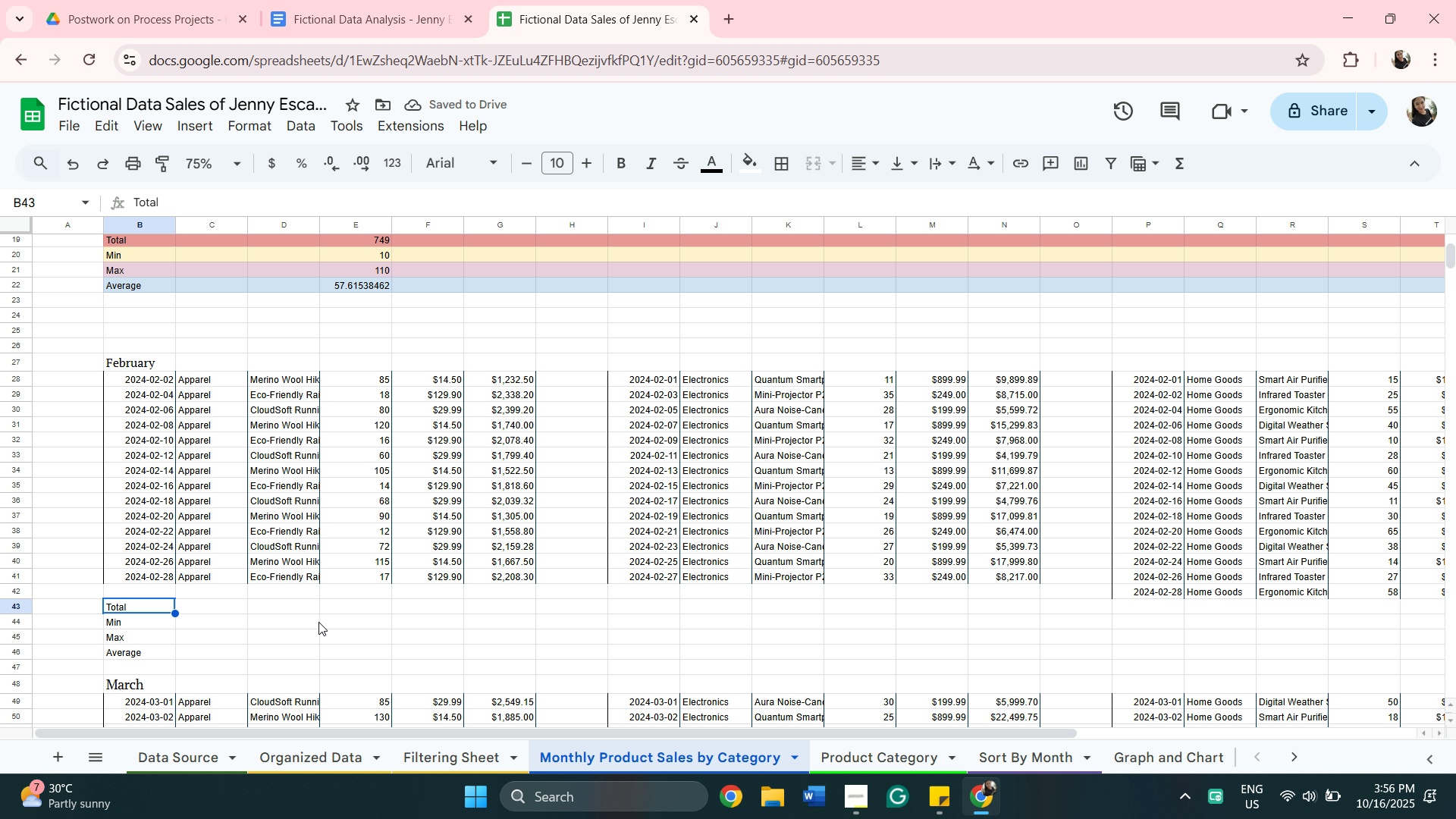 
scroll: coordinate [318, 622], scroll_direction: up, amount: 4.0
 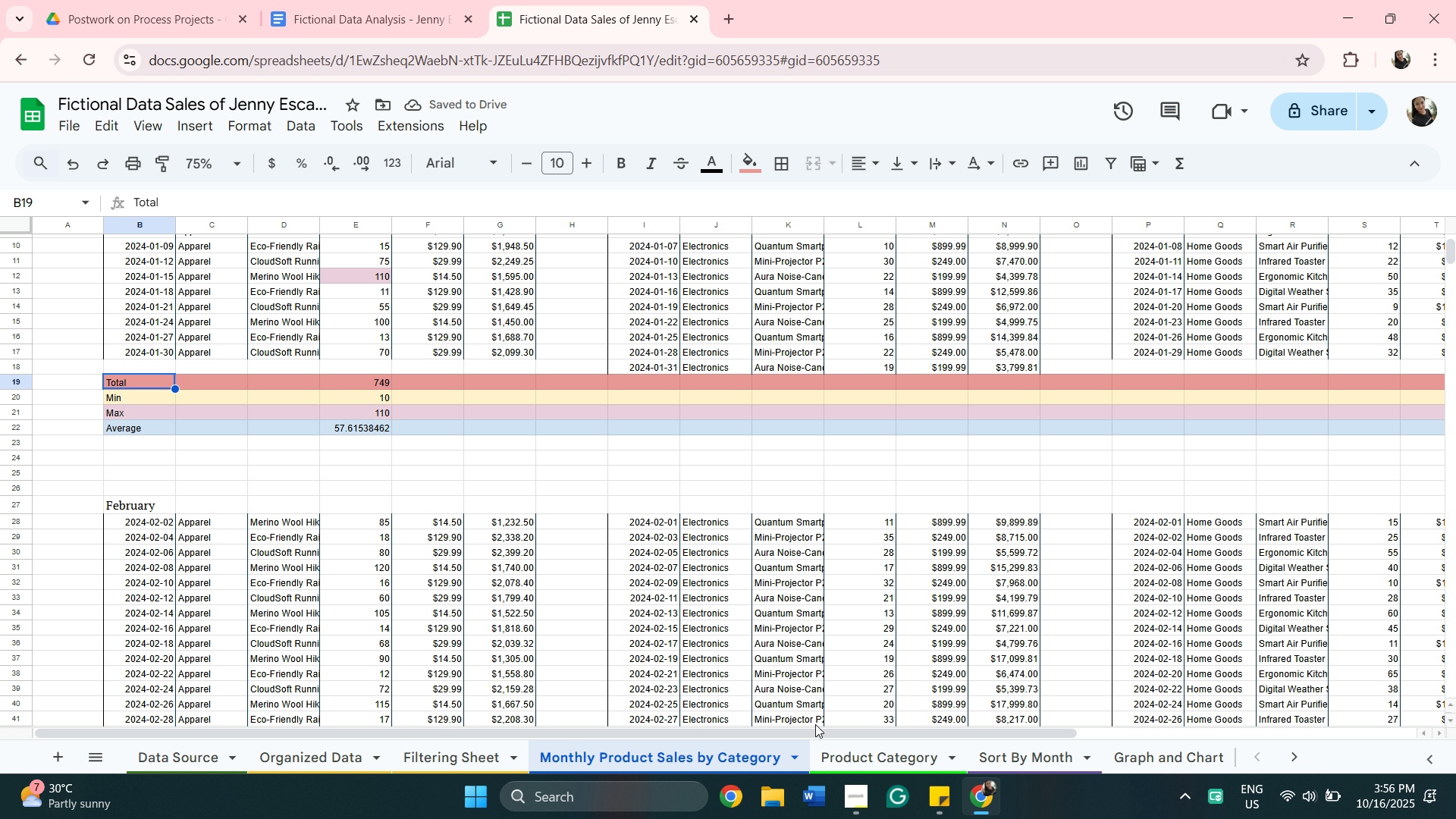 
left_click_drag(start_coordinate=[808, 729], to_coordinate=[1068, 748])
 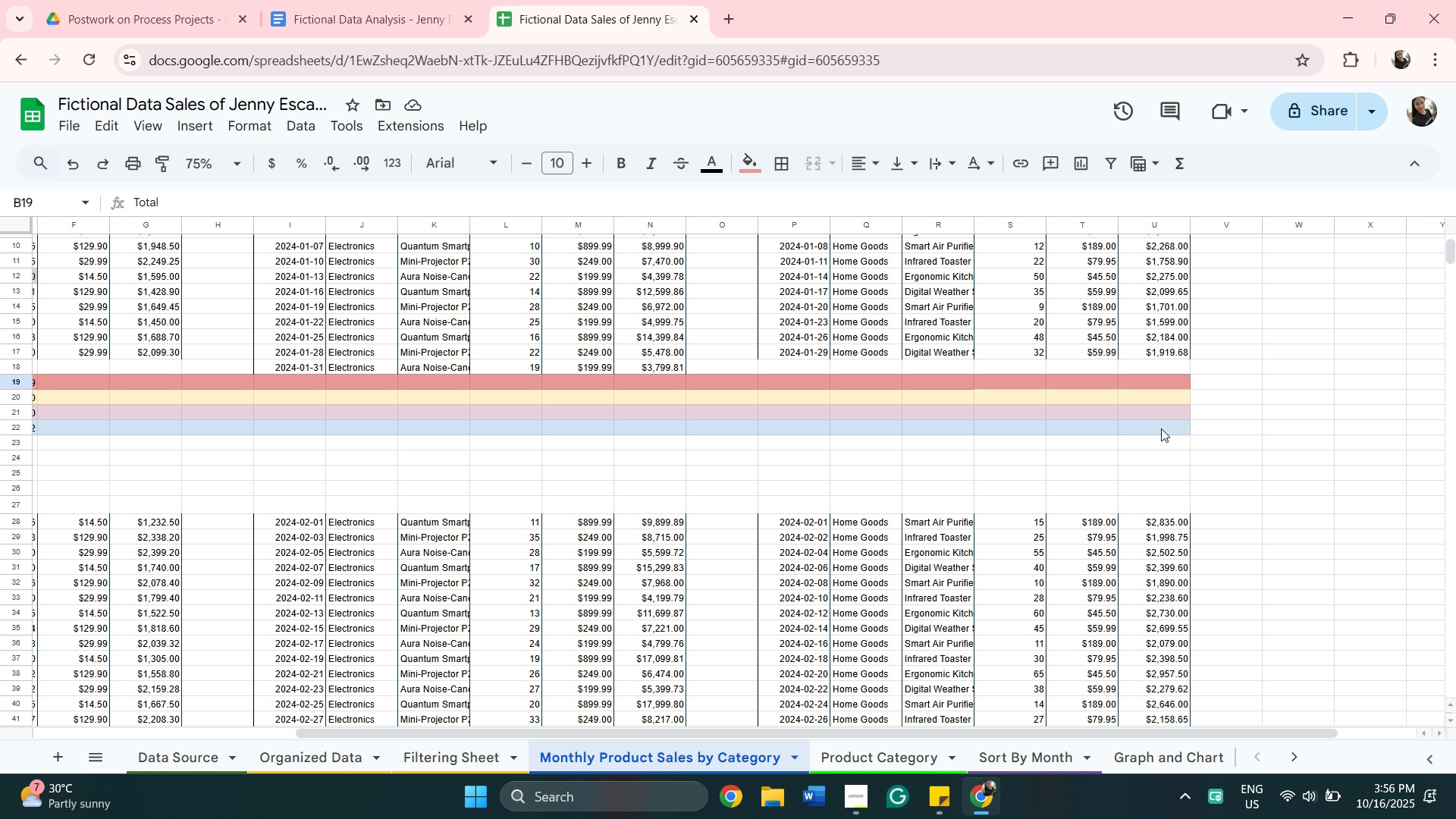 
hold_key(key=ShiftLeft, duration=0.34)
left_click([1160, 428])
 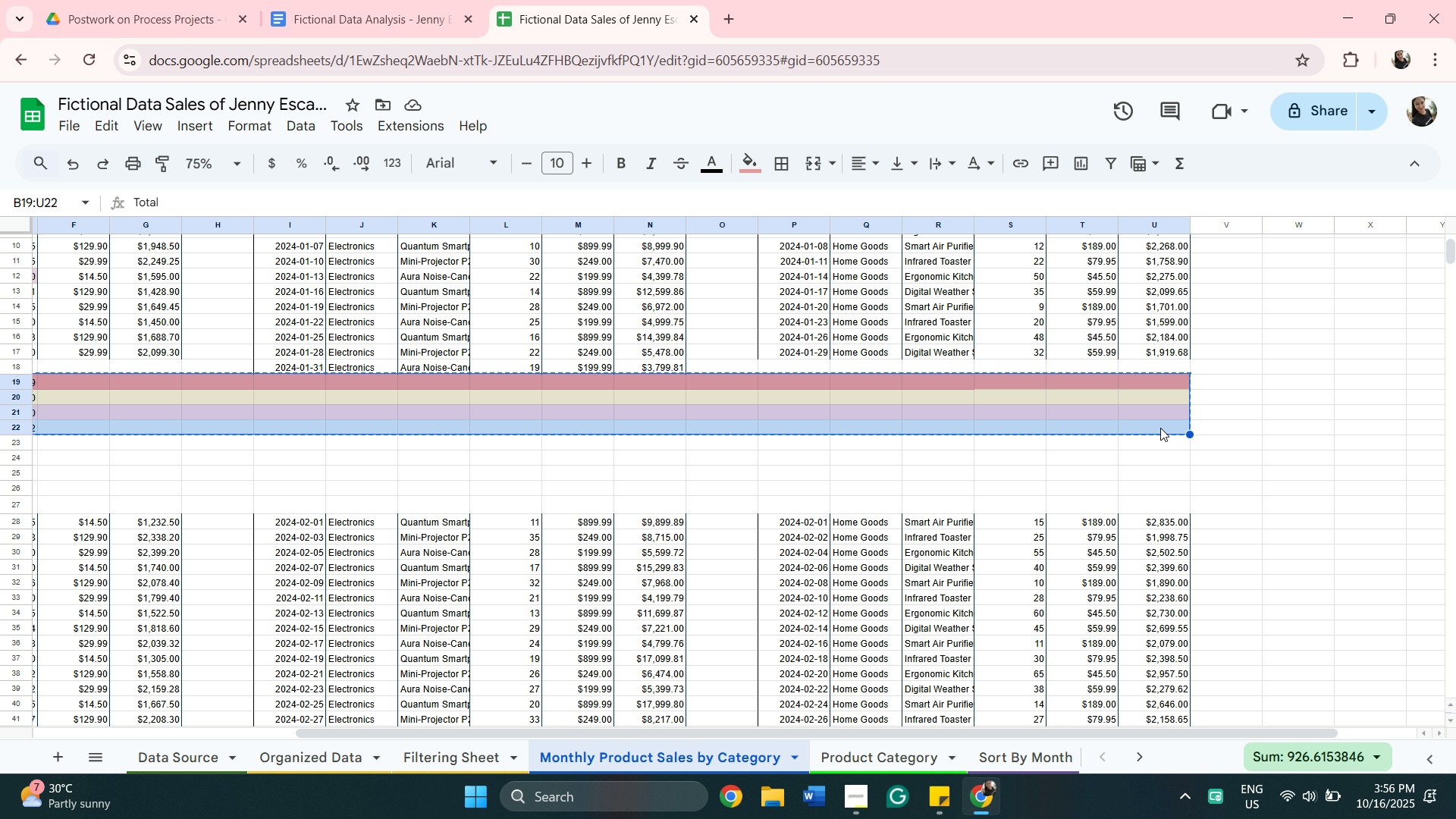 
key(Control+C)
 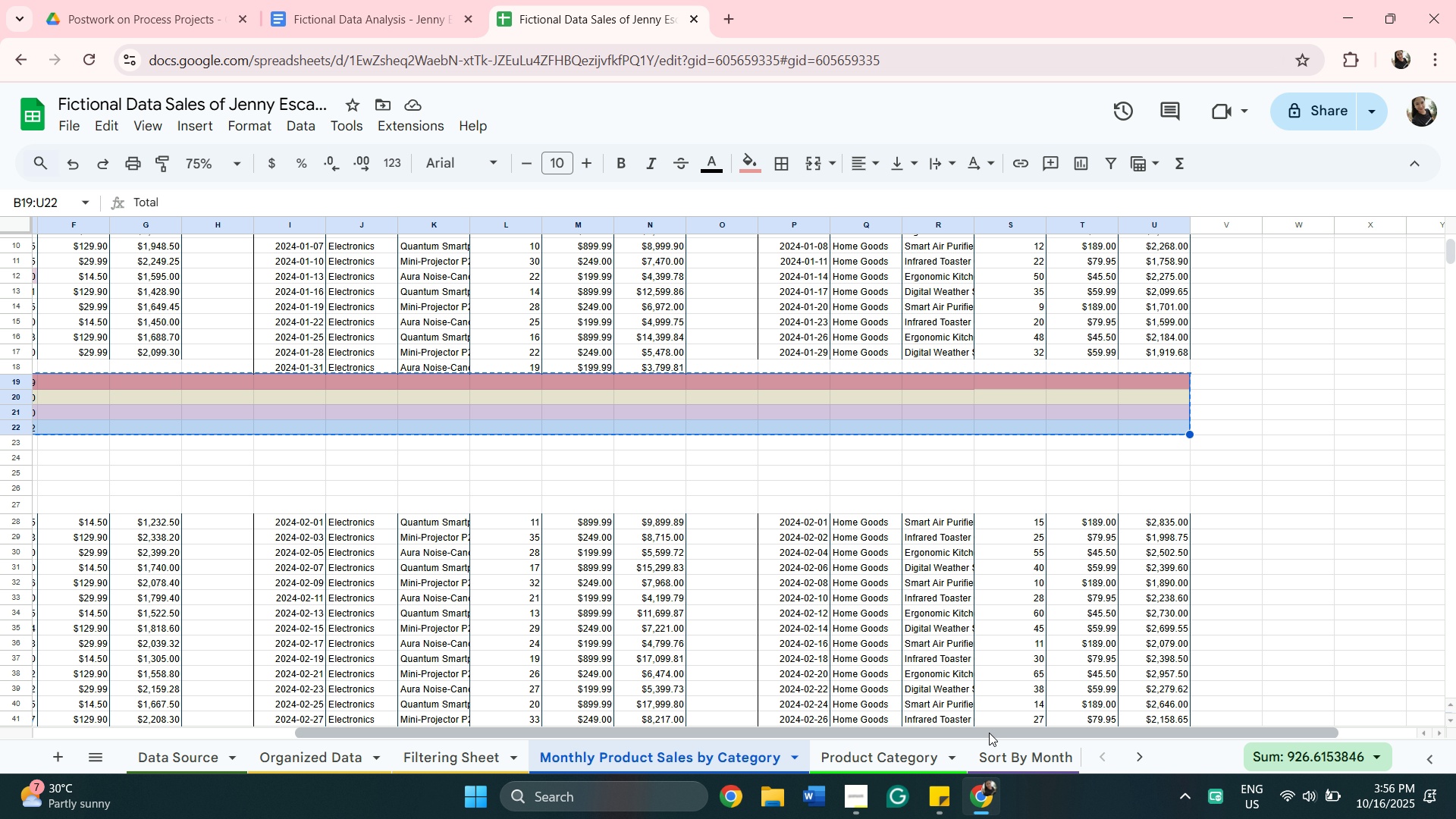 
left_click_drag(start_coordinate=[990, 734], to_coordinate=[664, 651])
 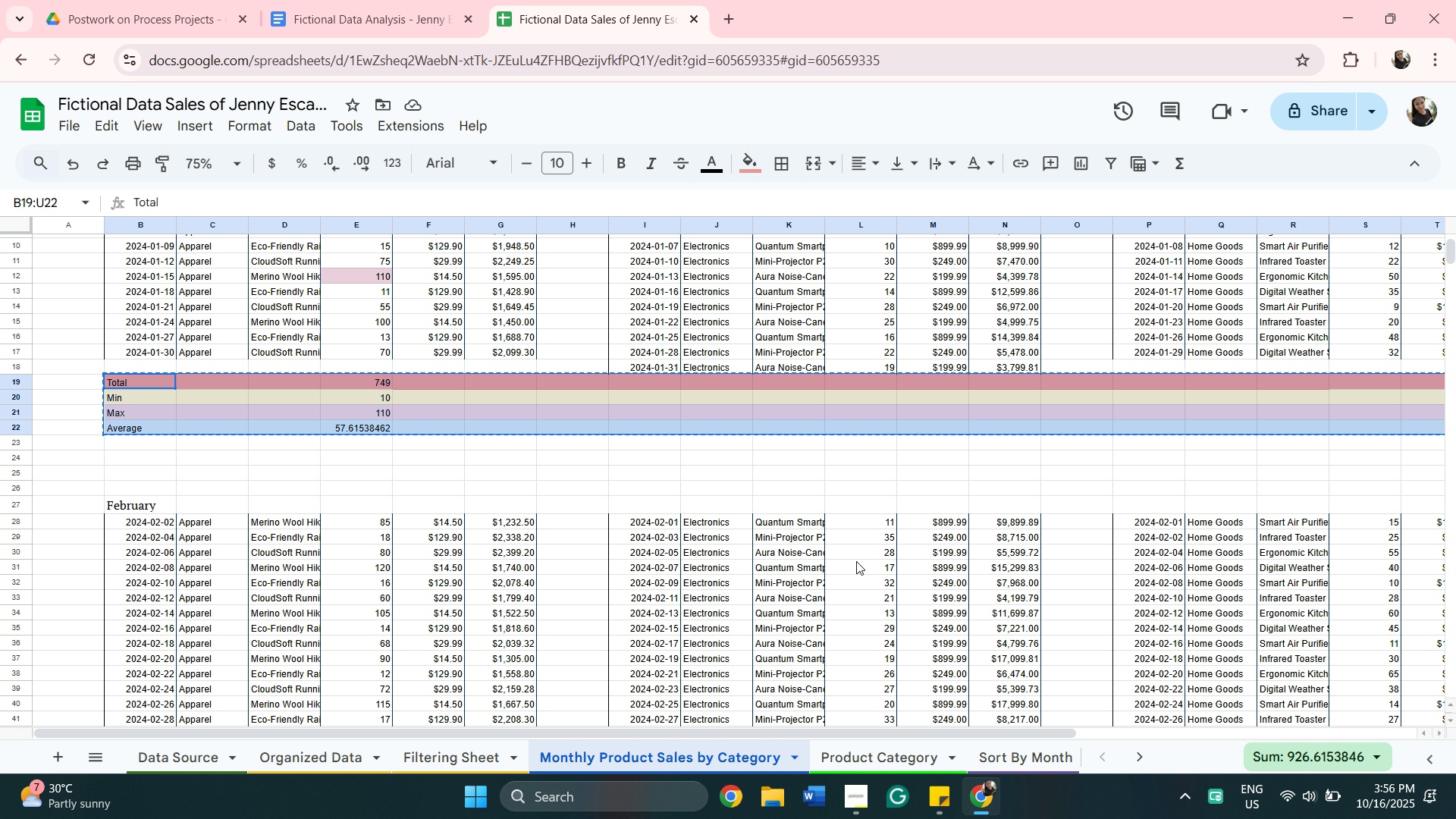 
scroll: coordinate [906, 566], scroll_direction: down, amount: 2.0
 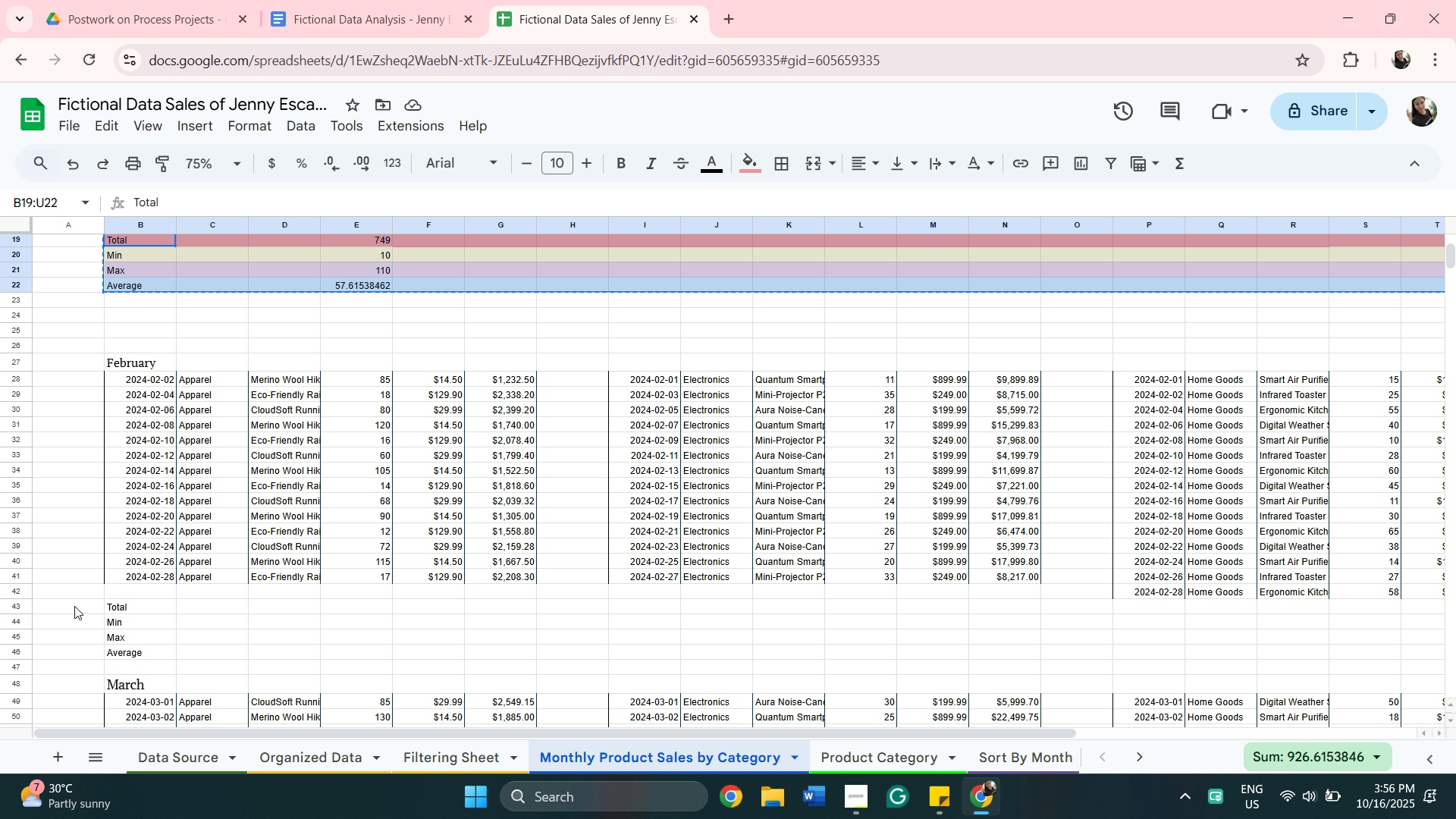 
left_click([75, 607])
 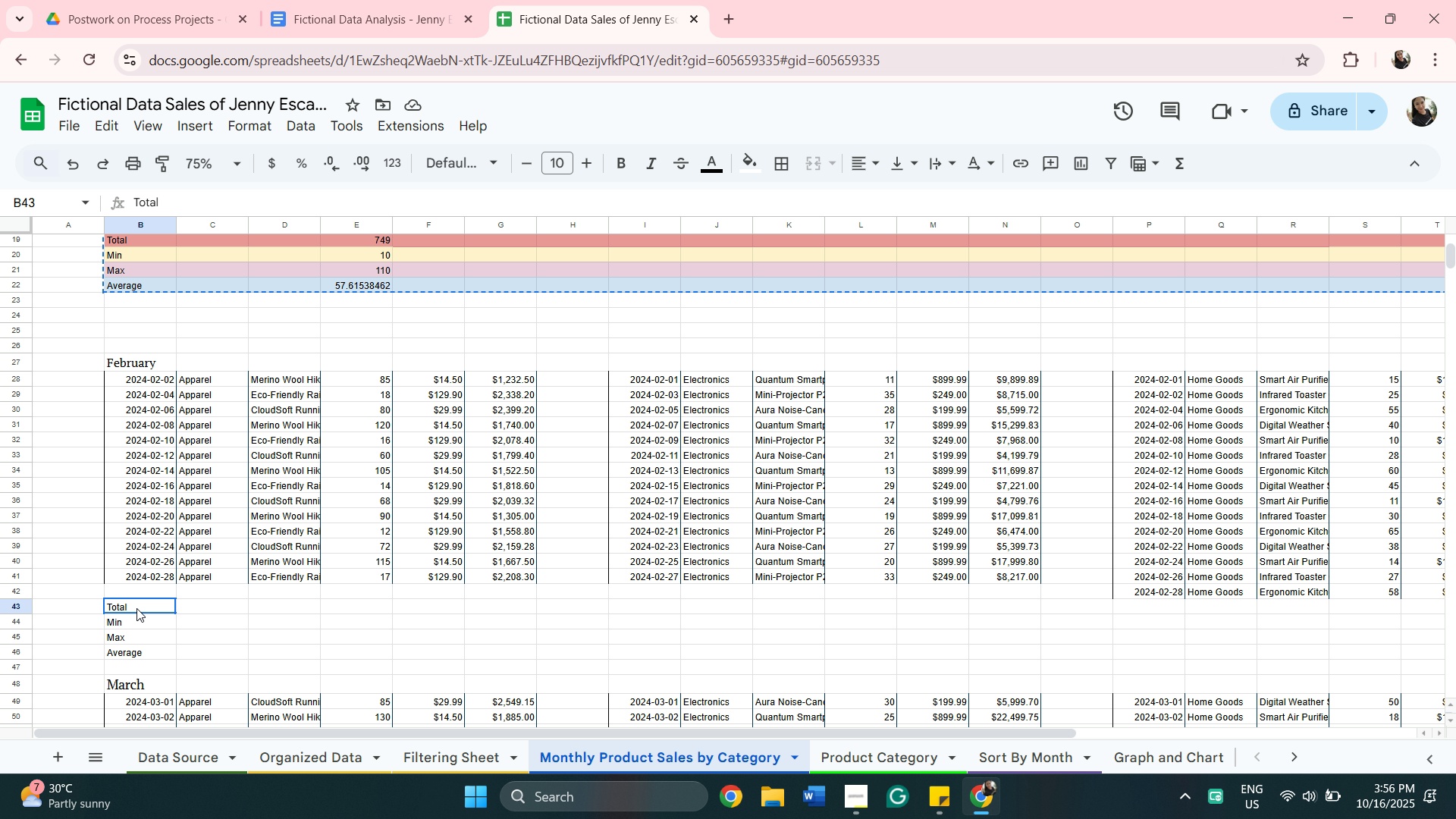 
left_click([136, 608])
 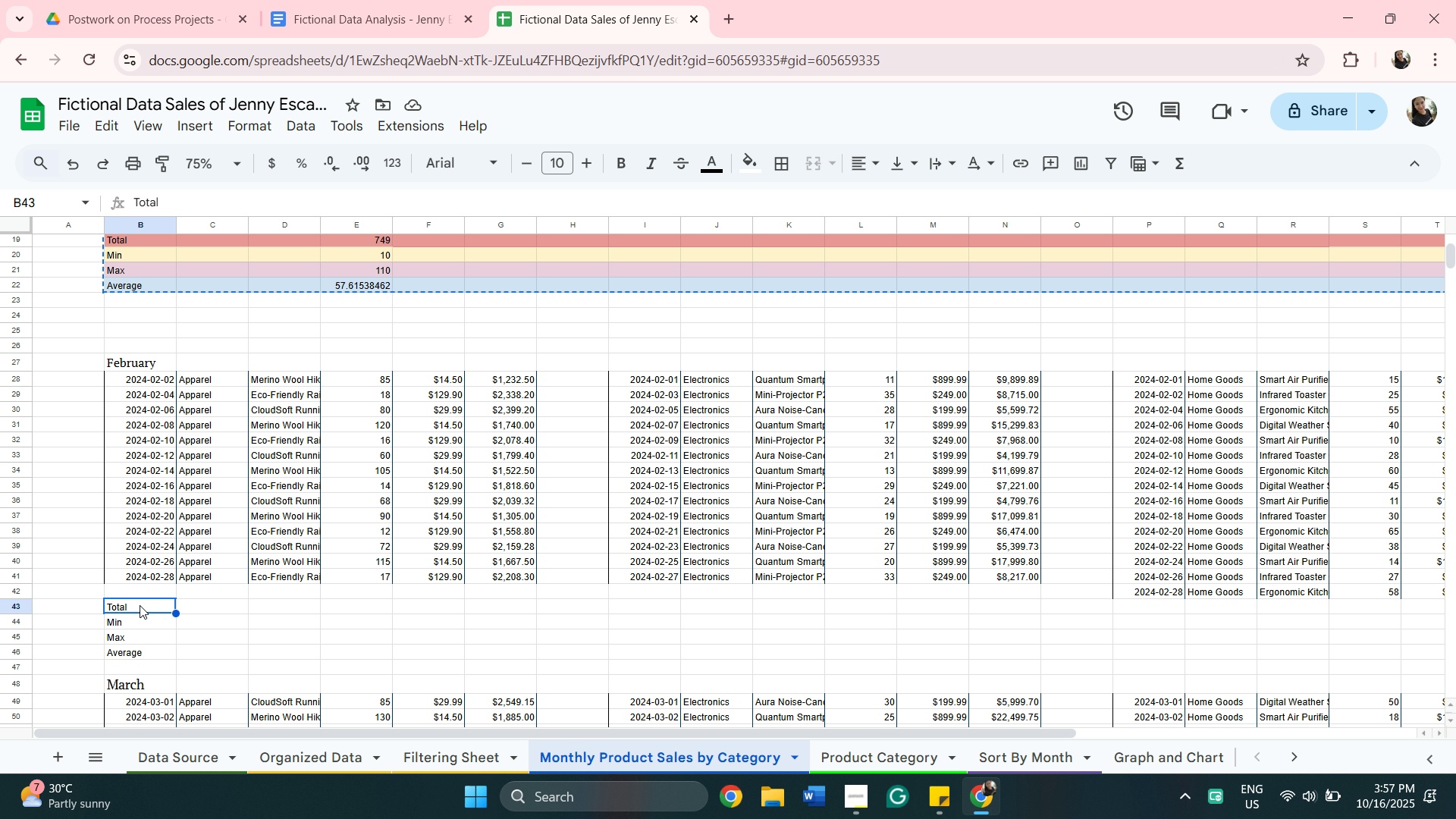 
key(Control+V)
 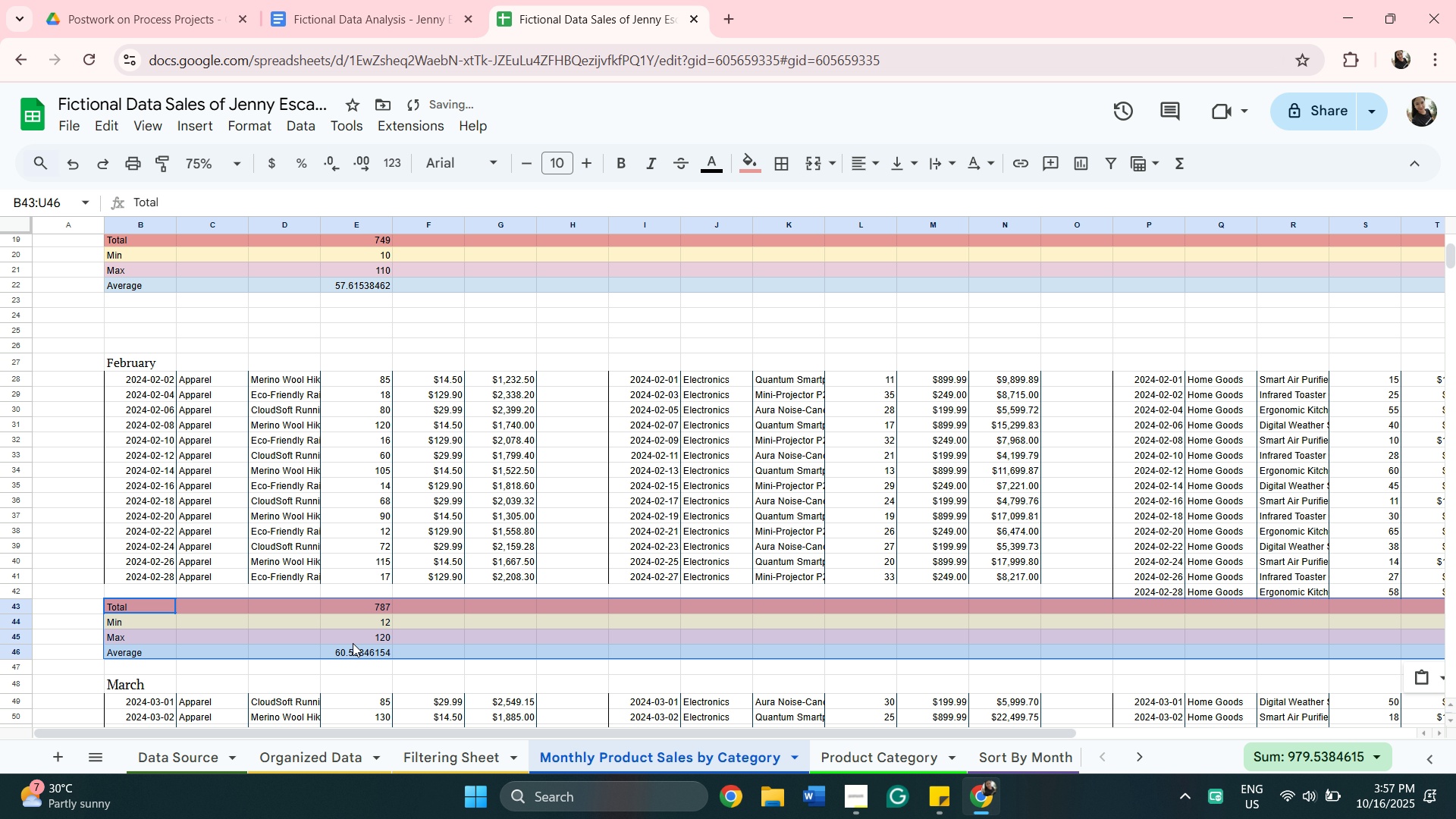 
scroll: coordinate [566, 620], scroll_direction: down, amount: 9.0
 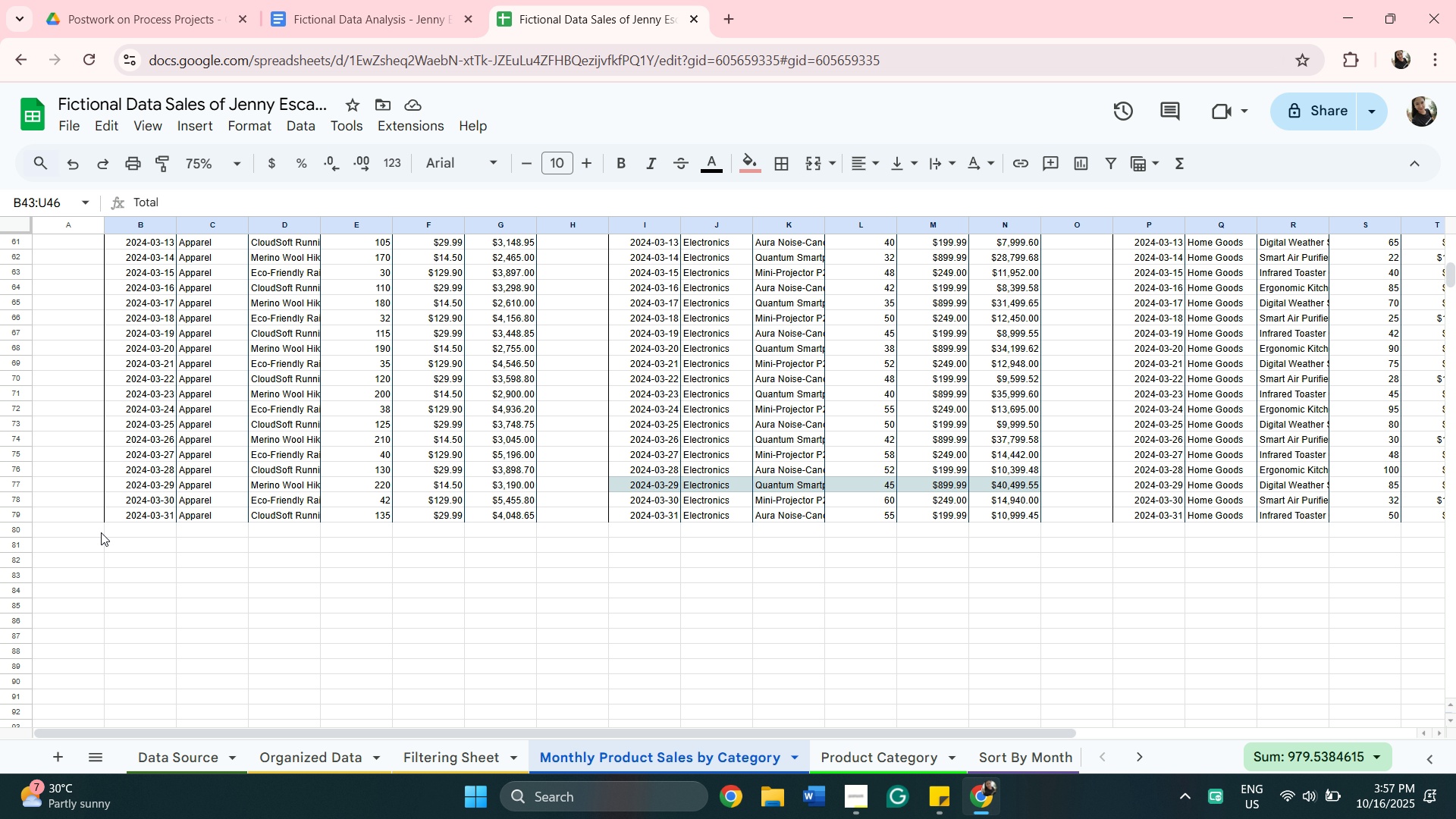 
wait(6.24)
 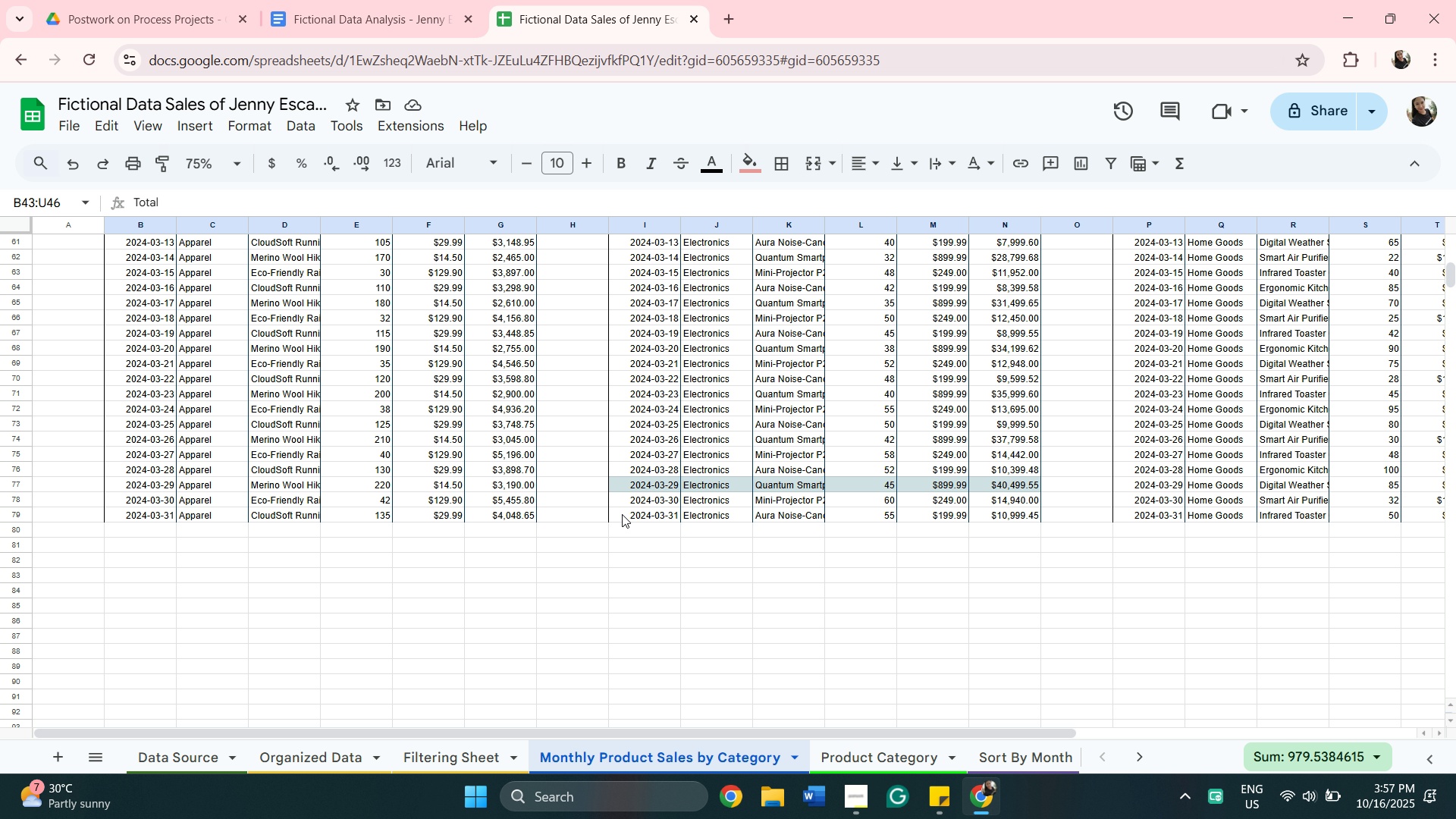 
left_click([116, 532])
 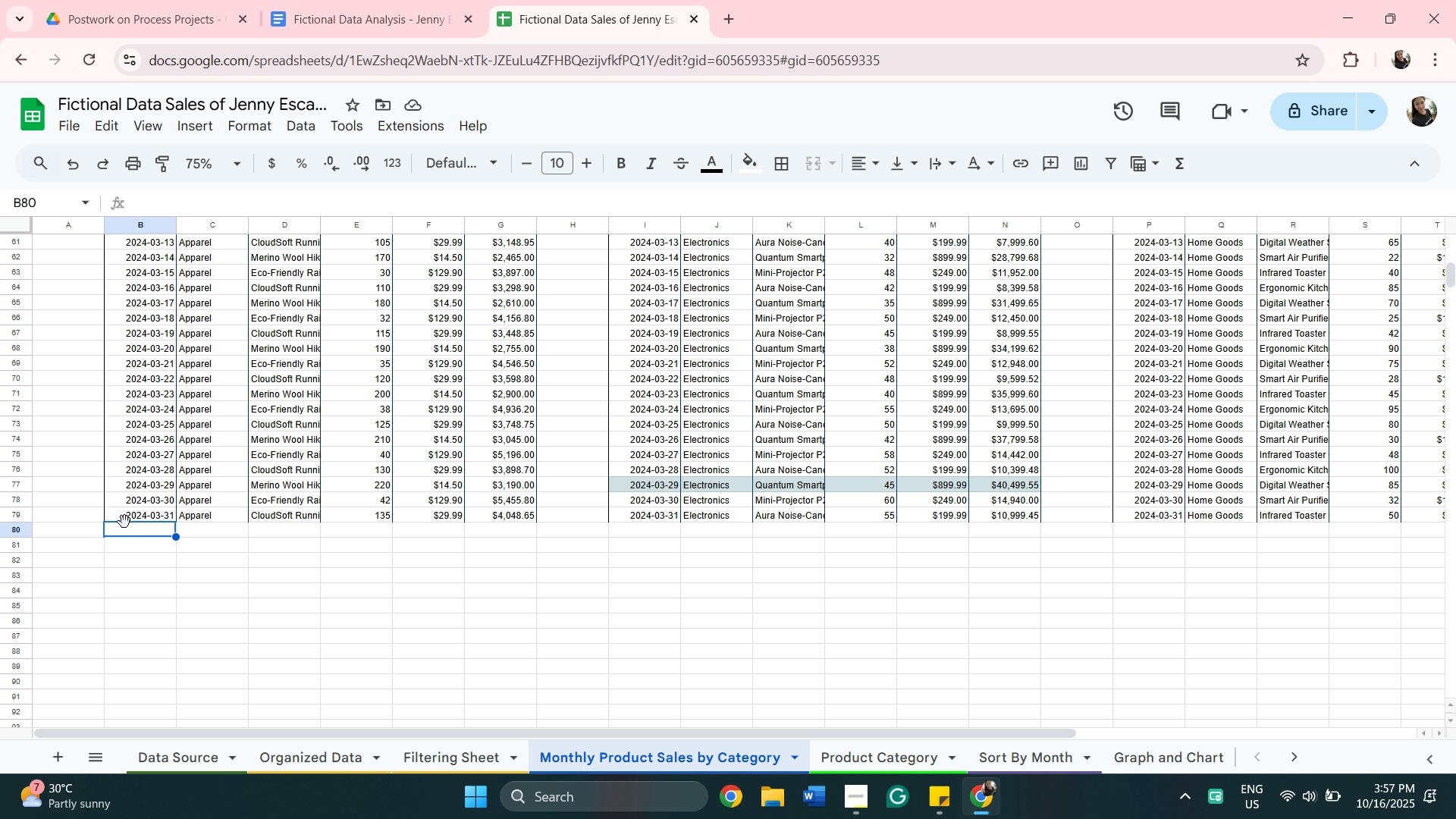 
key(Control+V)
 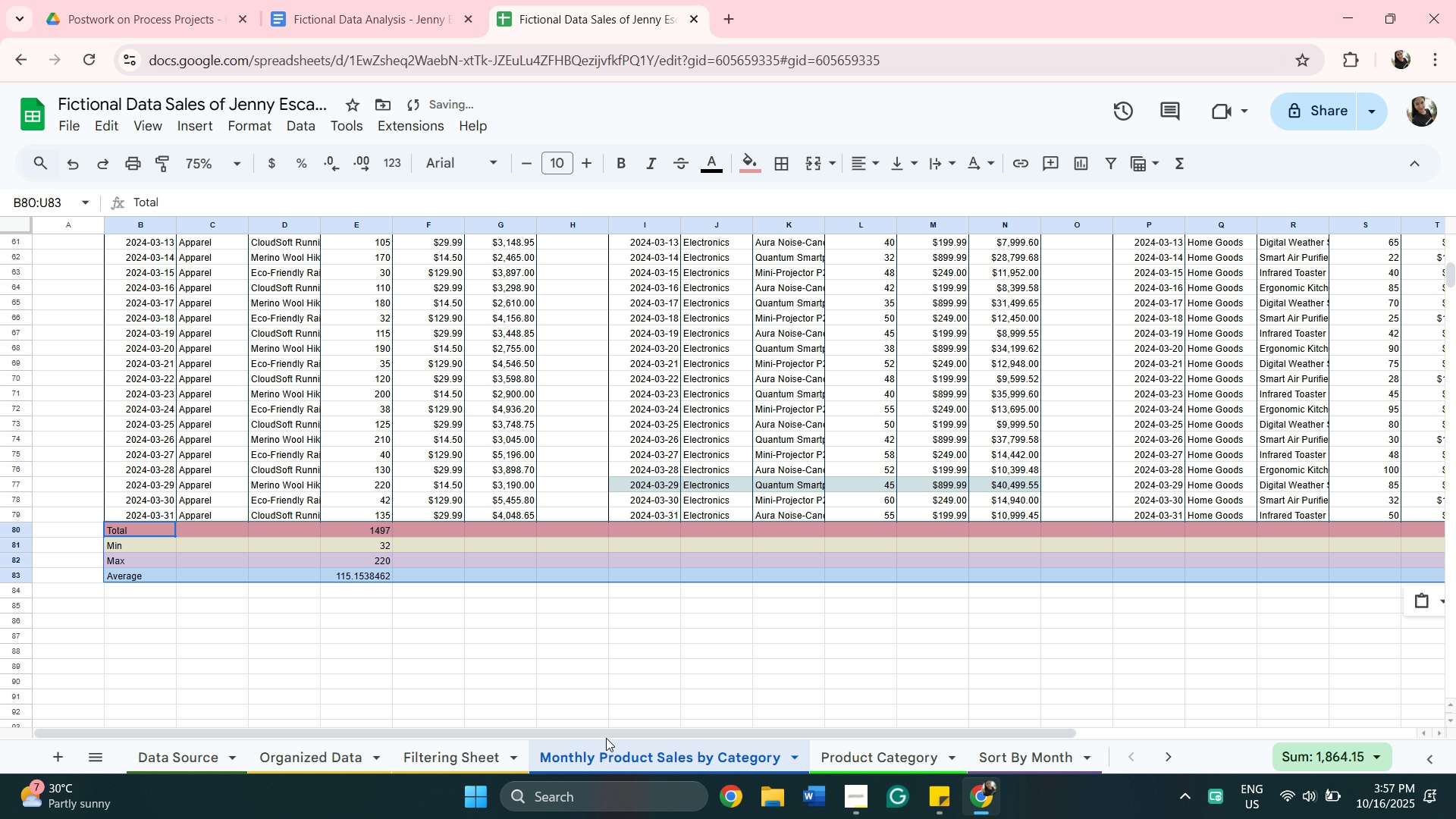 
left_click_drag(start_coordinate=[613, 732], to_coordinate=[533, 678])
 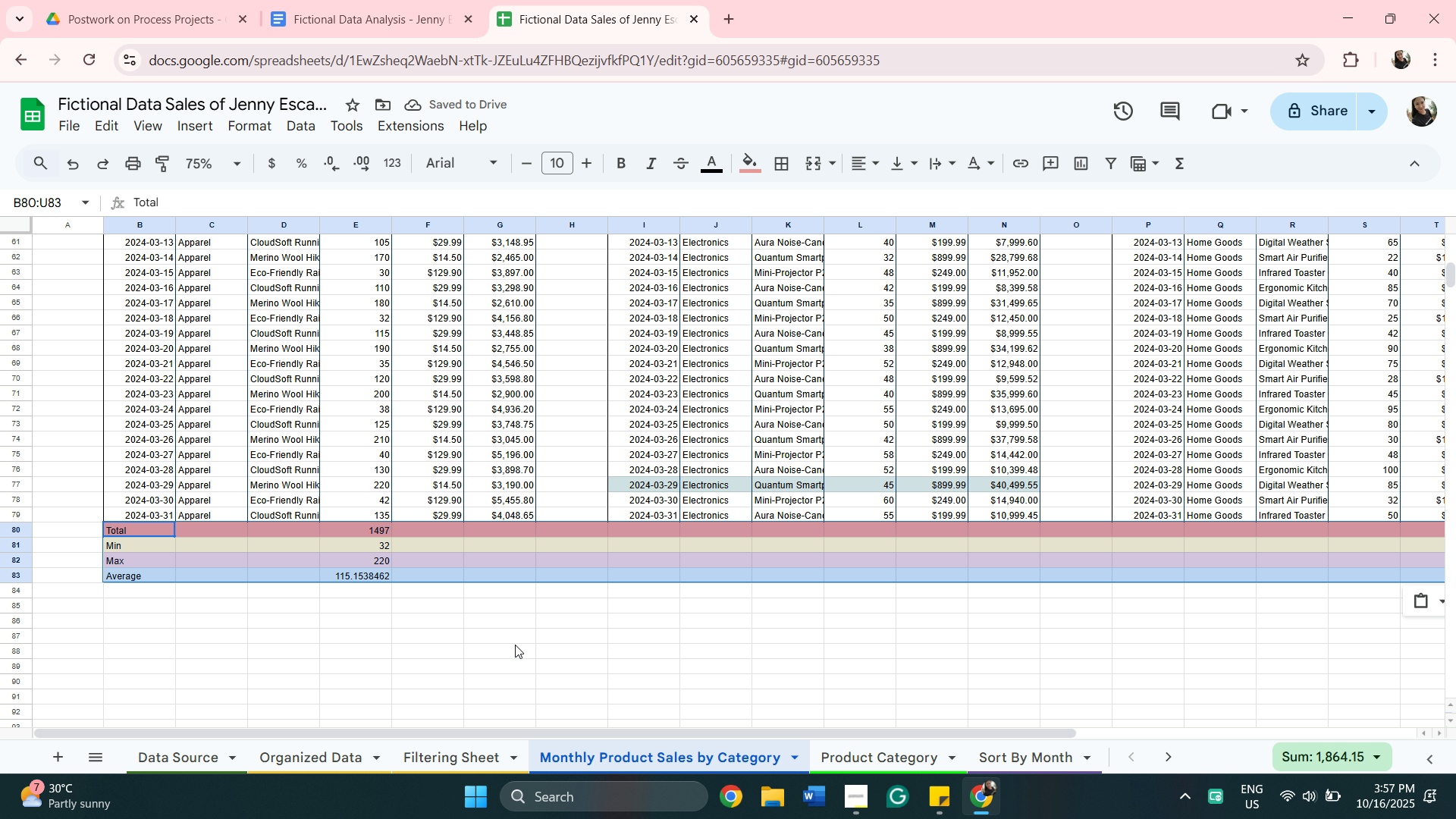 
scroll: coordinate [832, 345], scroll_direction: up, amount: 11.0
 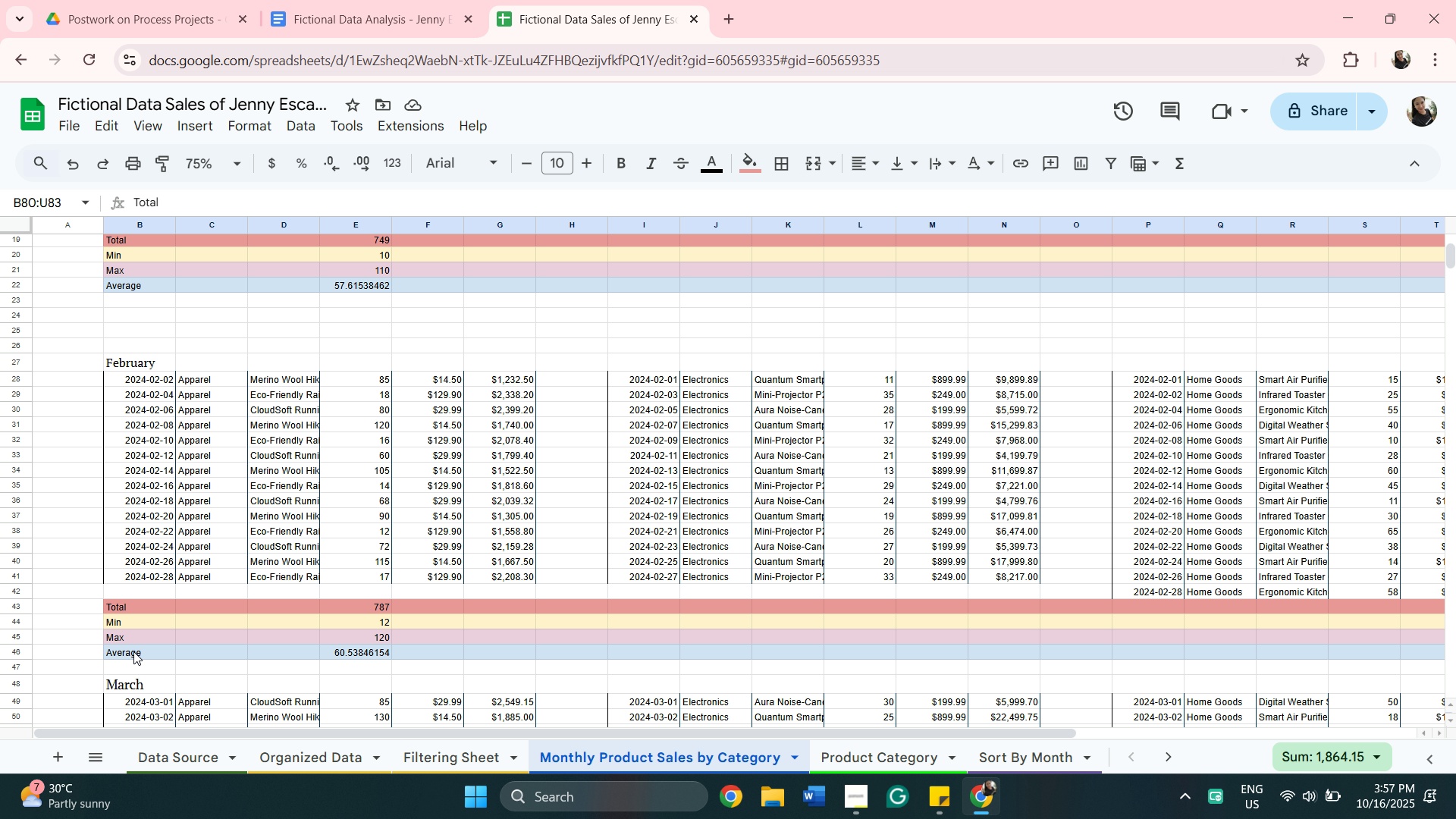 
left_click([117, 686])
 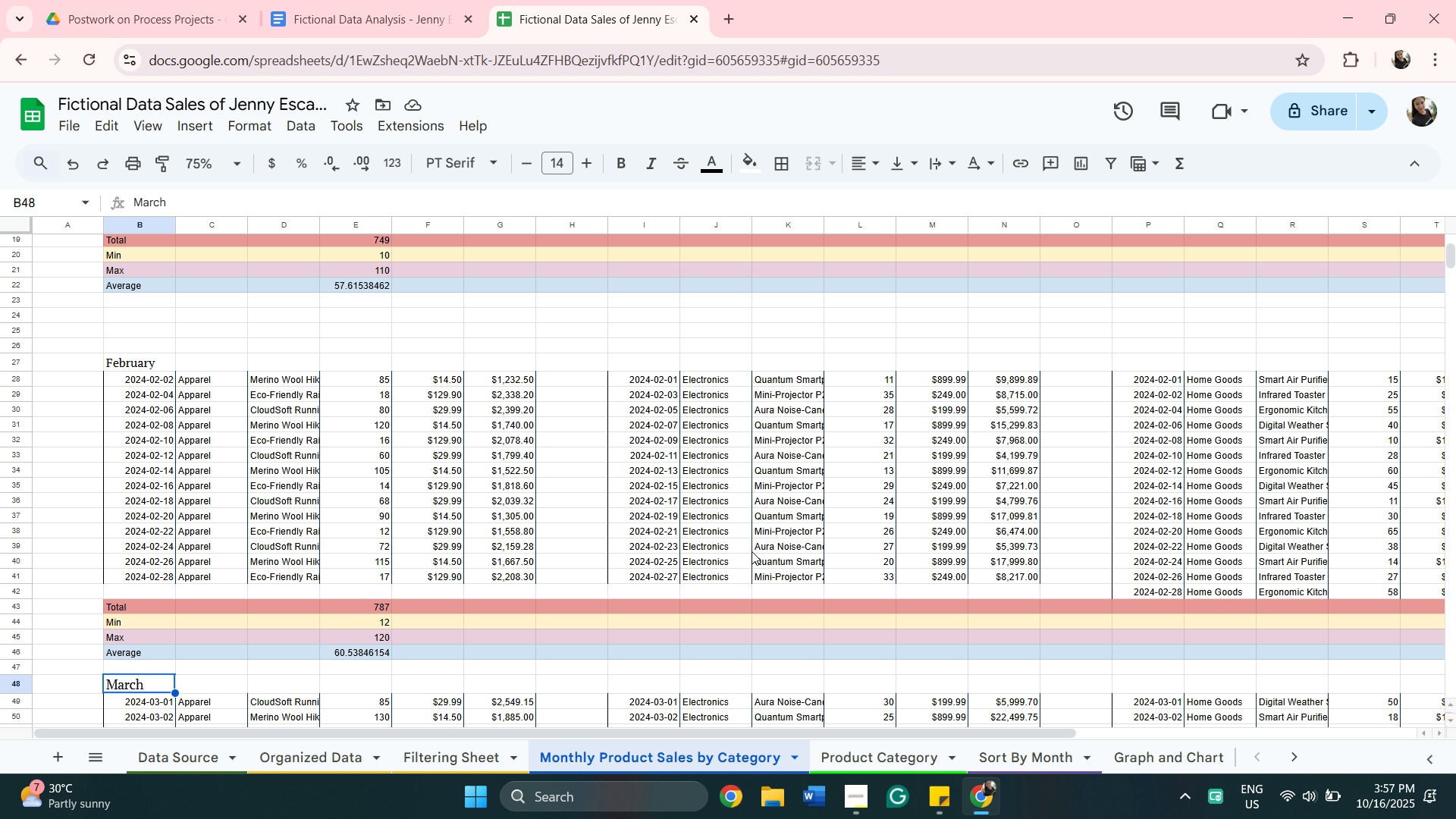 
wait(5.14)
 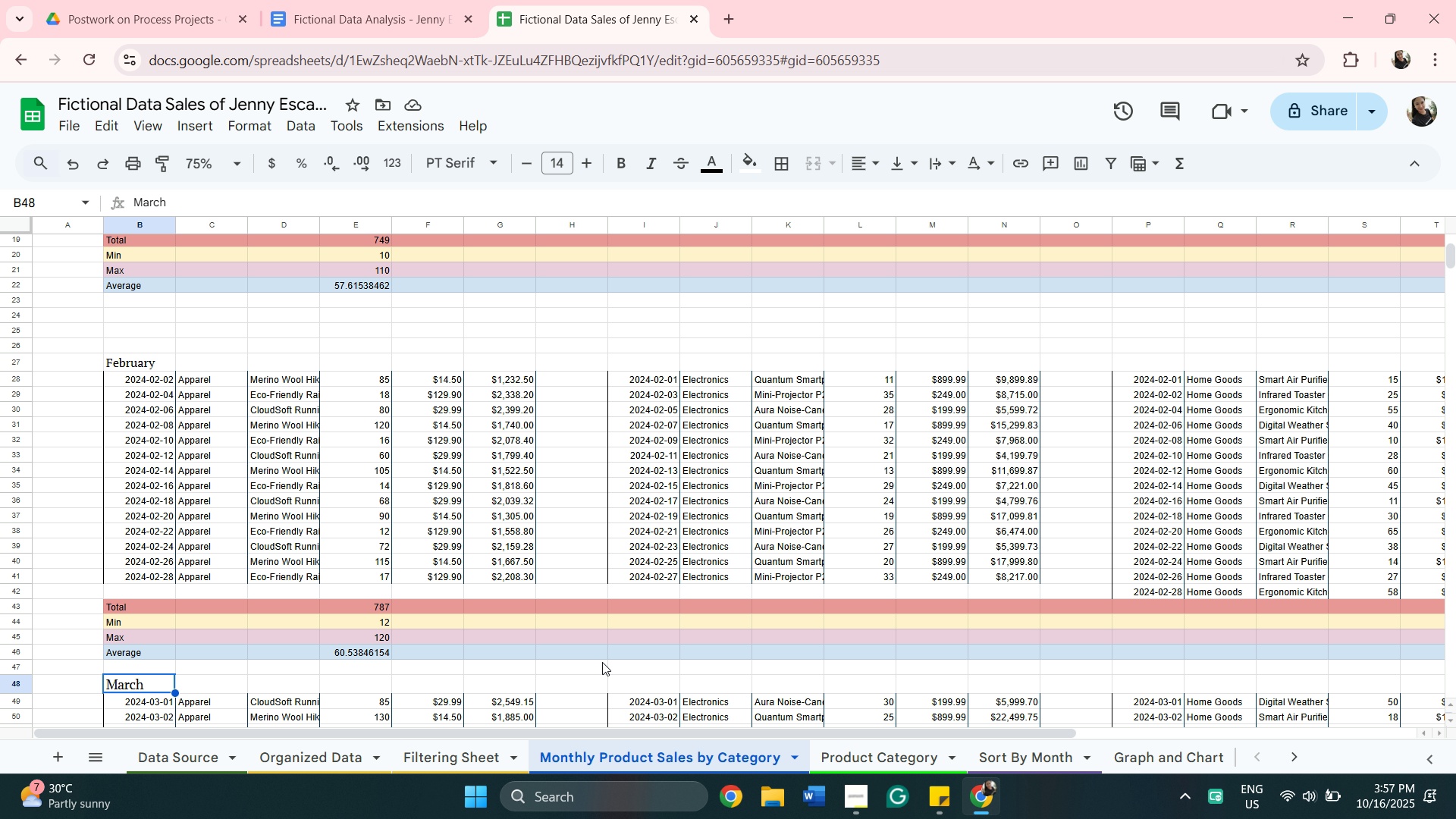 
scroll: coordinate [1030, 609], scroll_direction: up, amount: 7.0
 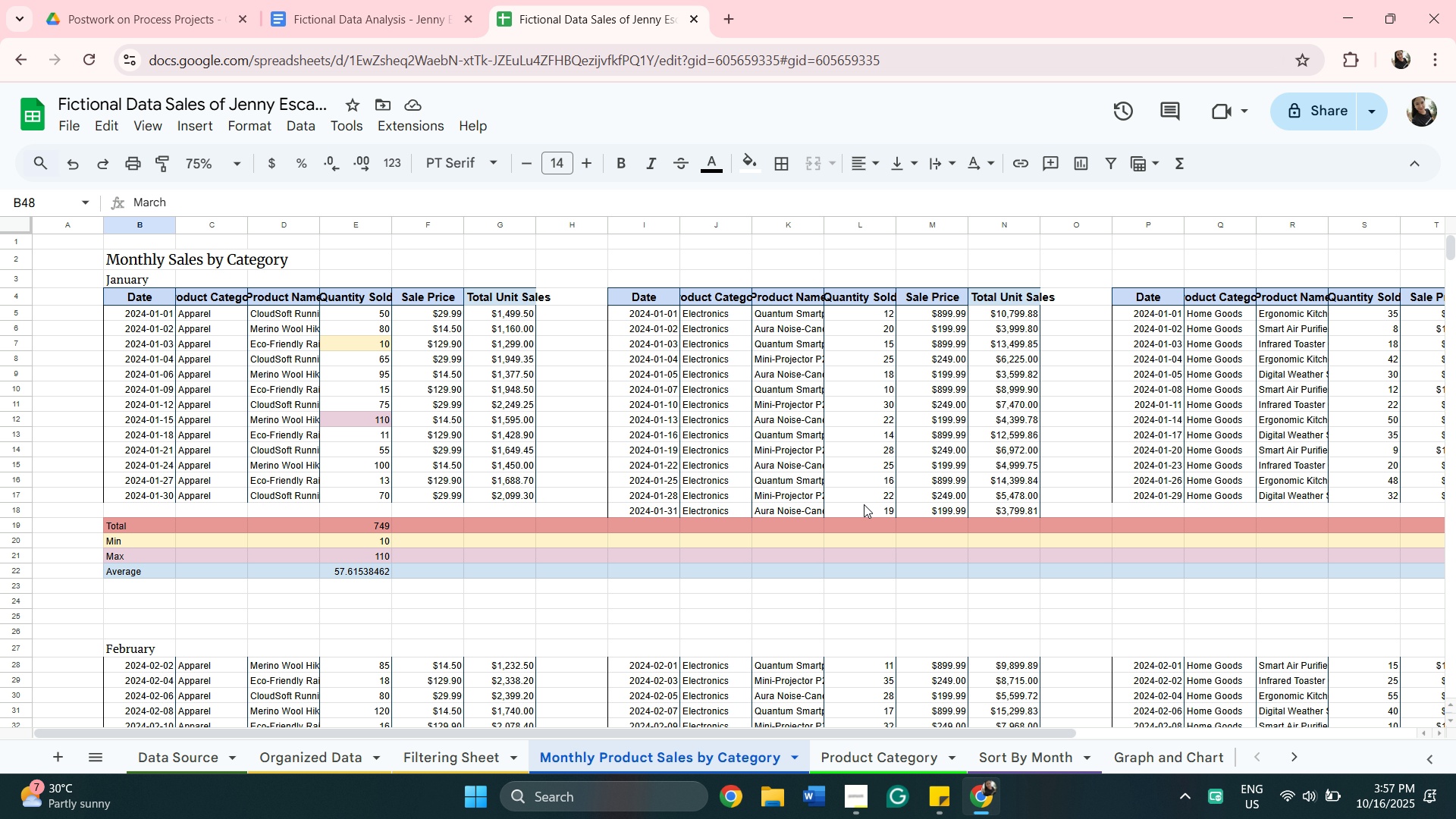 
scroll: coordinate [860, 504], scroll_direction: down, amount: 2.0
 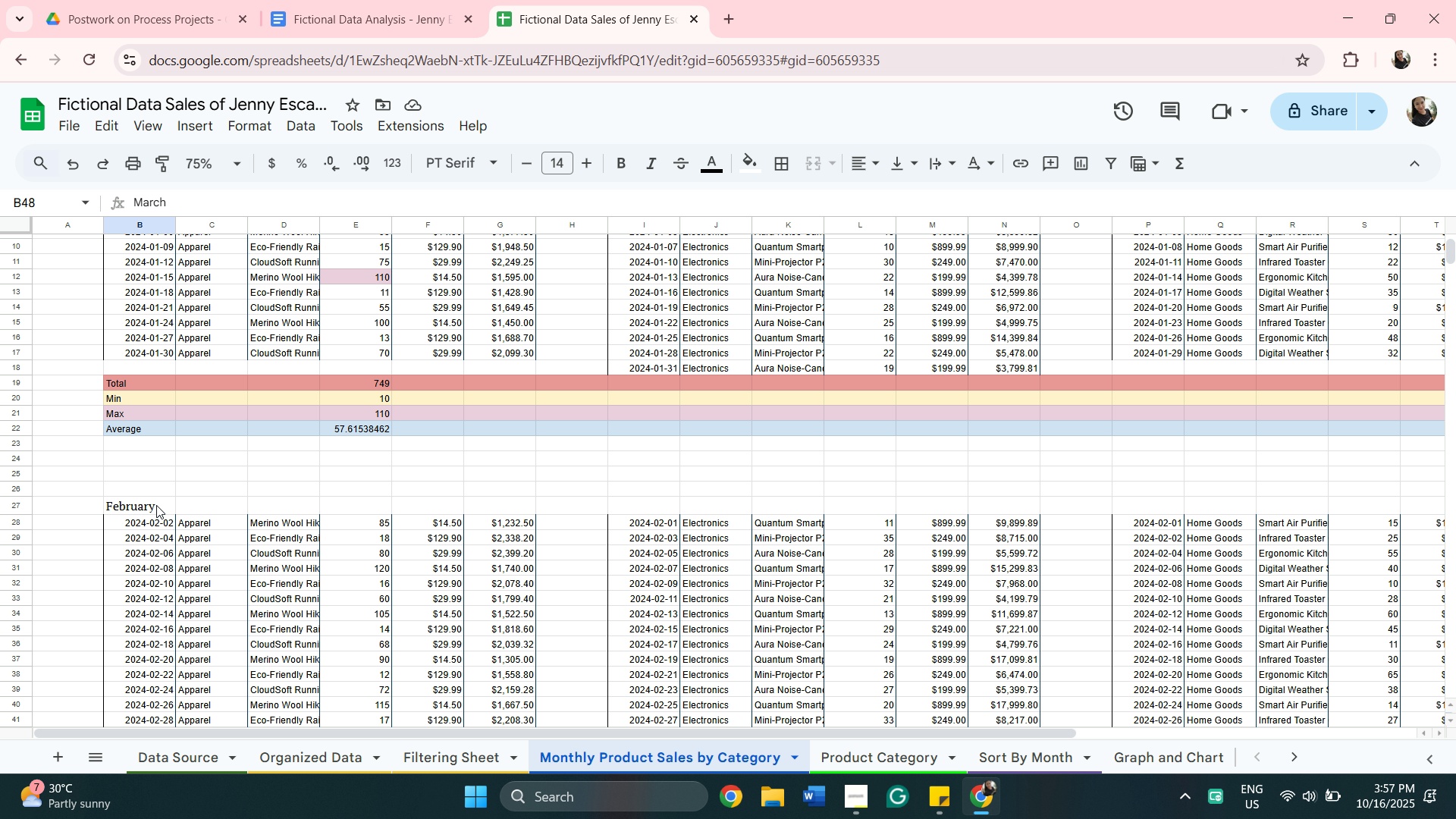 
left_click([156, 505])
 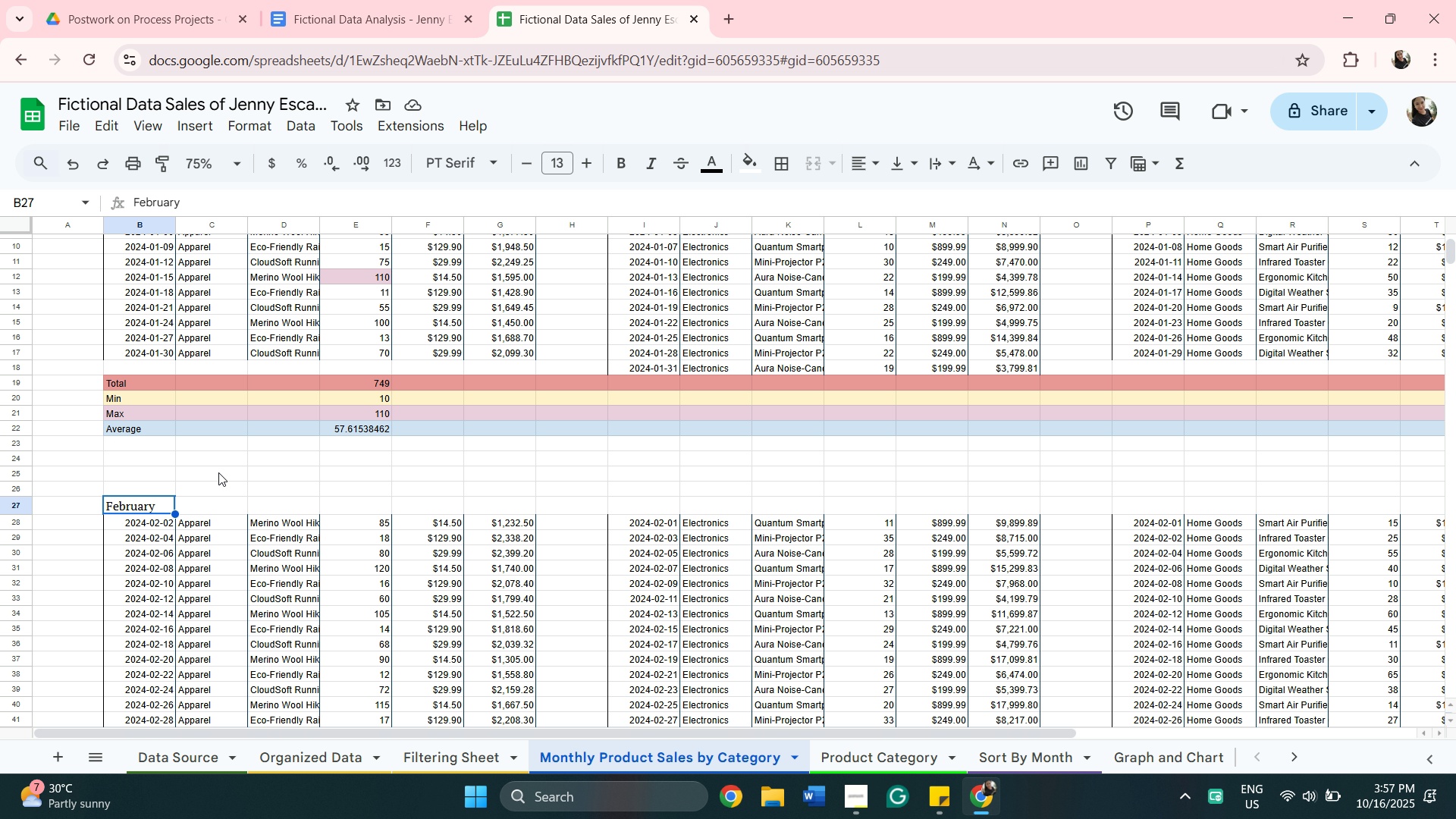 
scroll: coordinate [294, 475], scroll_direction: up, amount: 2.0
 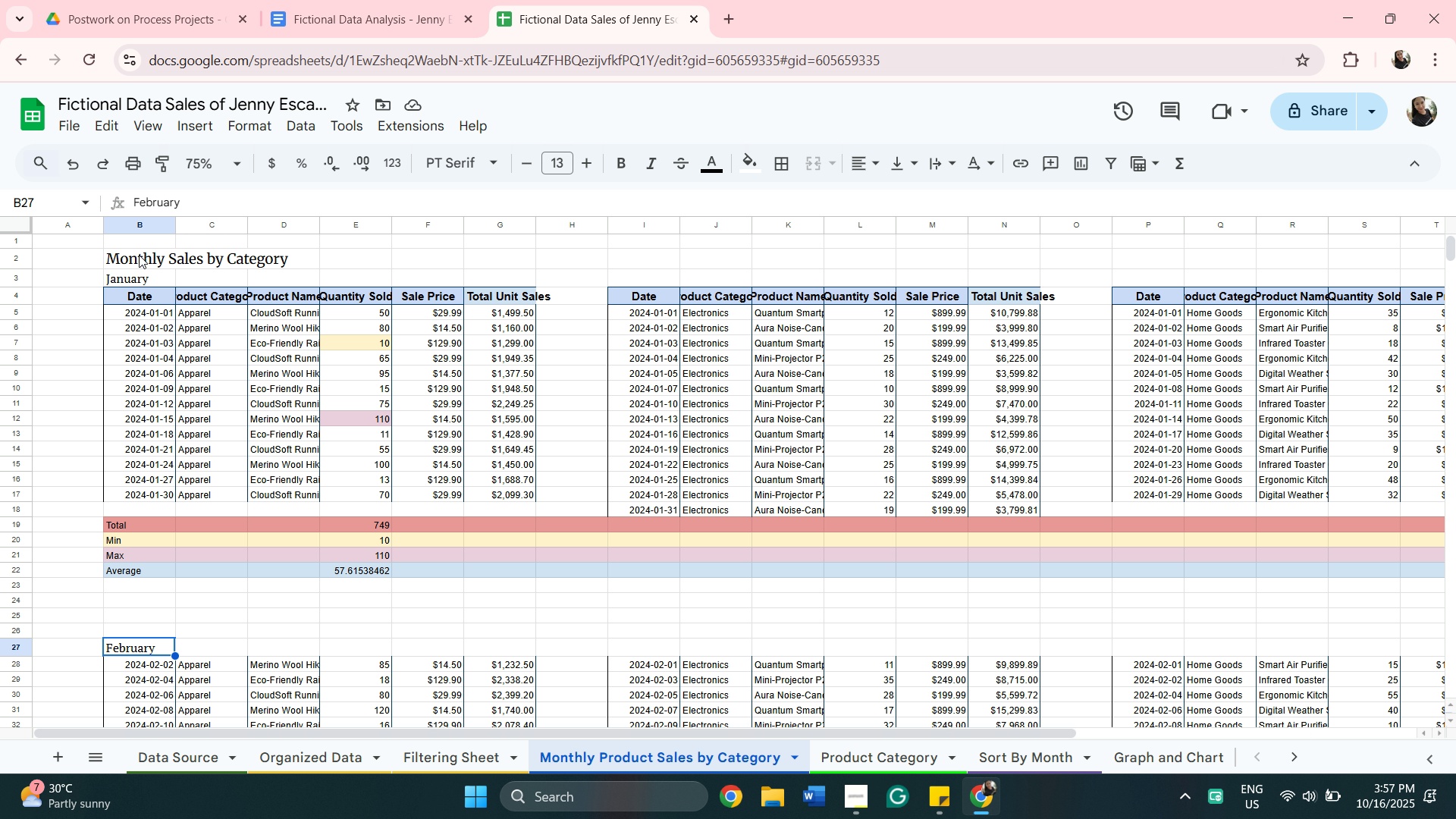 
wait(5.67)
 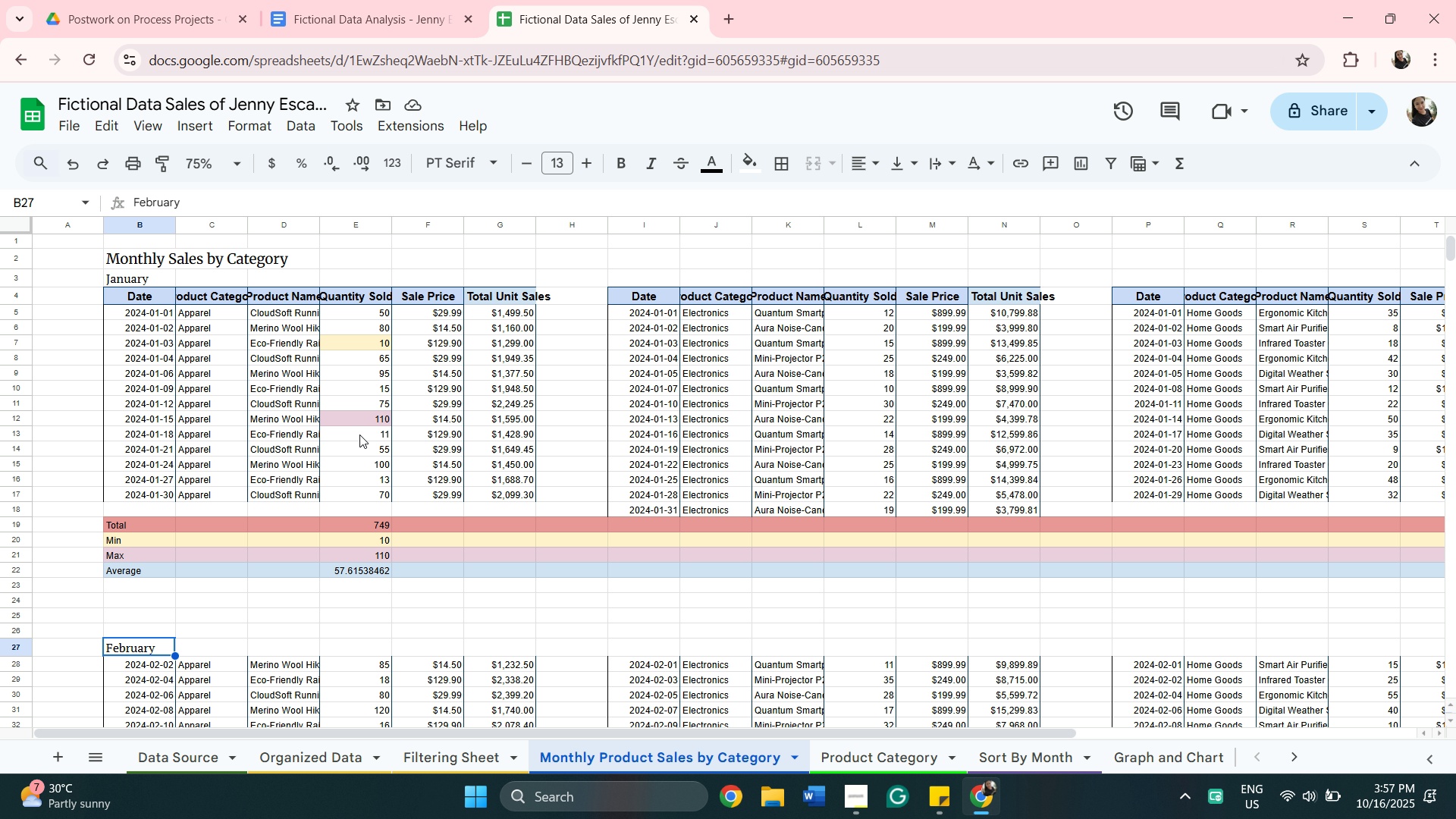 
left_click([140, 280])
 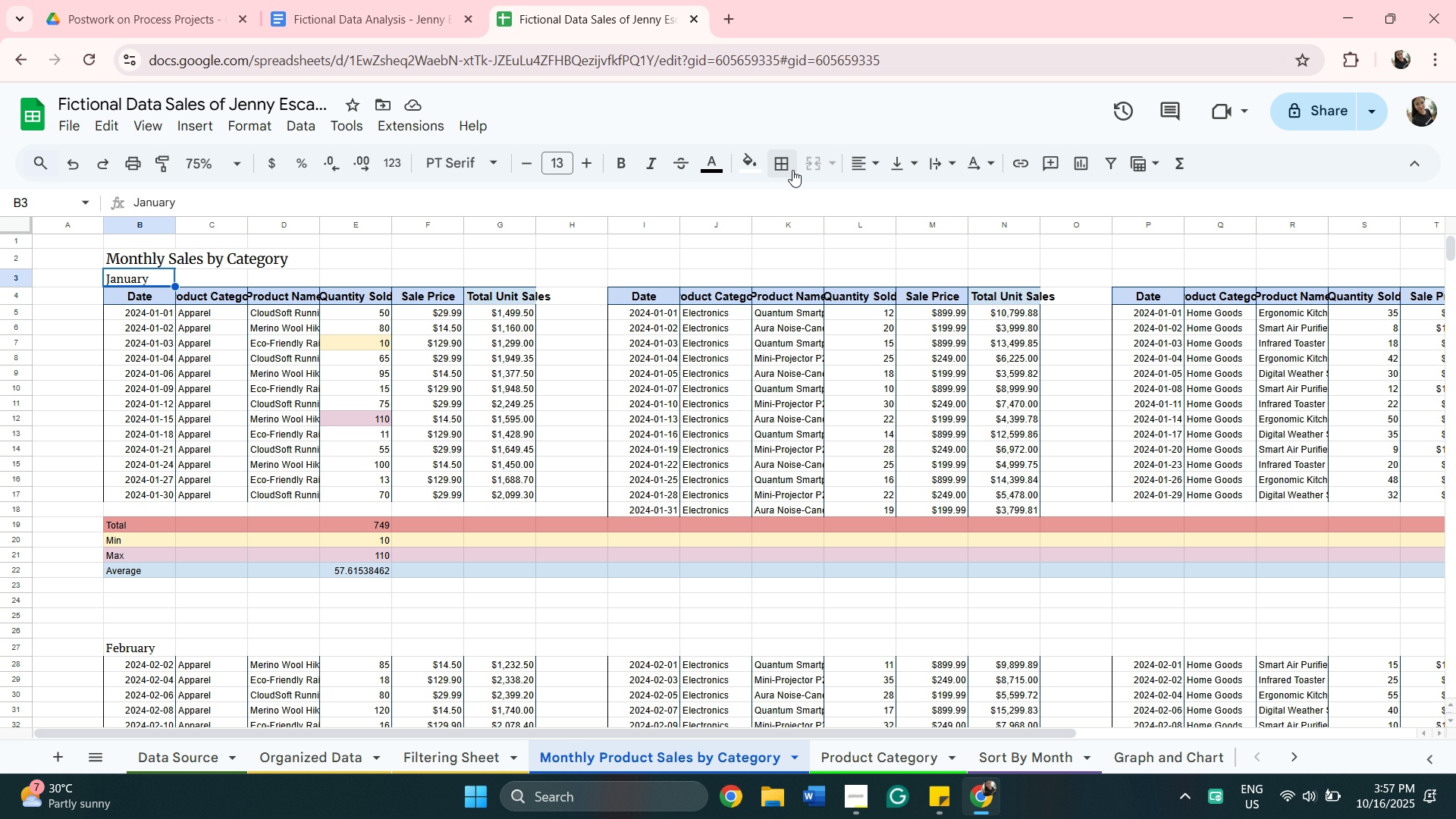 
left_click([755, 171])
 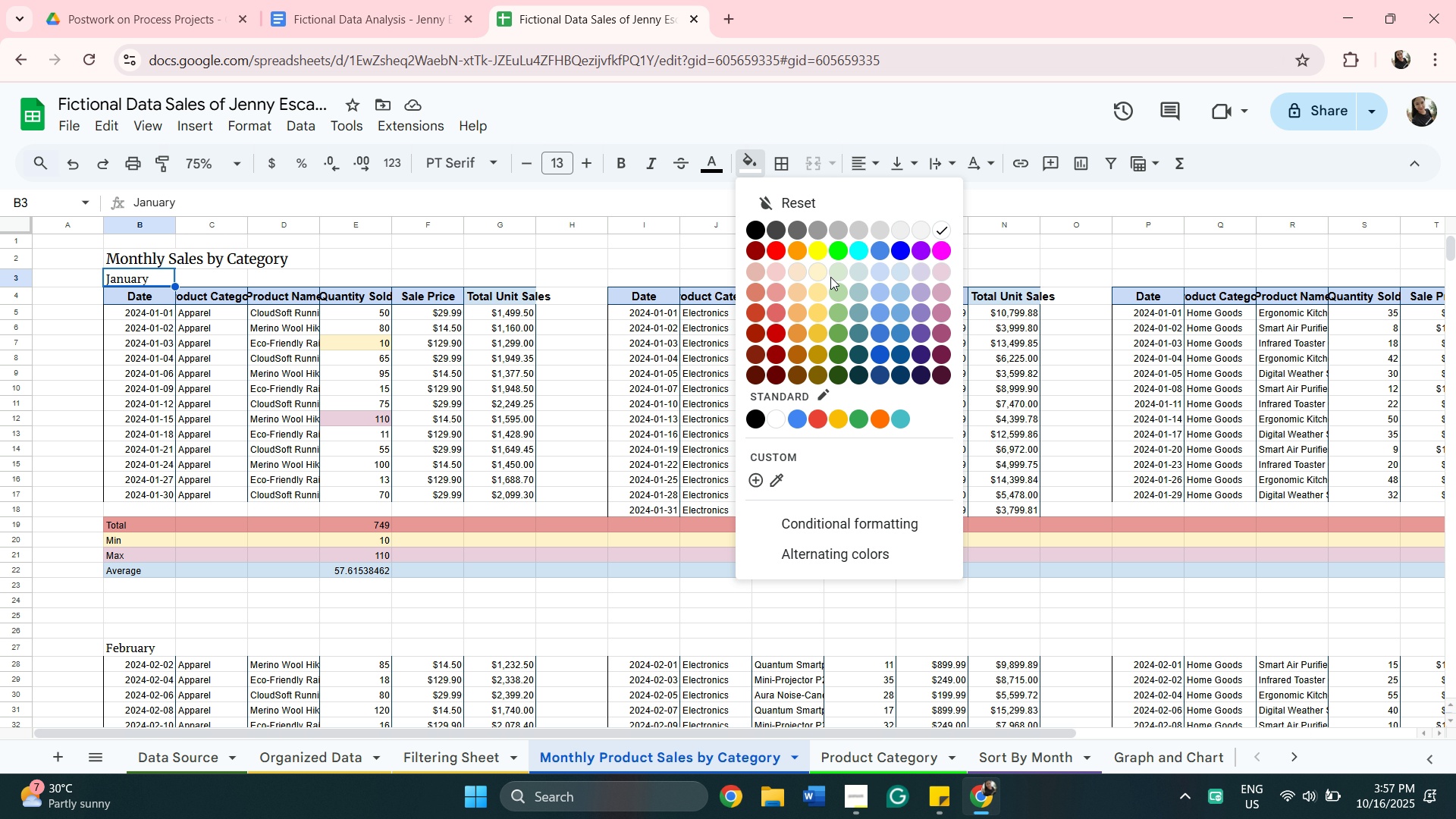 
left_click([839, 252])
 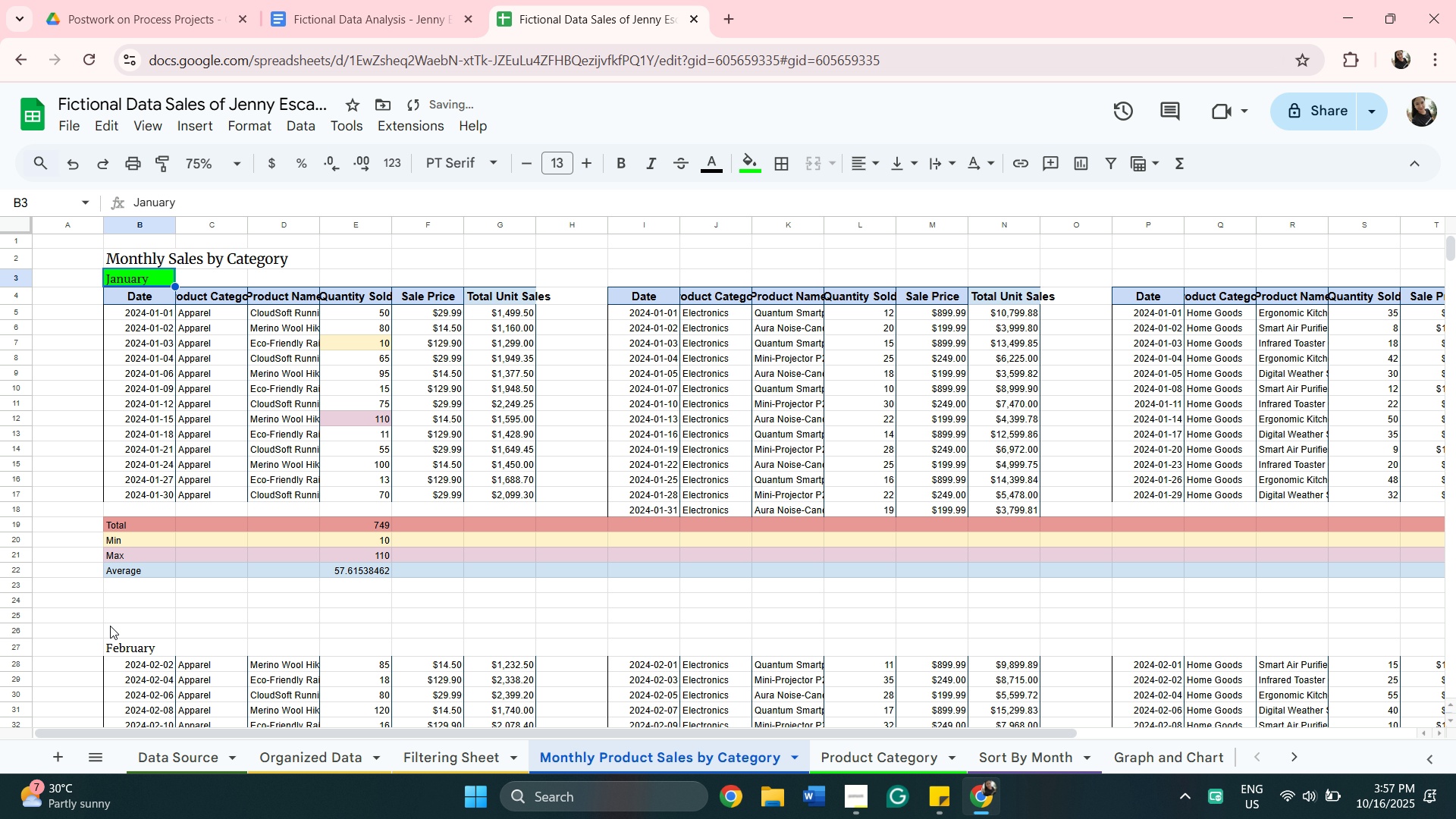 
left_click([138, 648])
 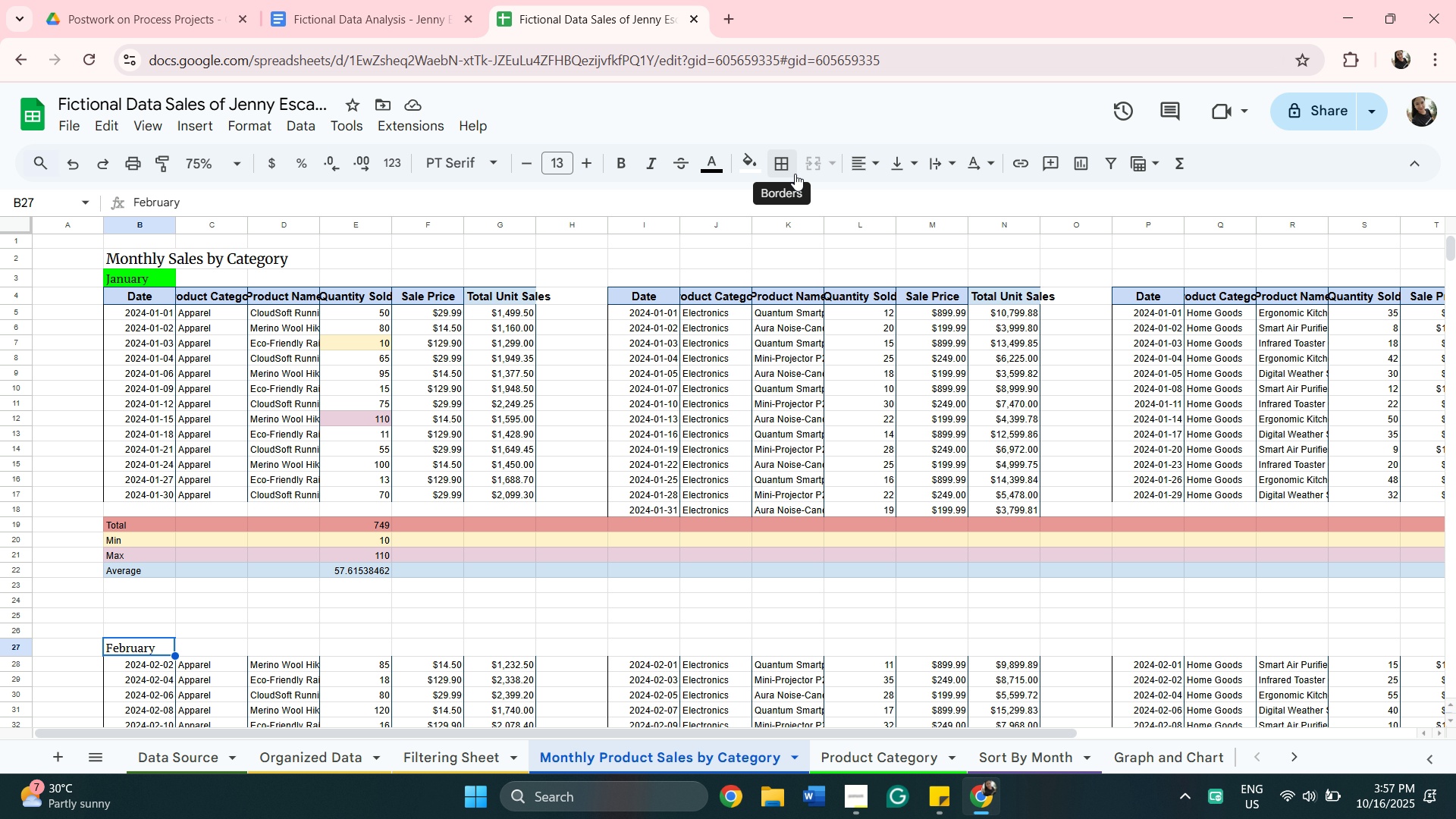 
left_click([758, 172])
 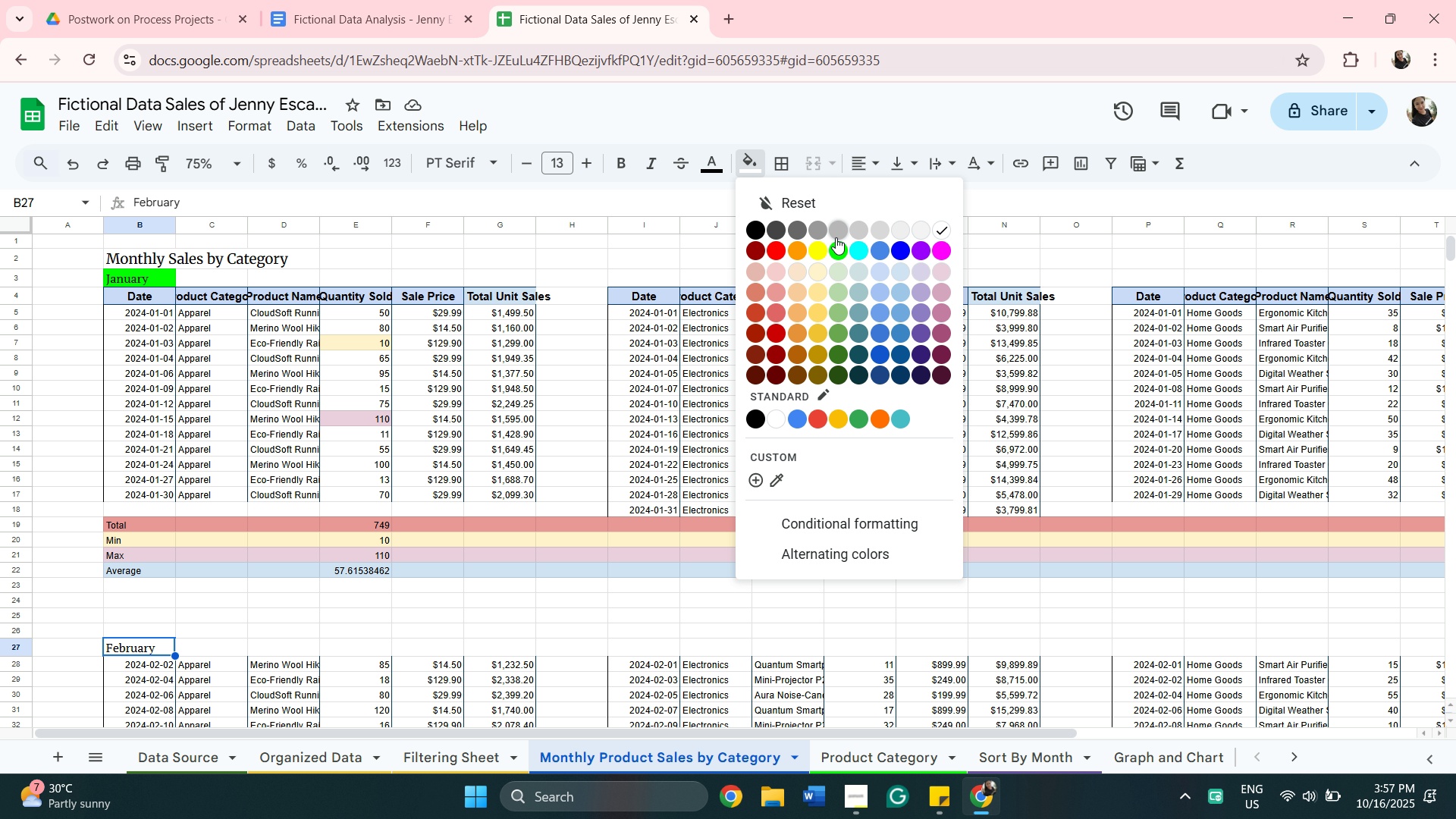 
mouse_move([835, 267])
 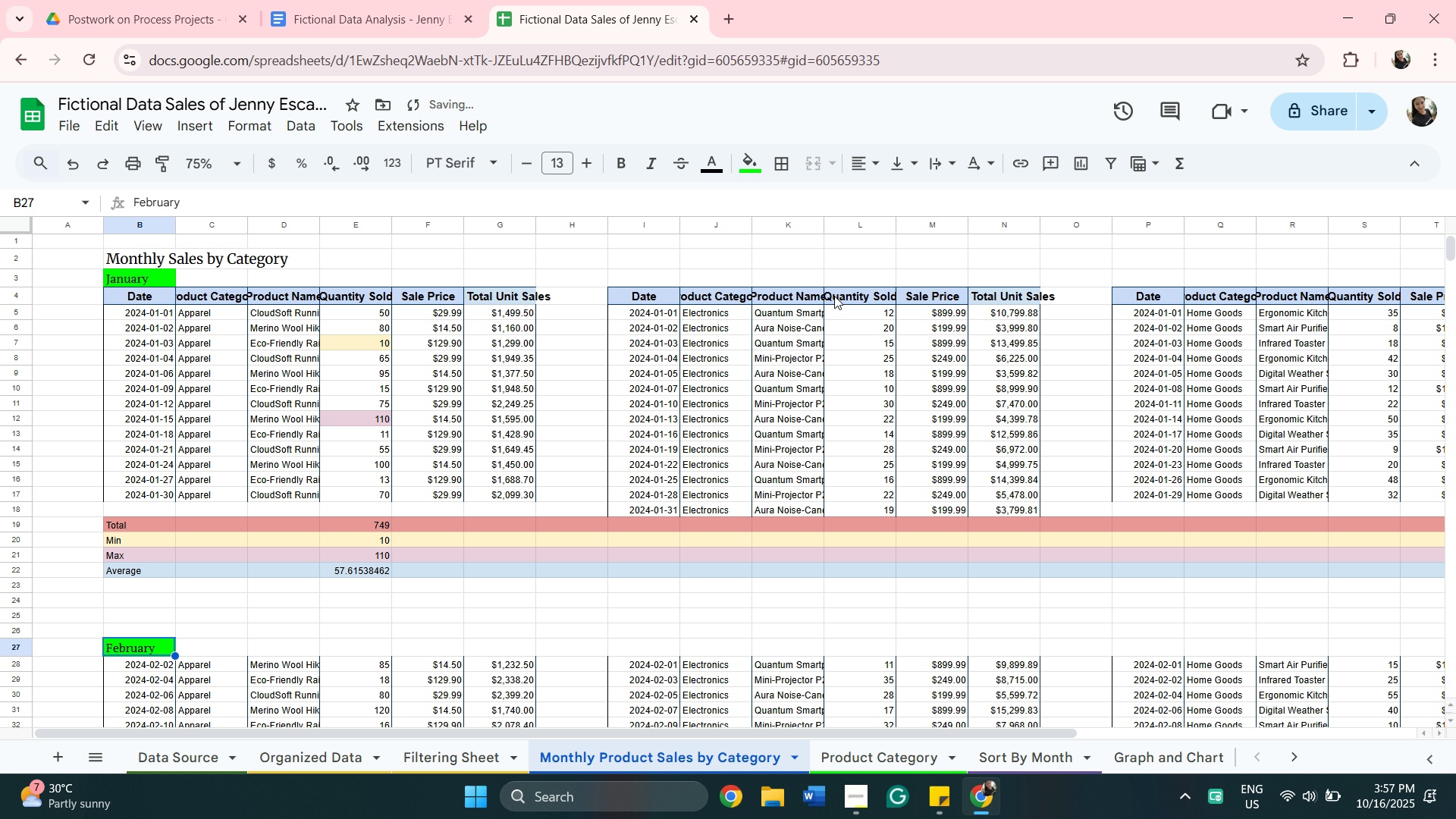 
scroll: coordinate [587, 512], scroll_direction: down, amount: 5.0
 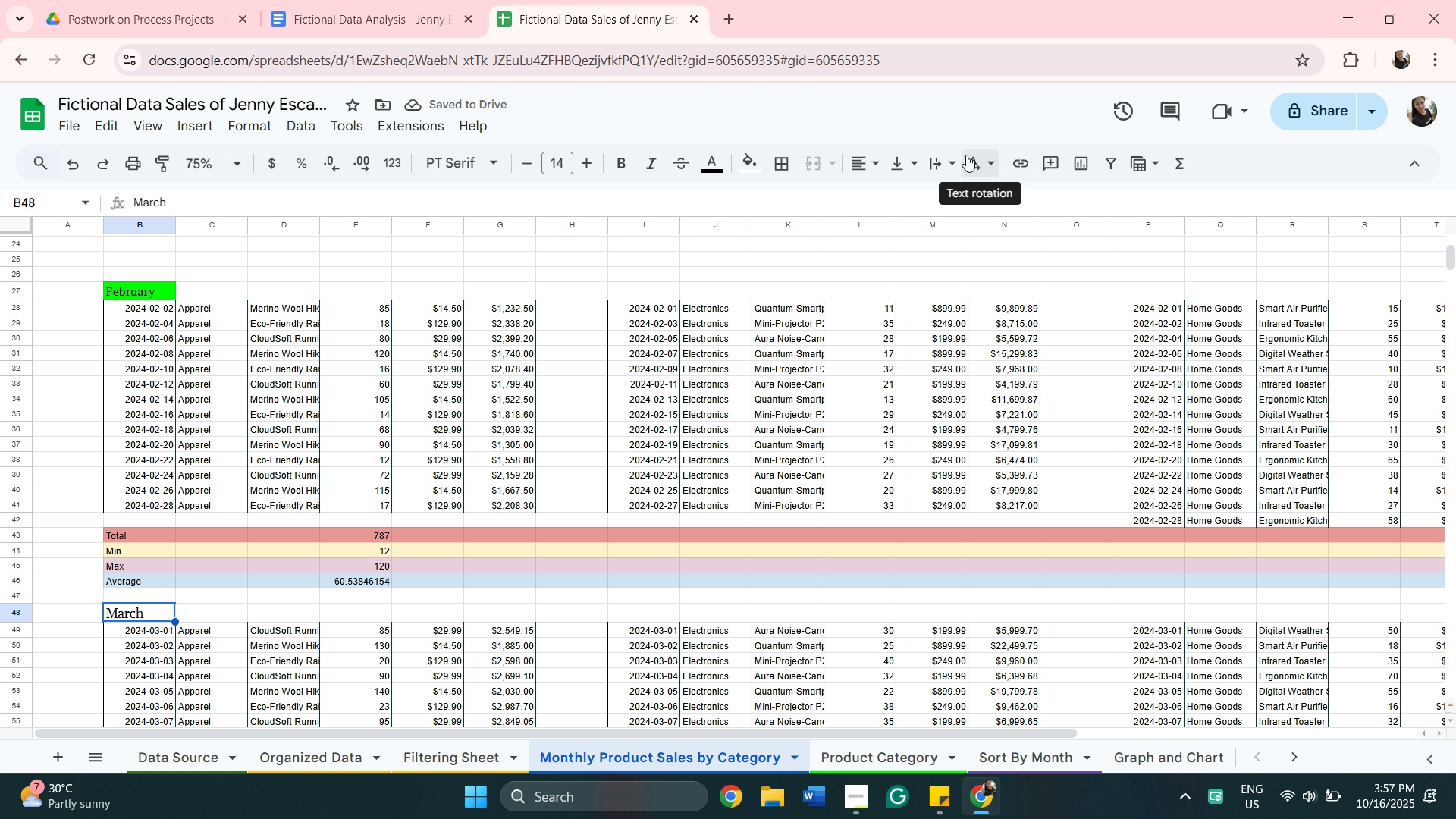 
left_click([755, 170])
 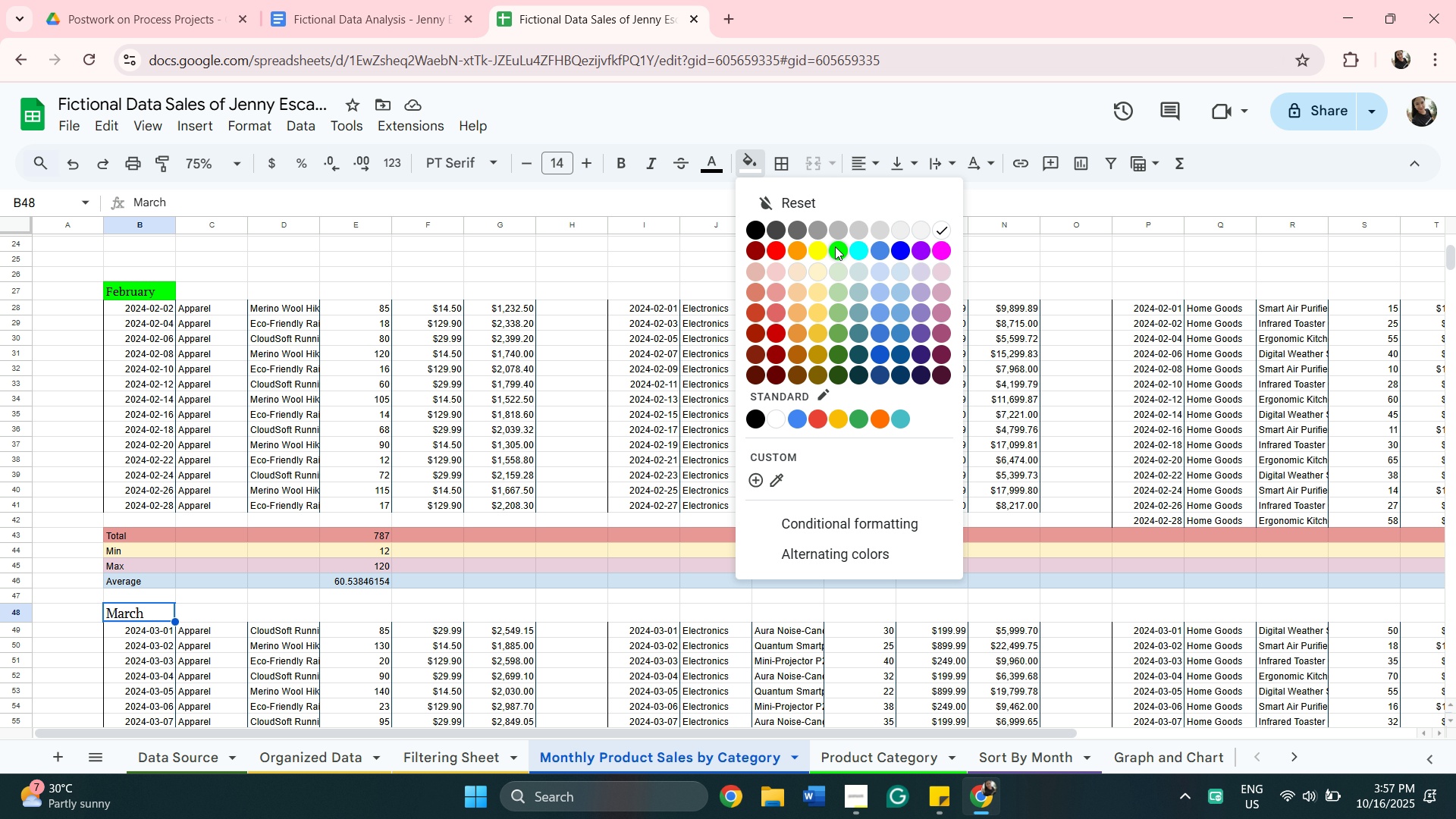 
left_click([835, 246])
 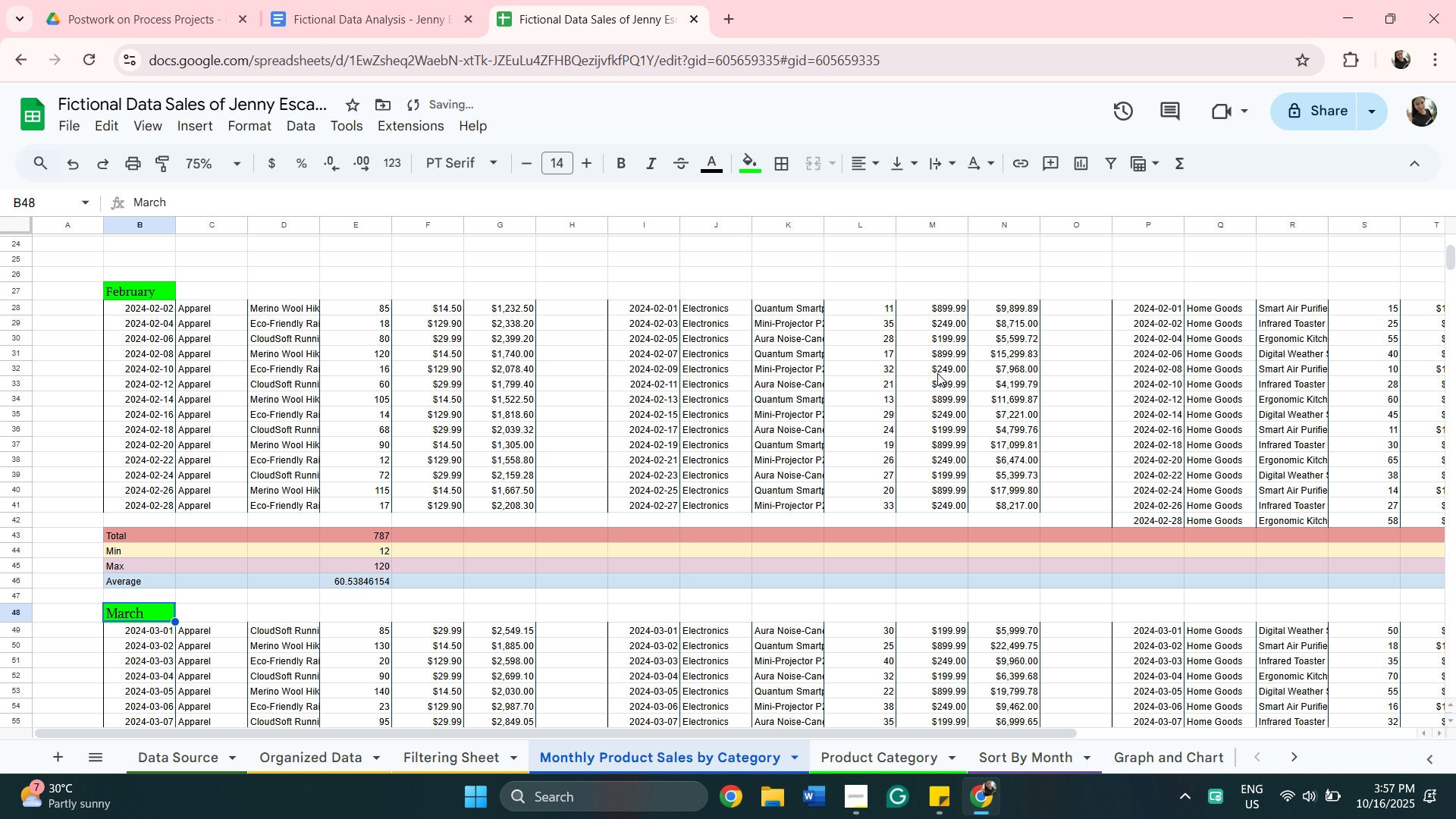 
scroll: coordinate [944, 338], scroll_direction: down, amount: 7.0
 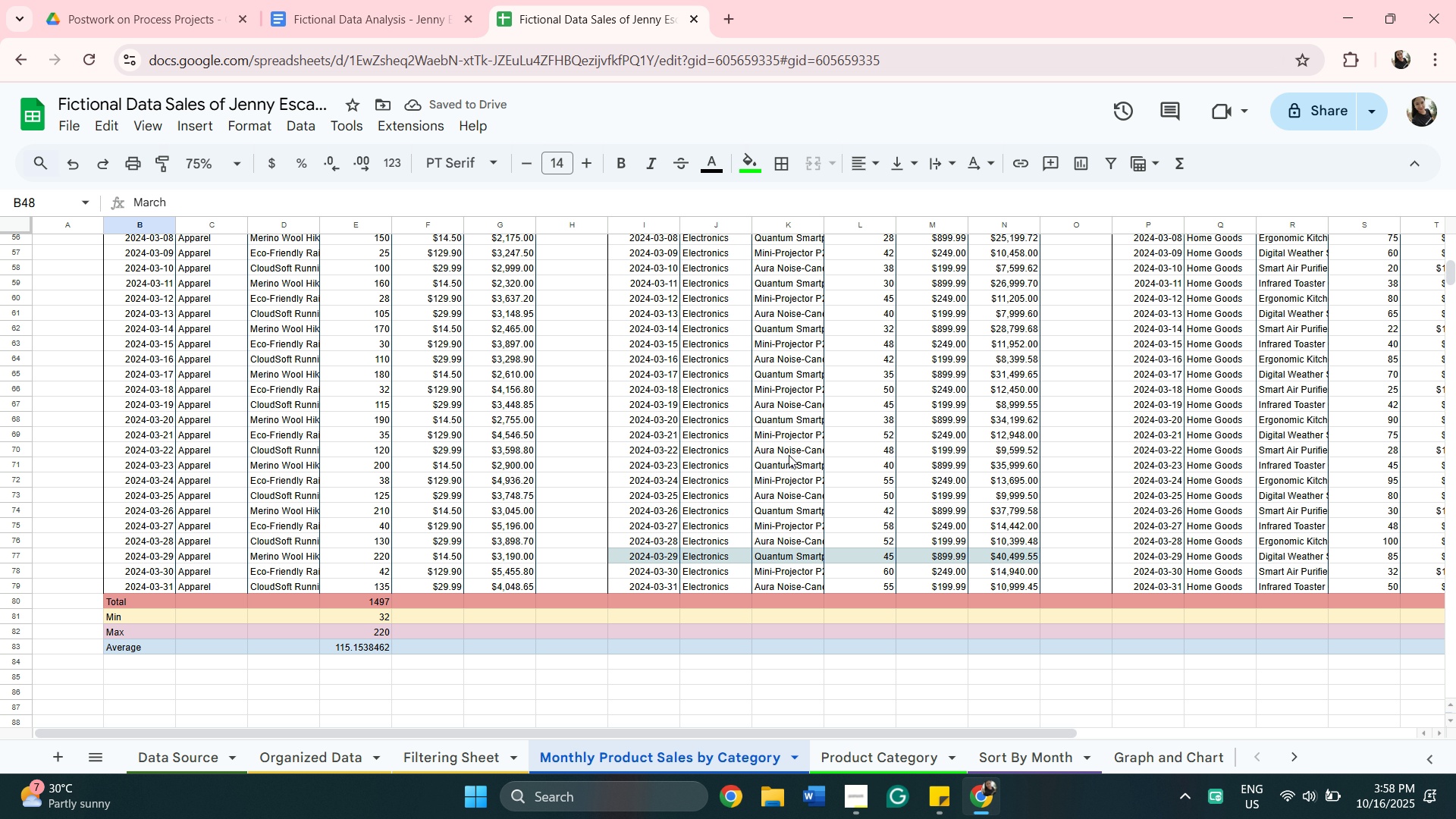 
scroll: coordinate [659, 403], scroll_direction: up, amount: 9.0
 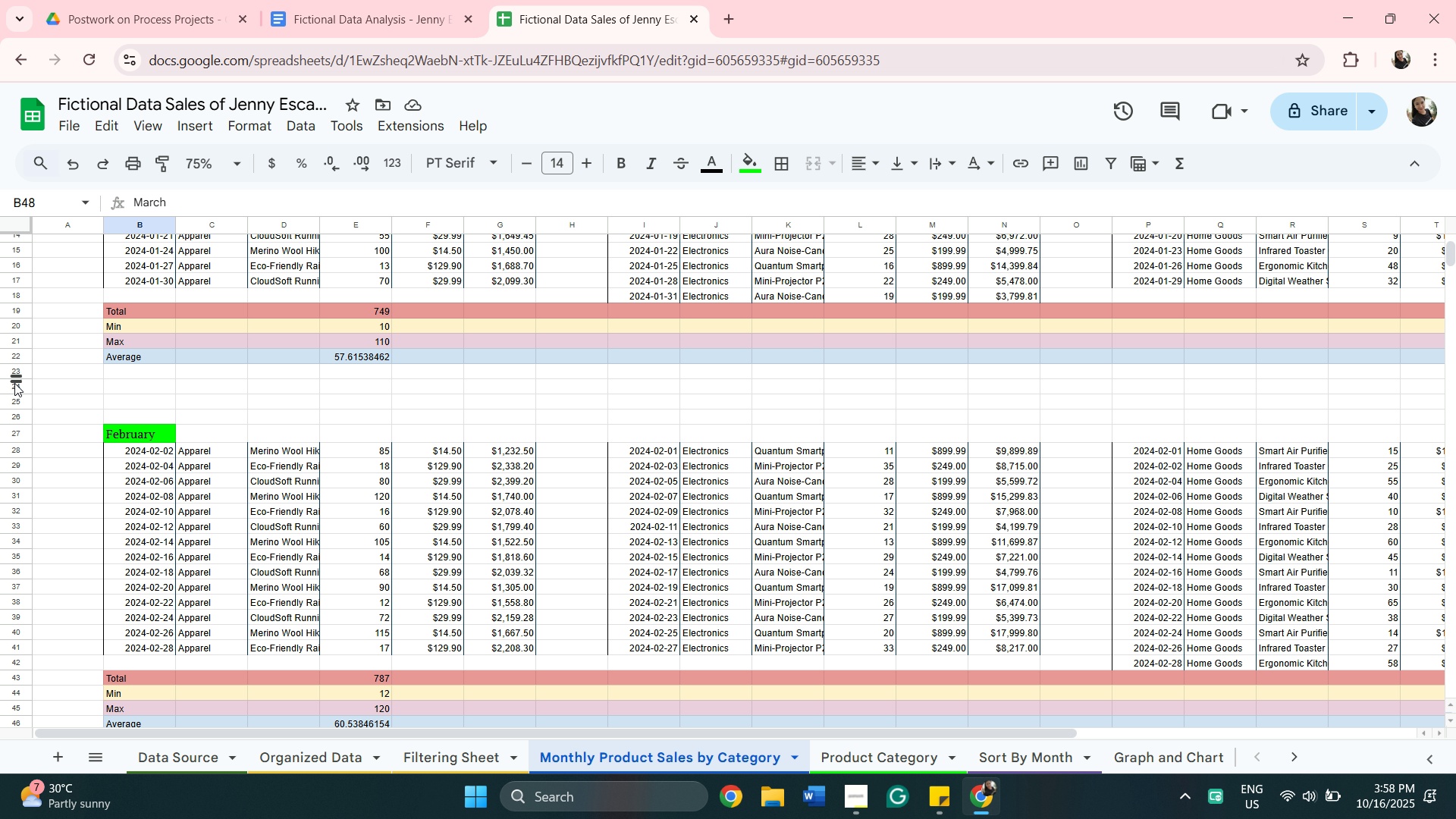 
left_click([14, 388])
 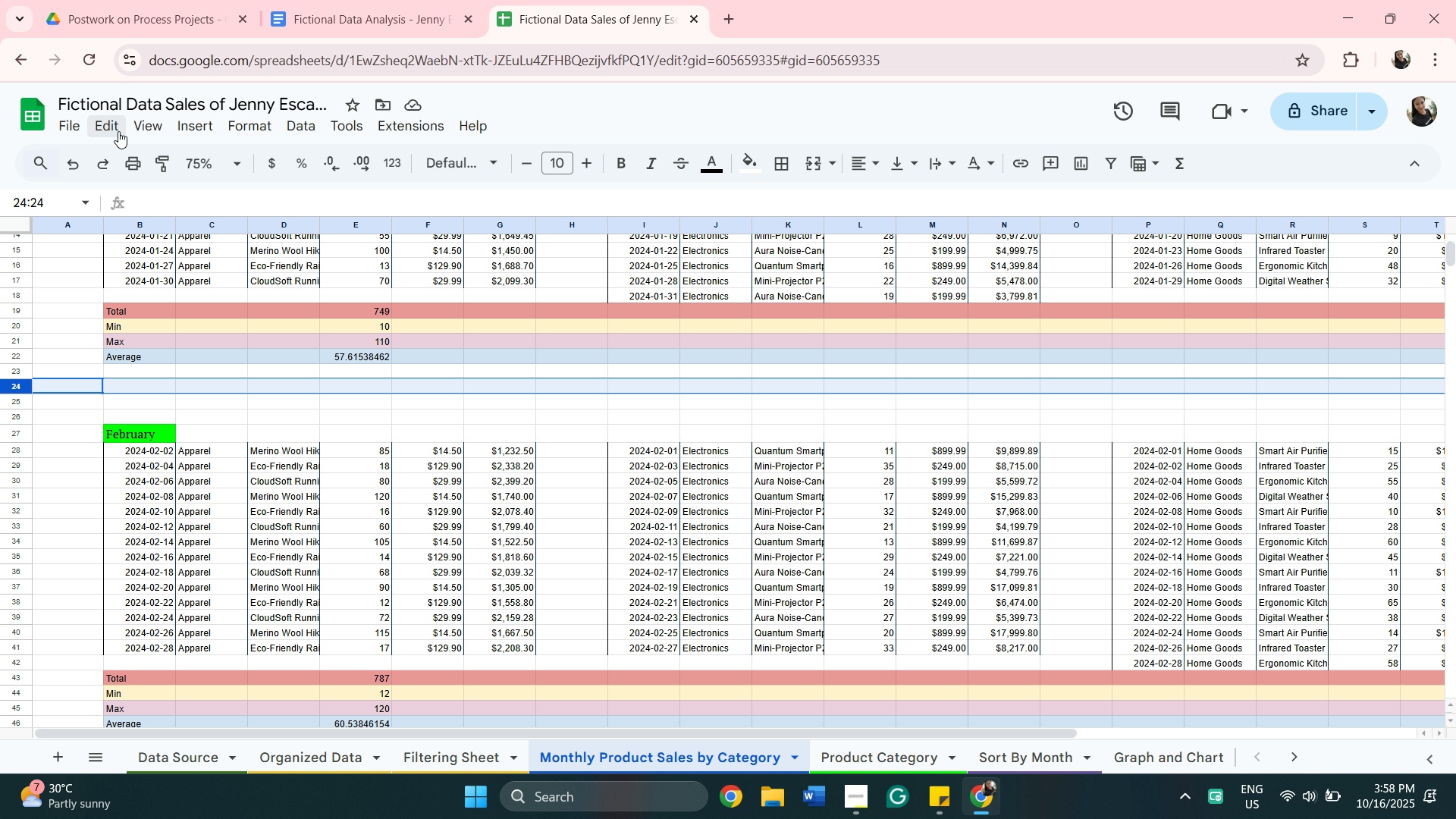 
left_click([111, 118])
 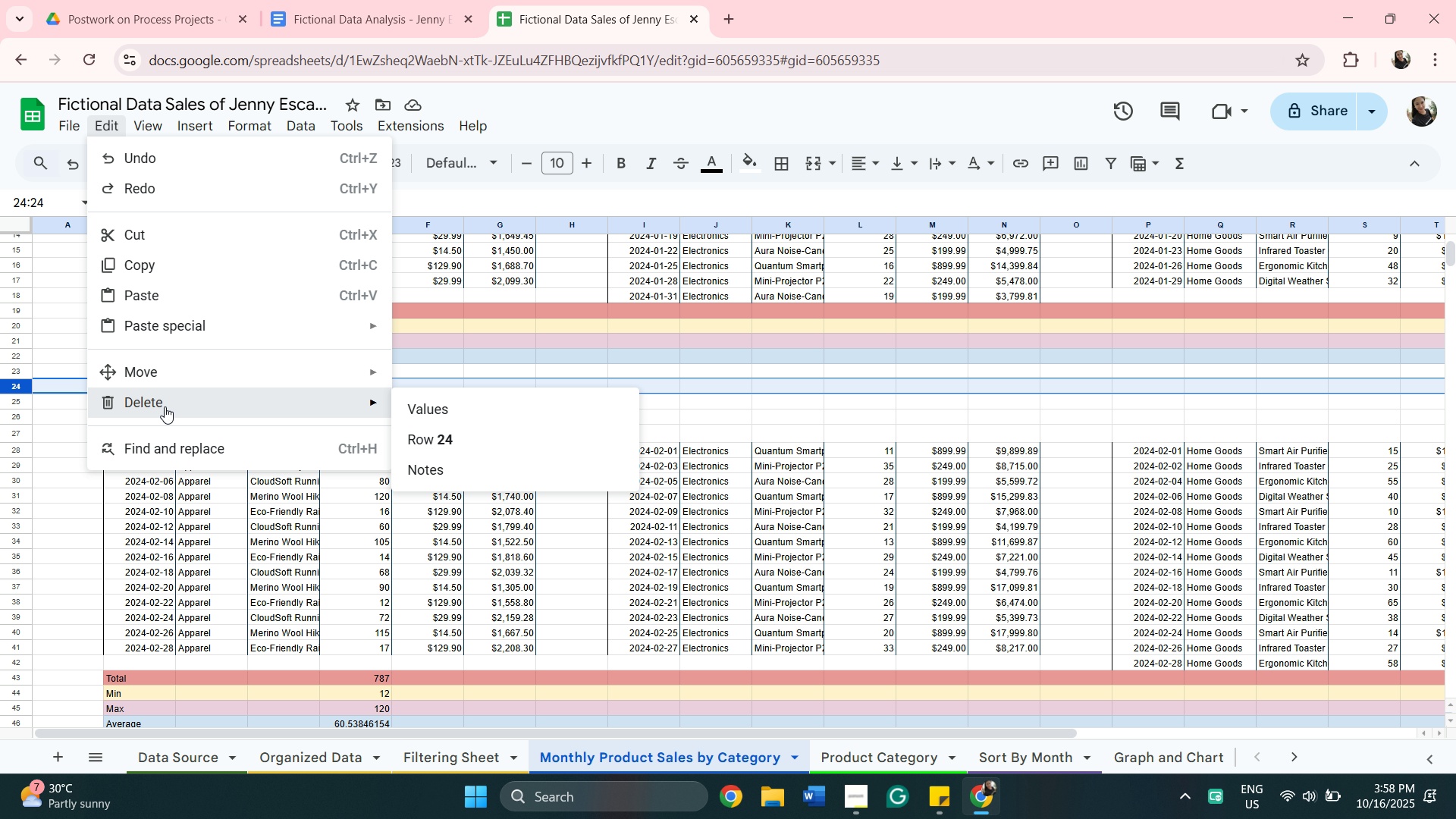 
left_click([165, 406])
 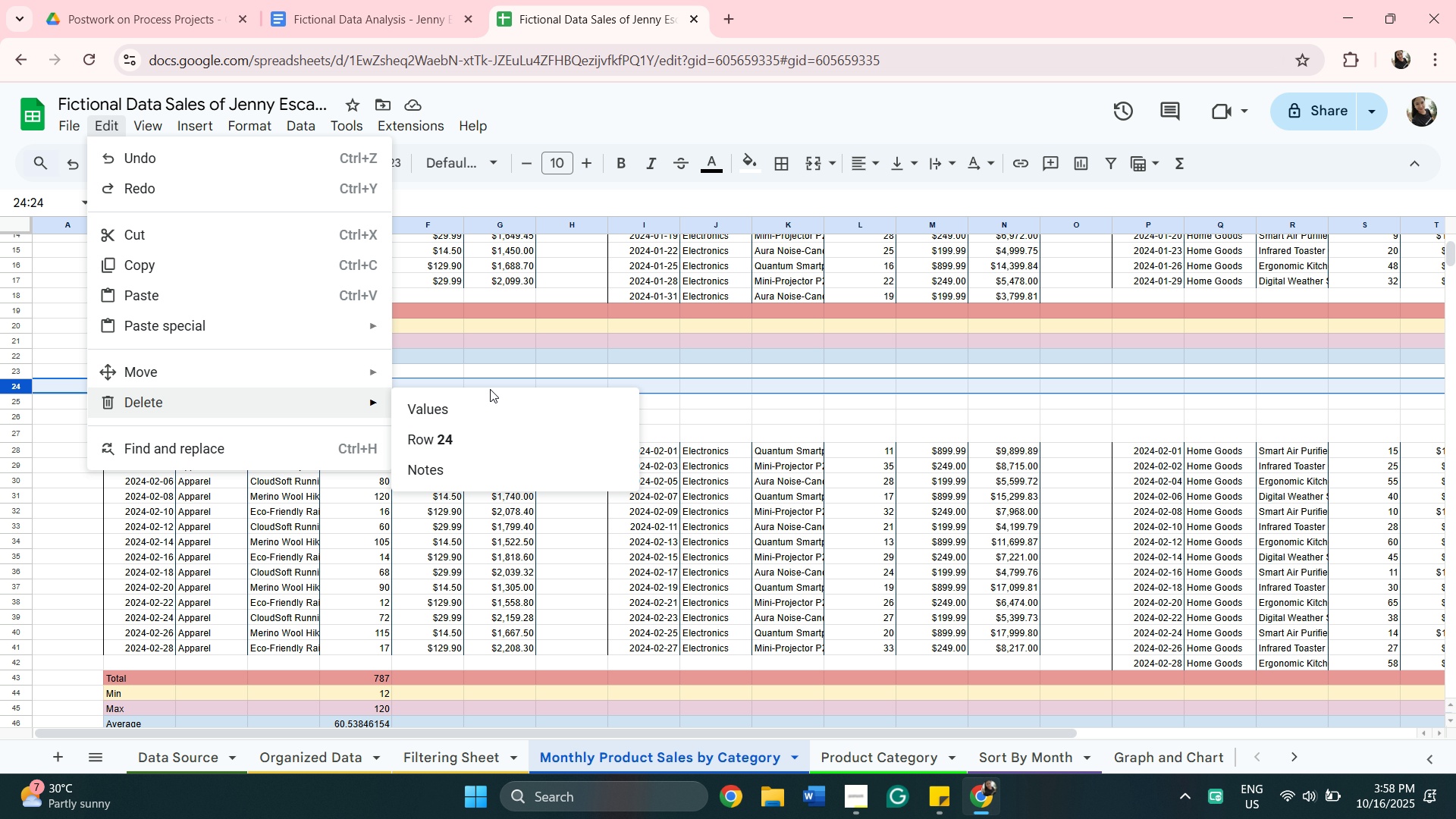 
left_click([755, 413])
 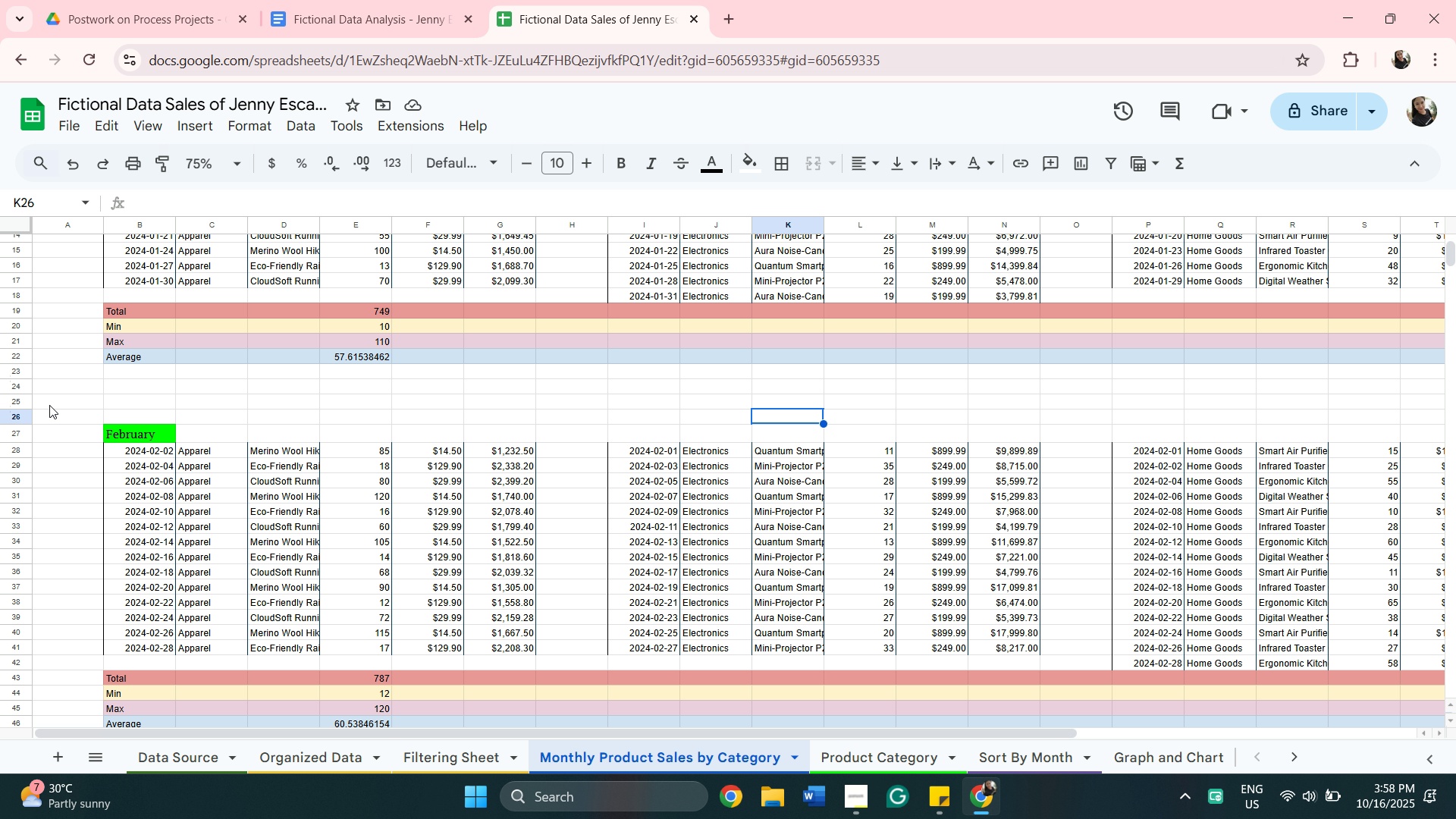 
wait(5.35)
 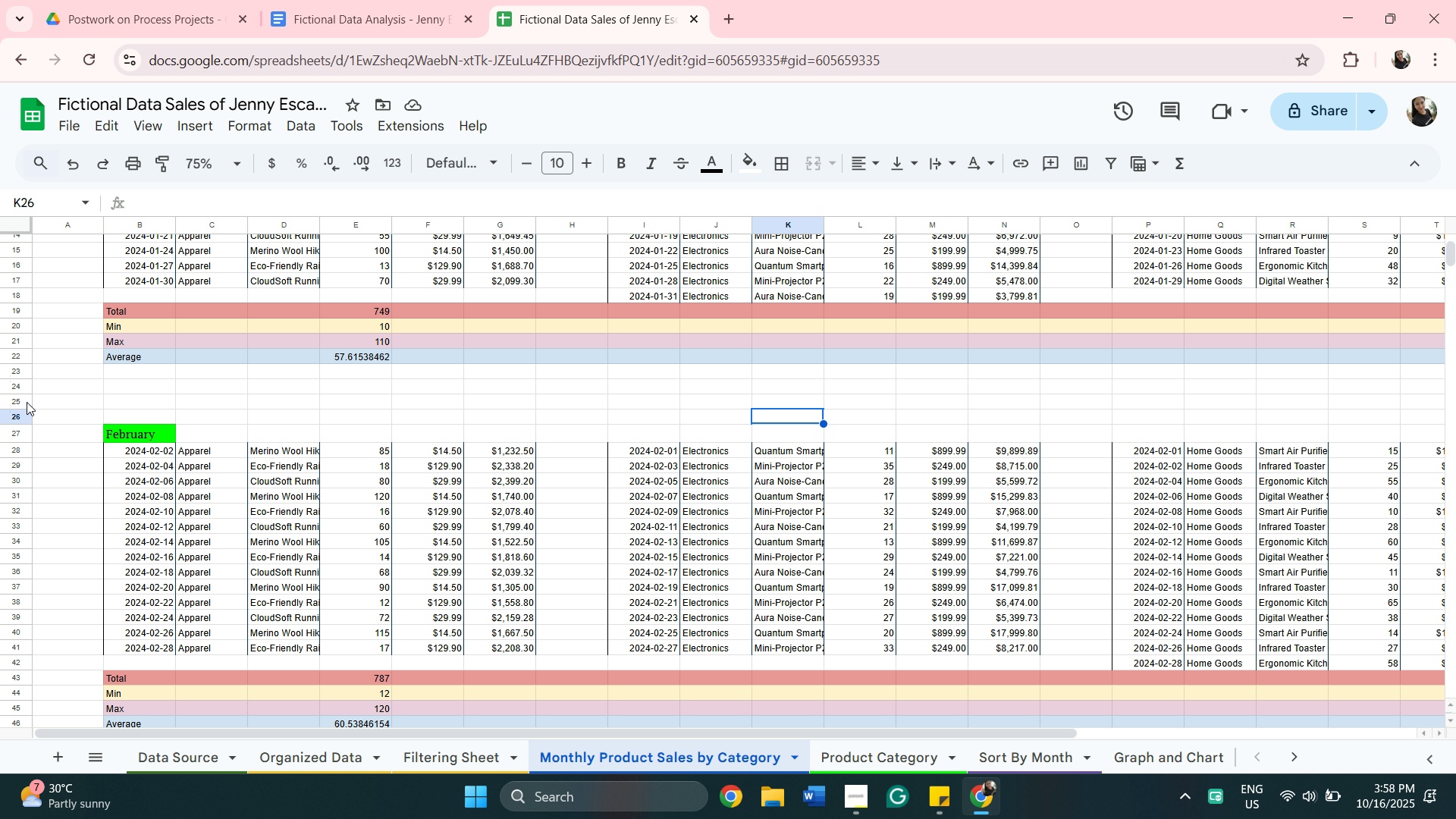 
left_click([16, 404])
 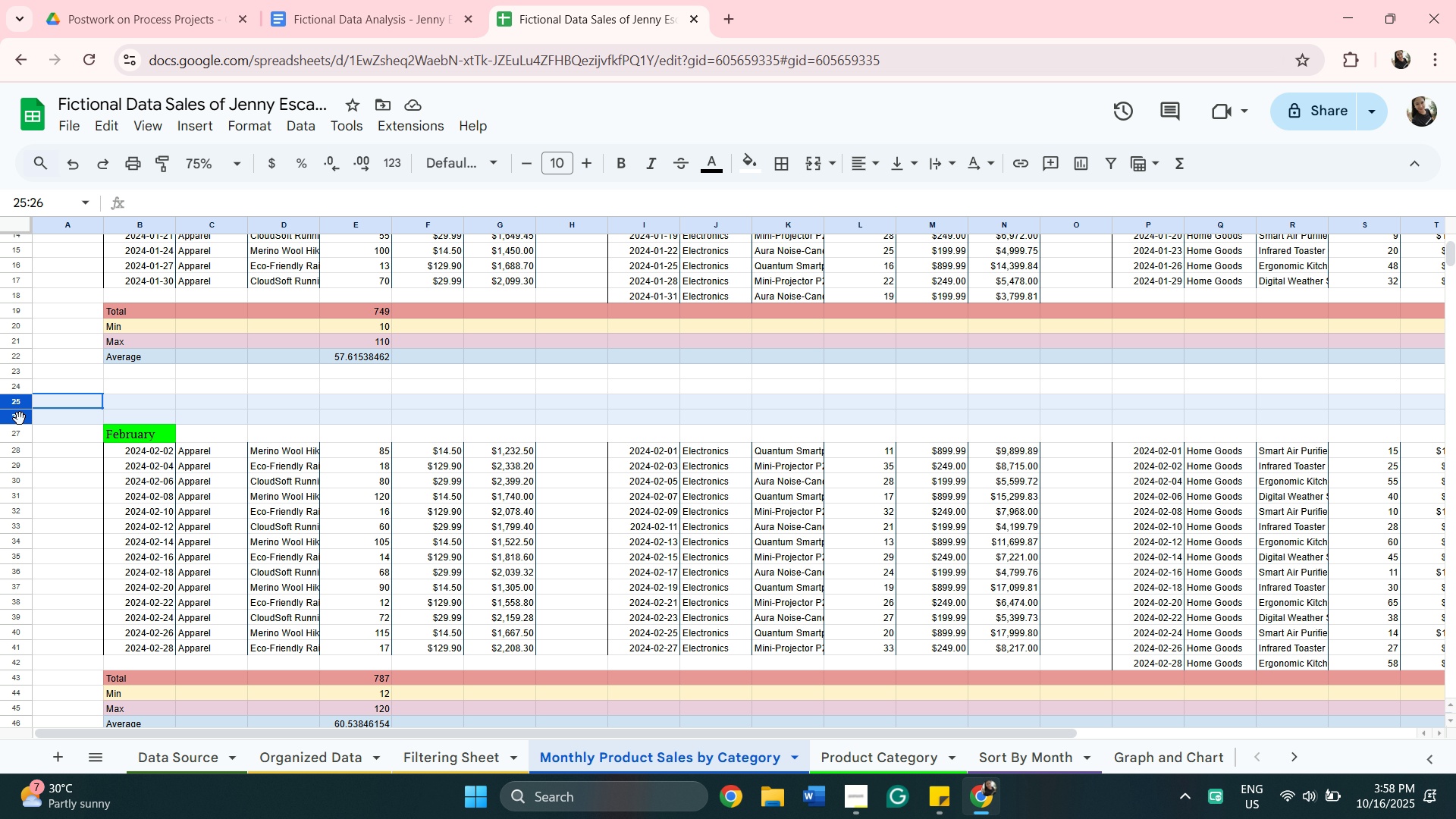 
key(Shift+ShiftLeft)
 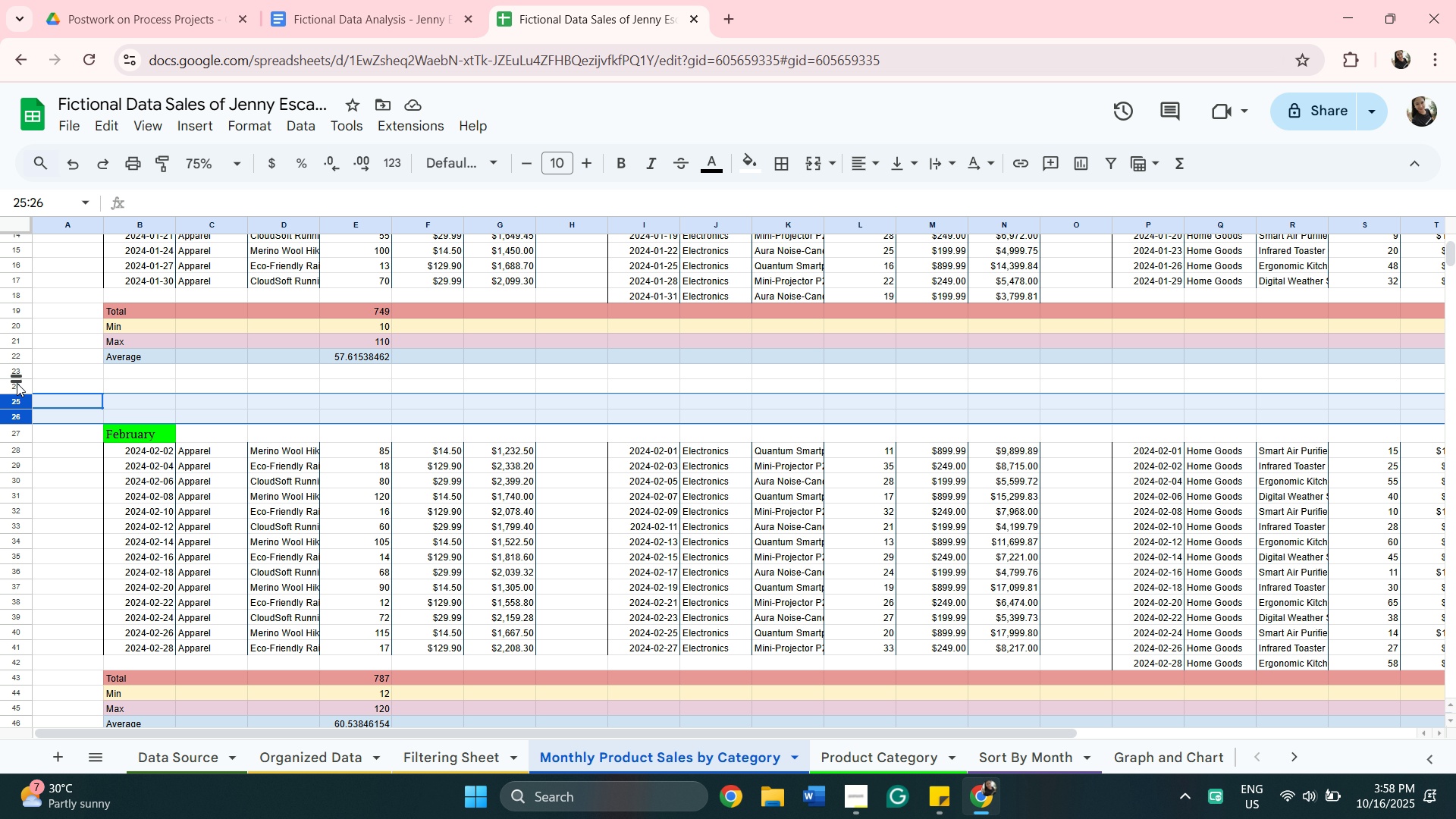 
wait(5.66)
 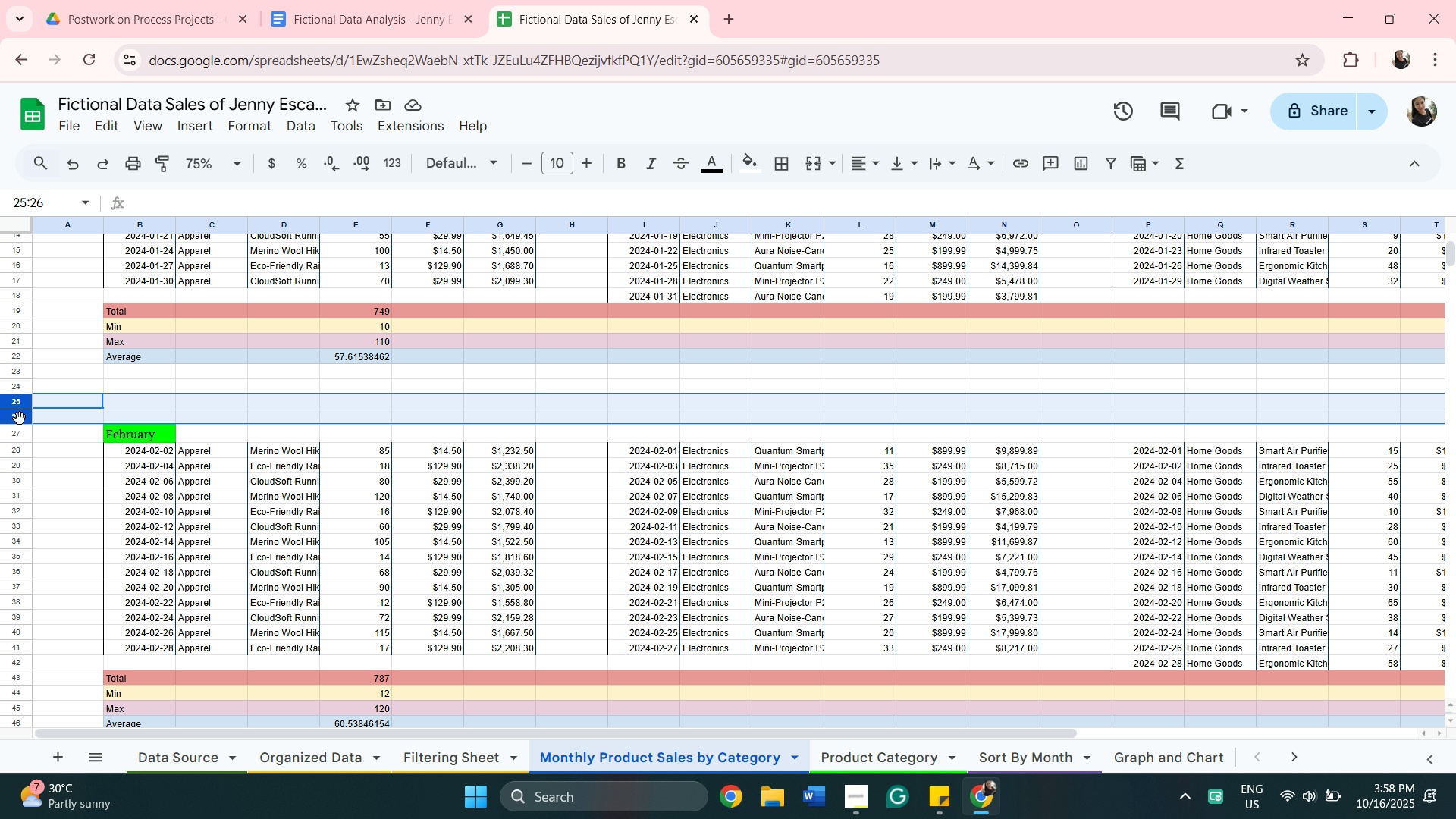 
key(Control+ControlLeft)
 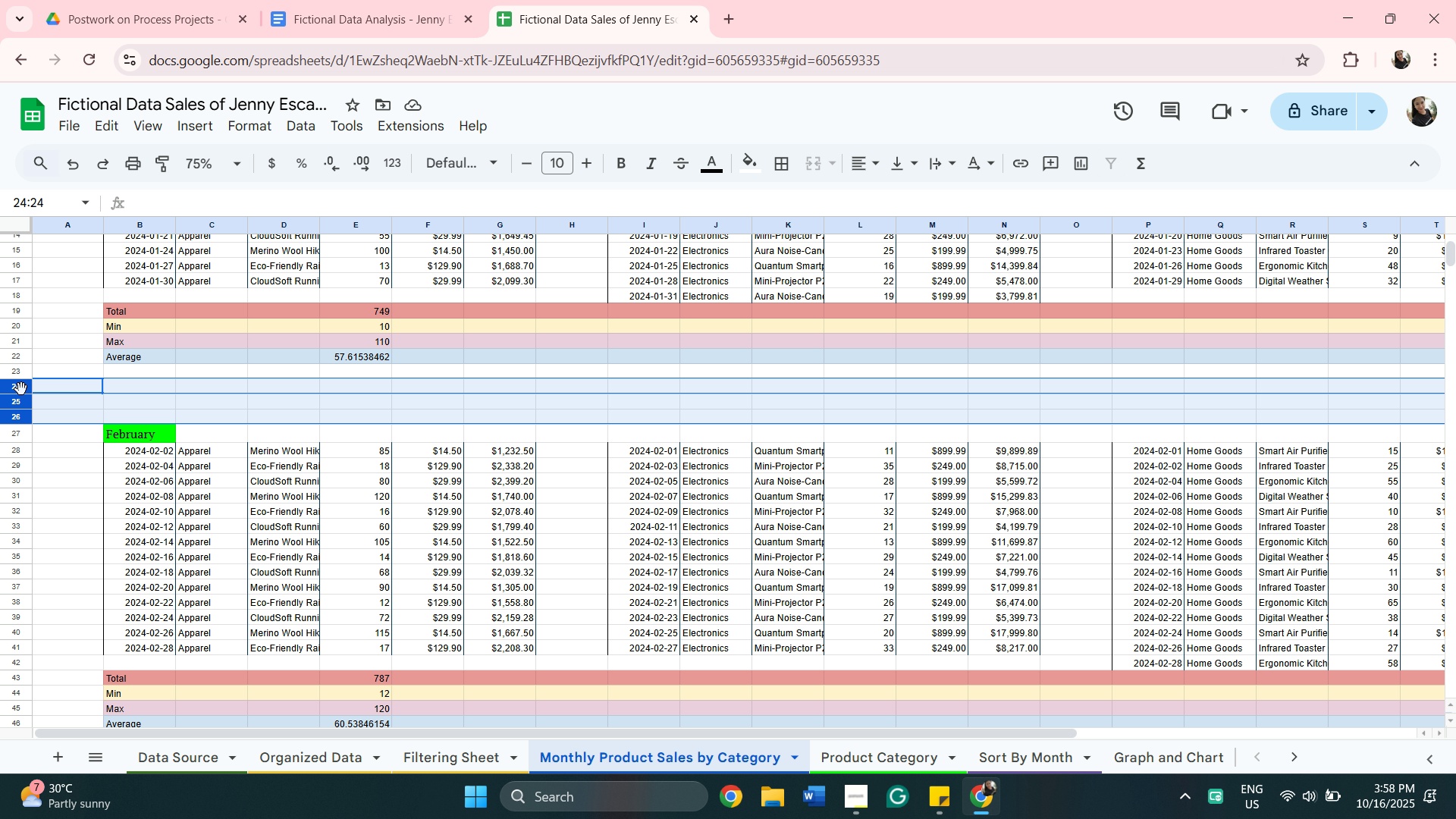 
left_click([21, 389])
 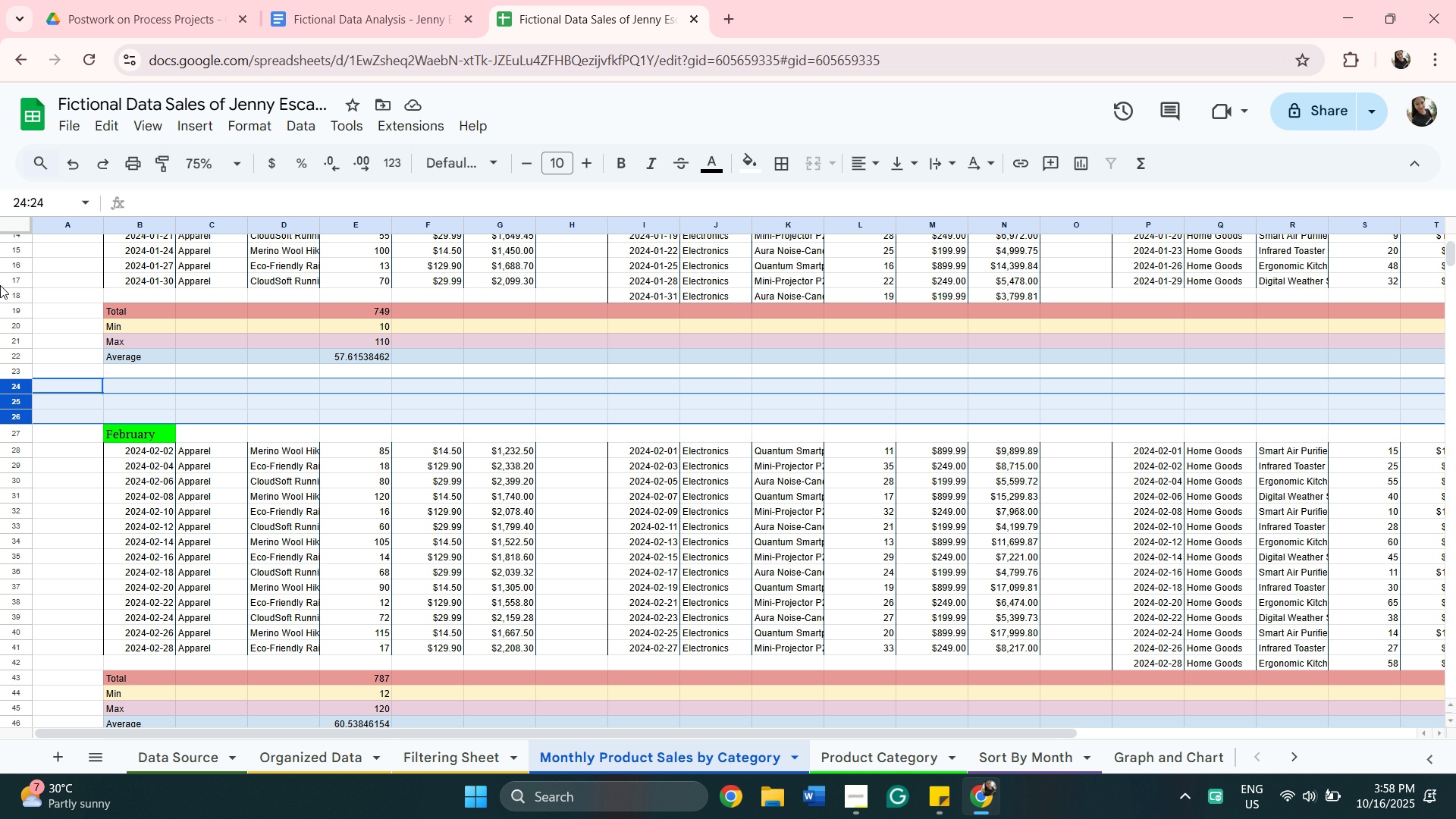 
wait(6.34)
 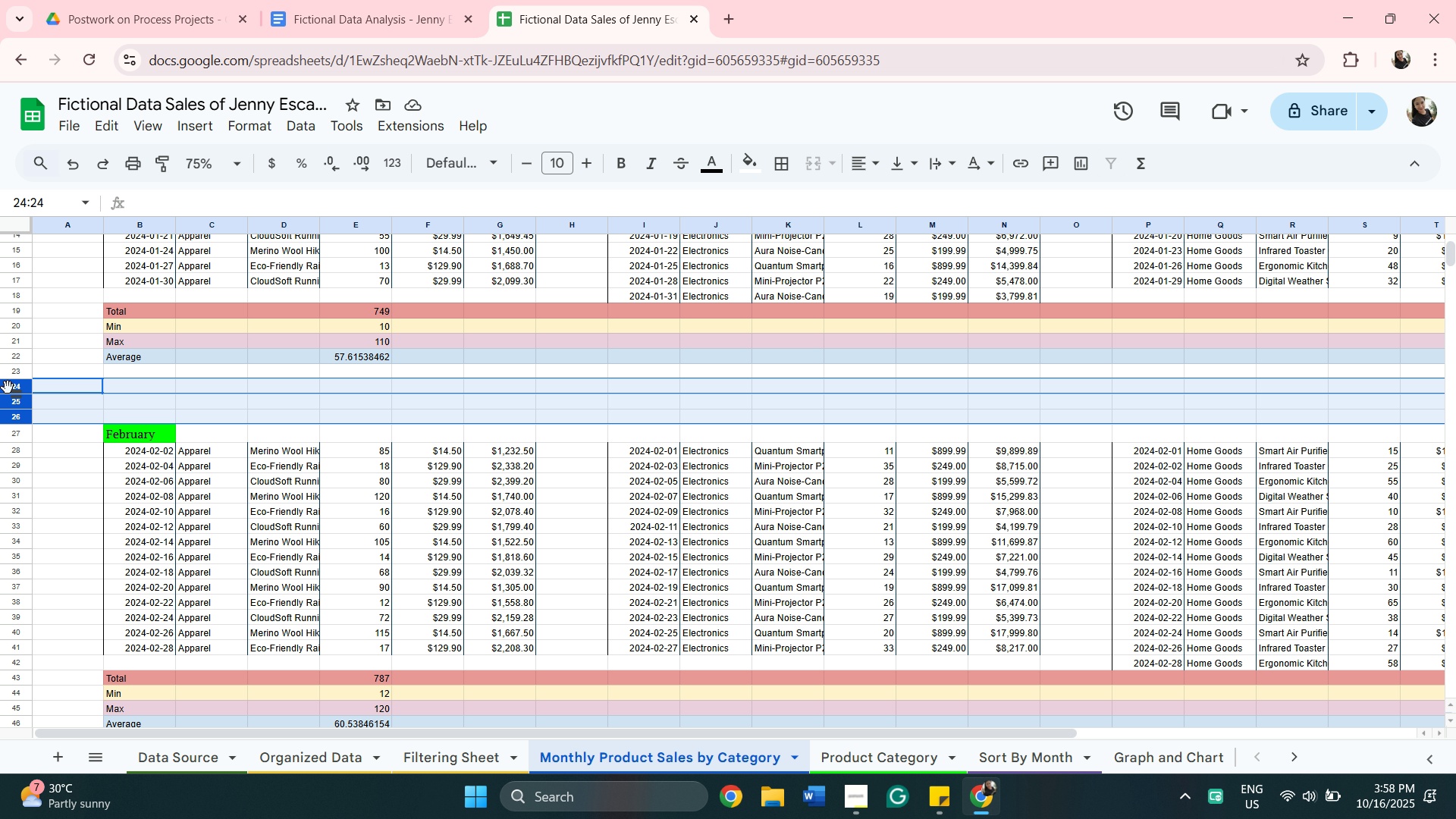 
left_click([115, 125])
 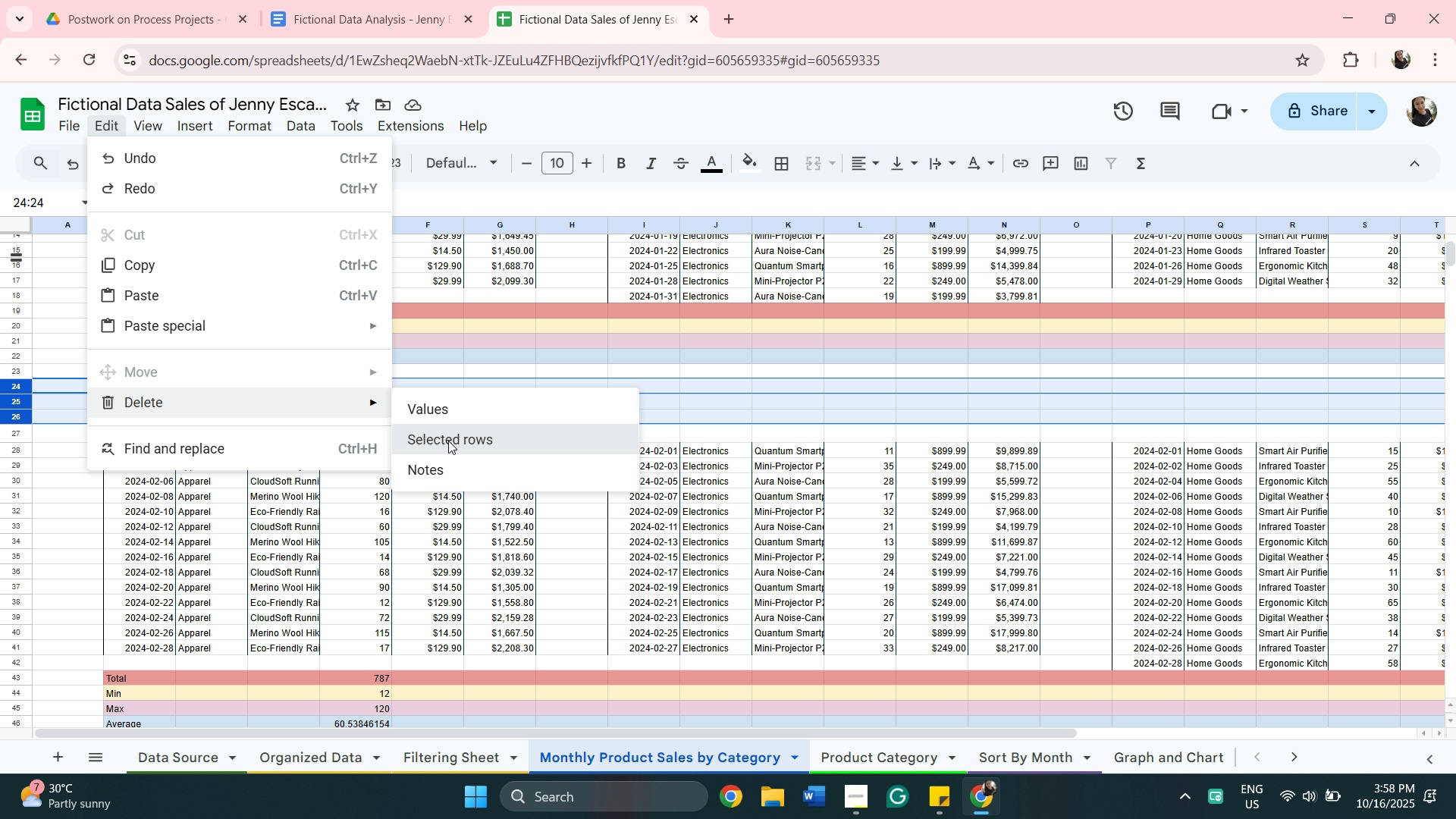 
wait(6.74)
 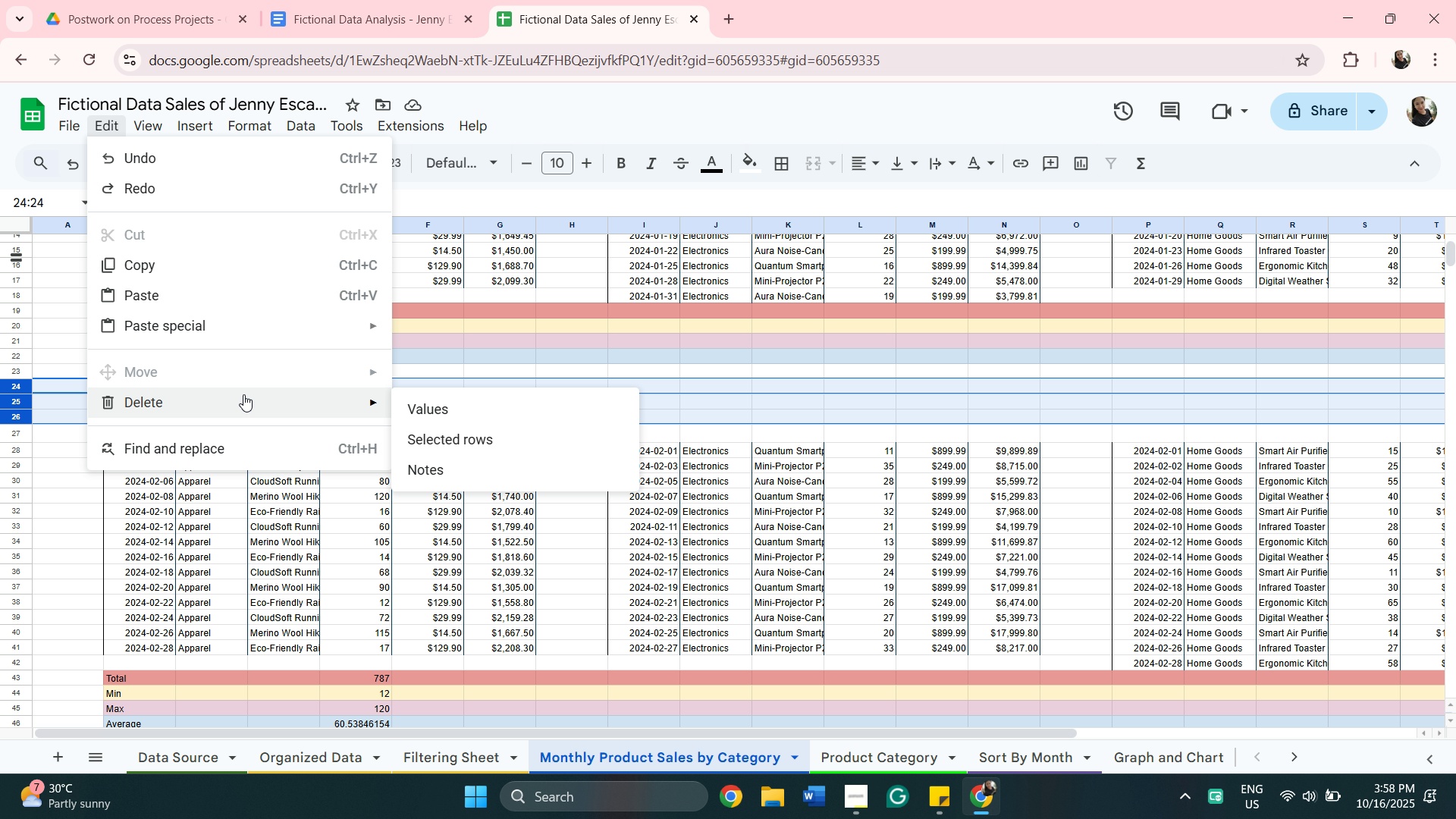 
scroll: coordinate [539, 463], scroll_direction: down, amount: 8.0
 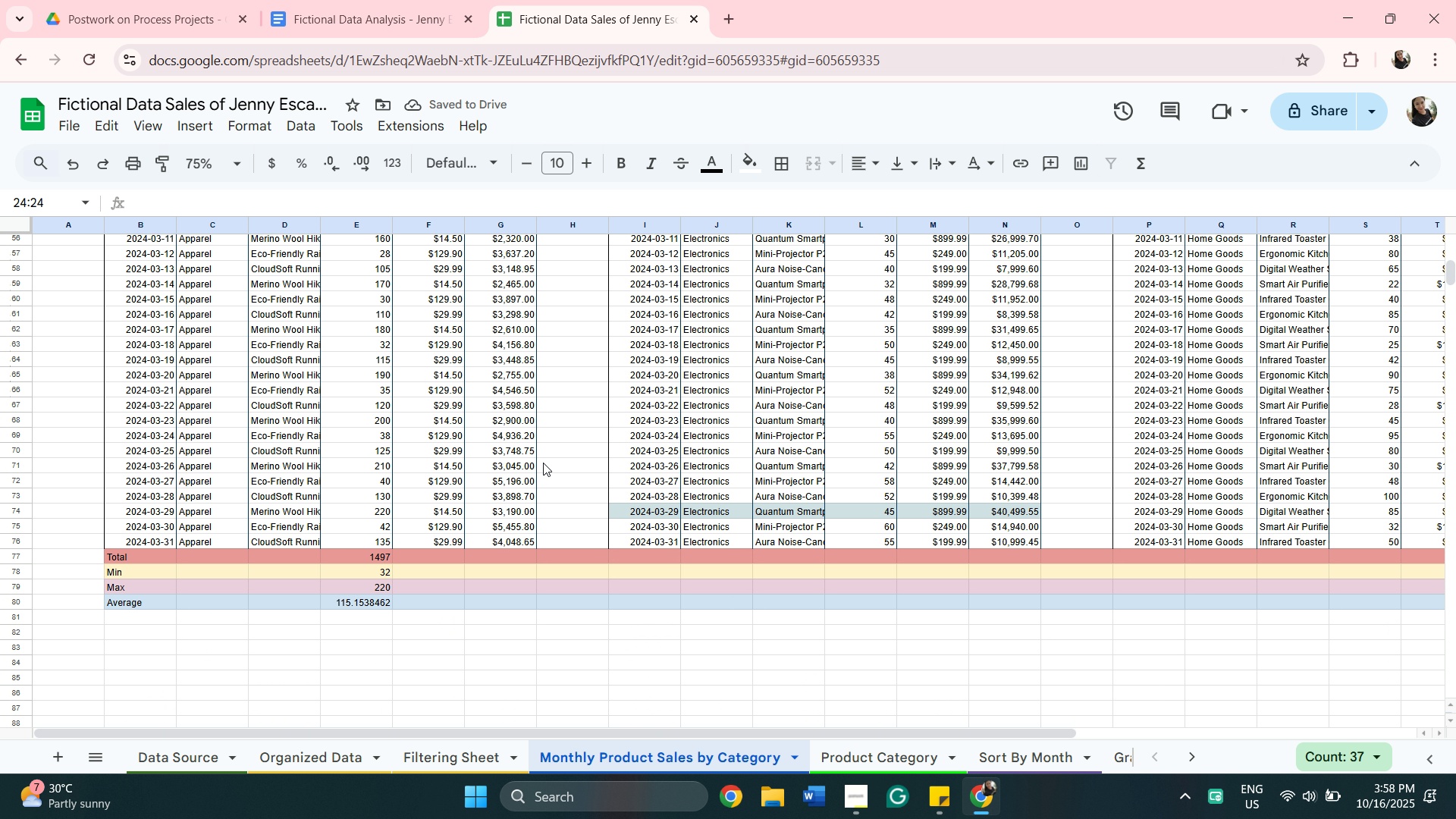 
scroll: coordinate [548, 450], scroll_direction: up, amount: 15.0
 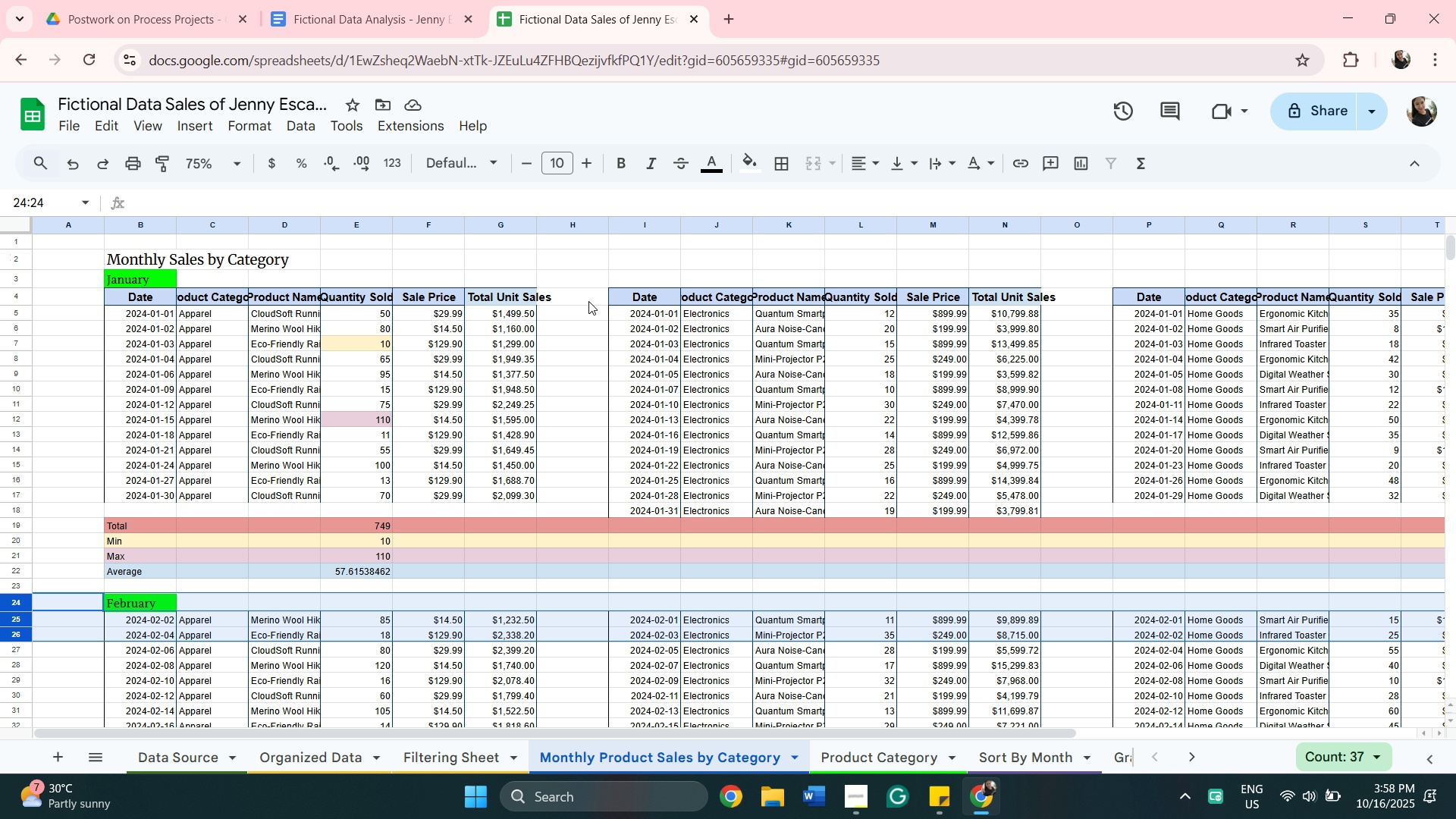 
left_click([588, 303])
 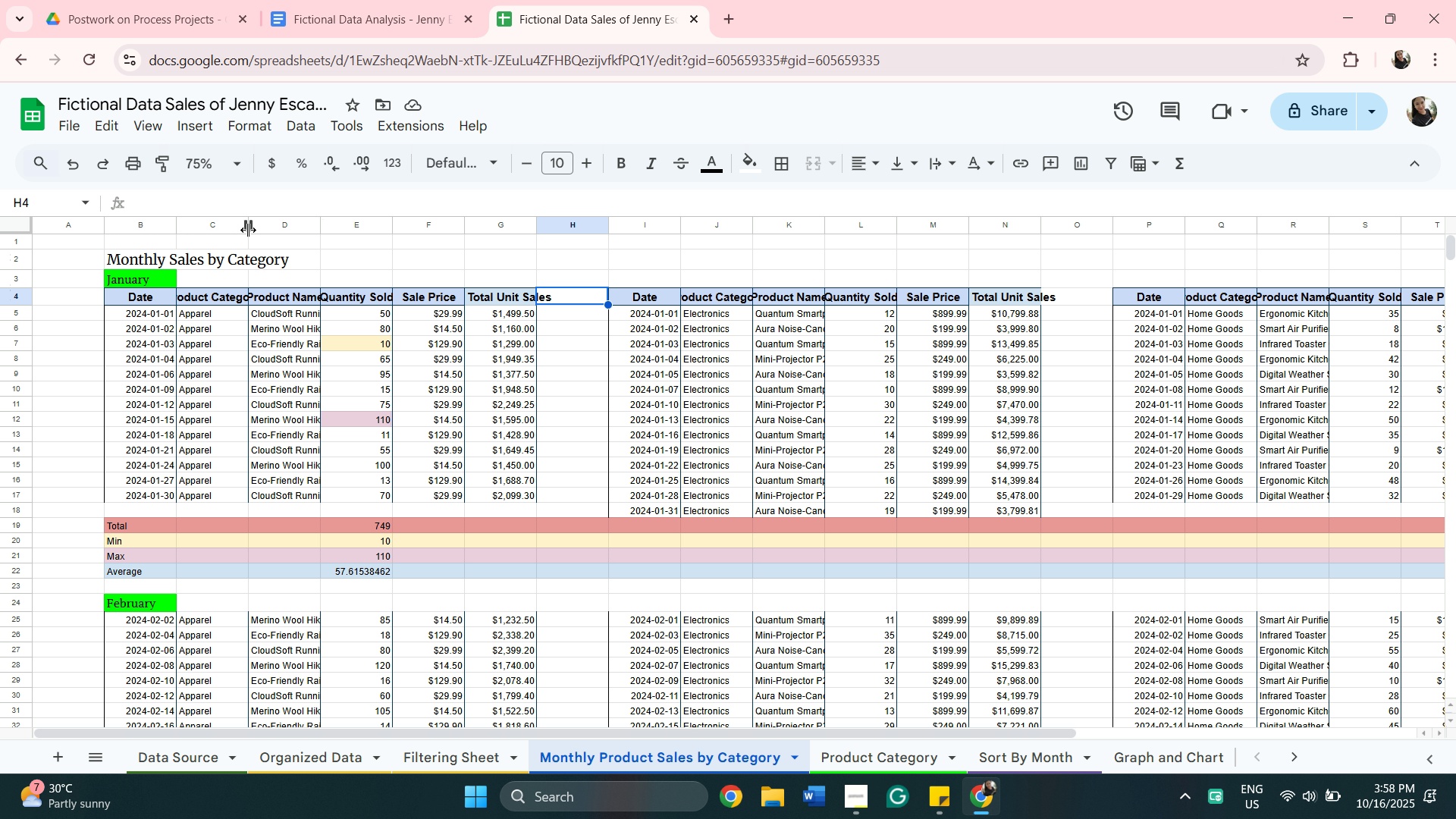 
left_click_drag(start_coordinate=[247, 225], to_coordinate=[259, 223])
 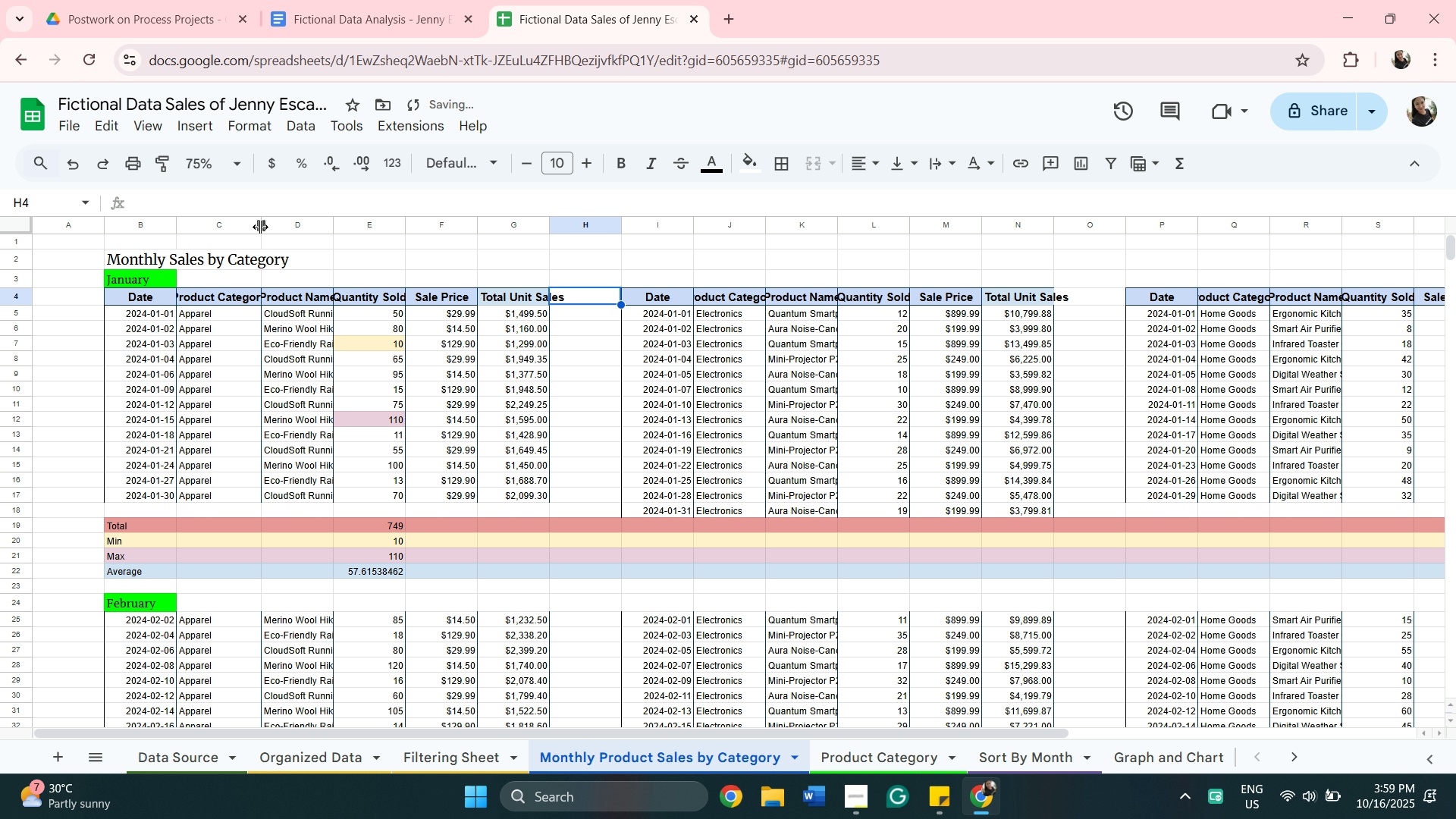 
left_click_drag(start_coordinate=[260, 227], to_coordinate=[291, 225])
 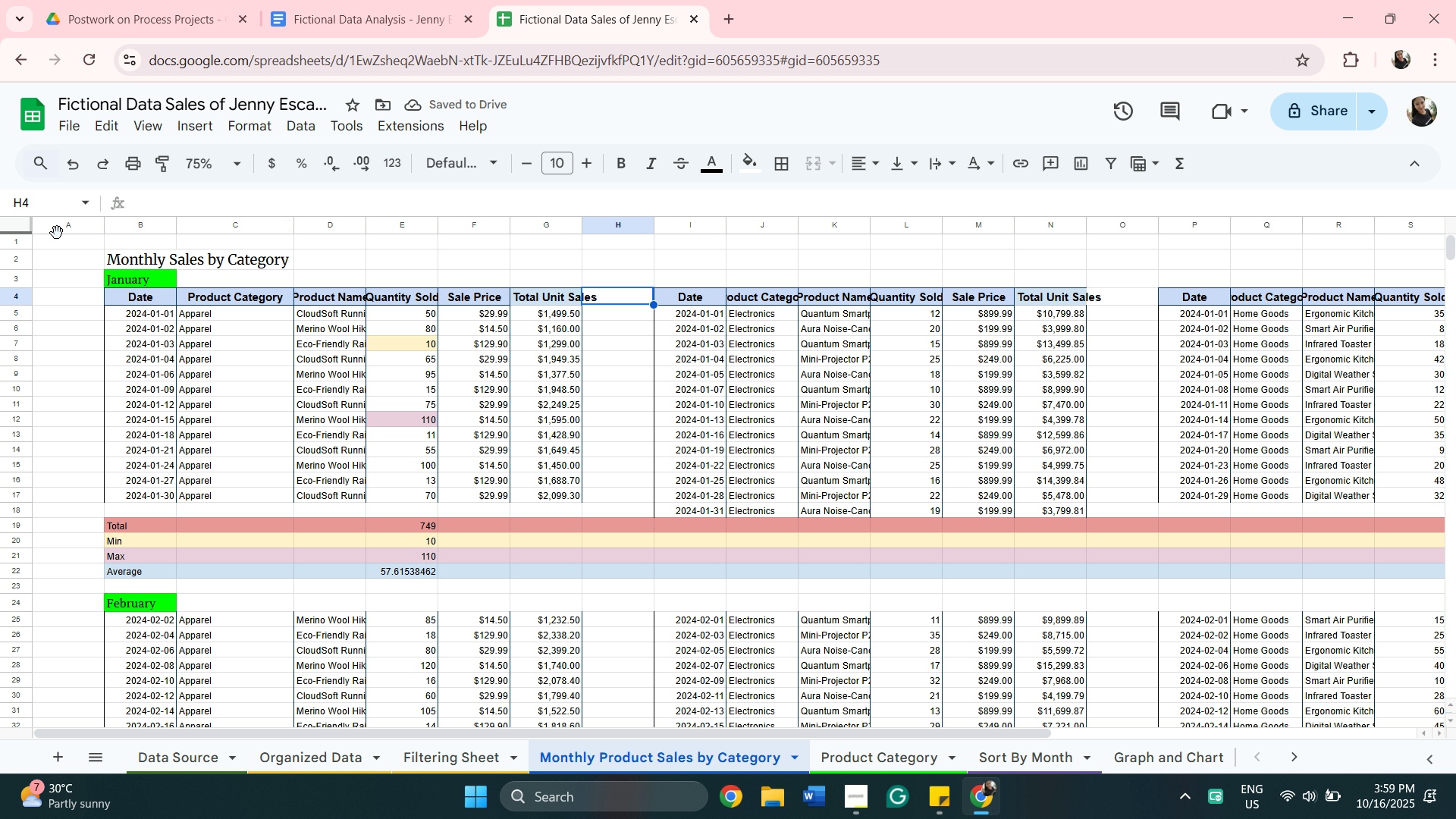 
left_click([73, 221])
 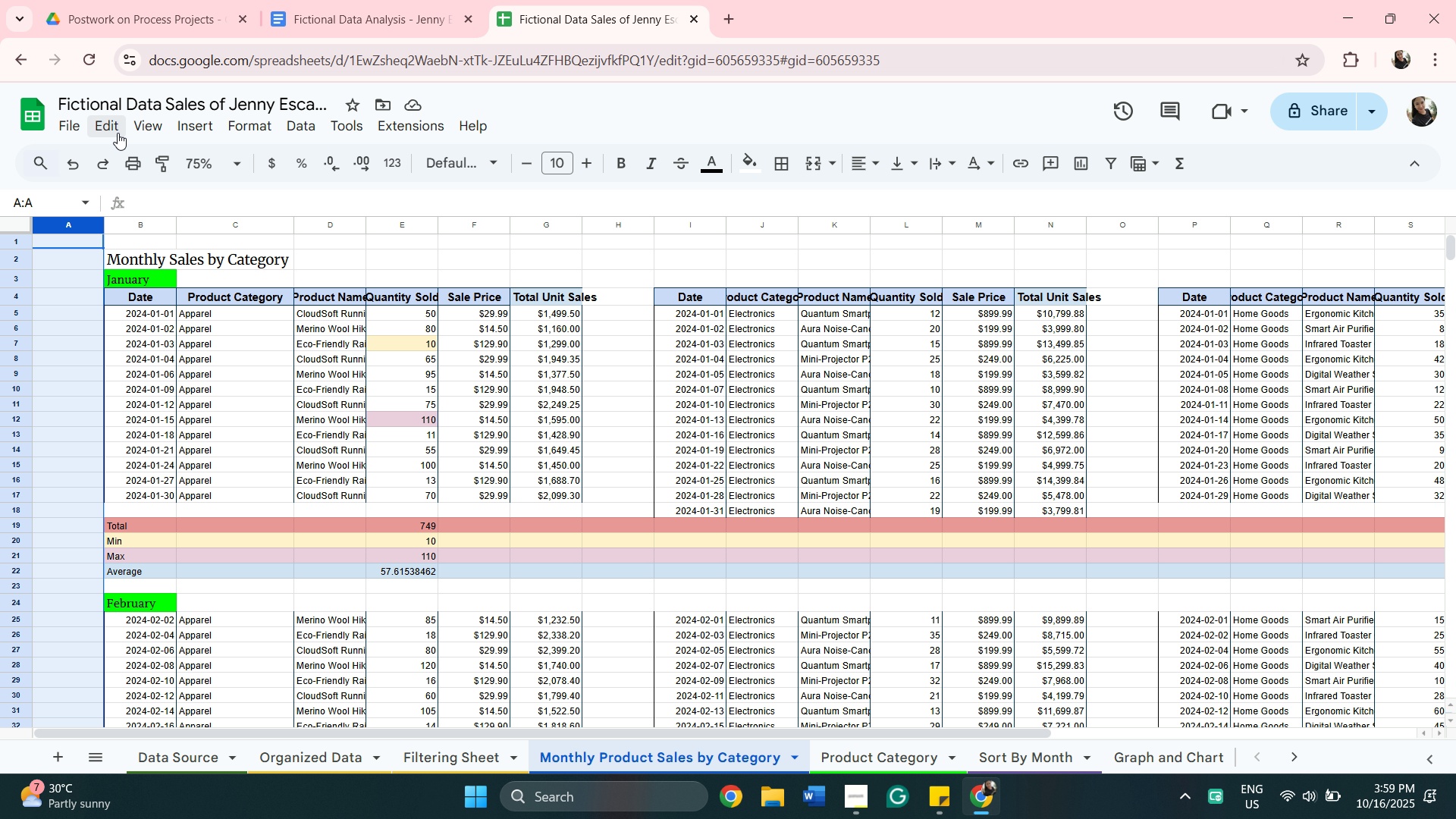 
left_click([118, 130])
 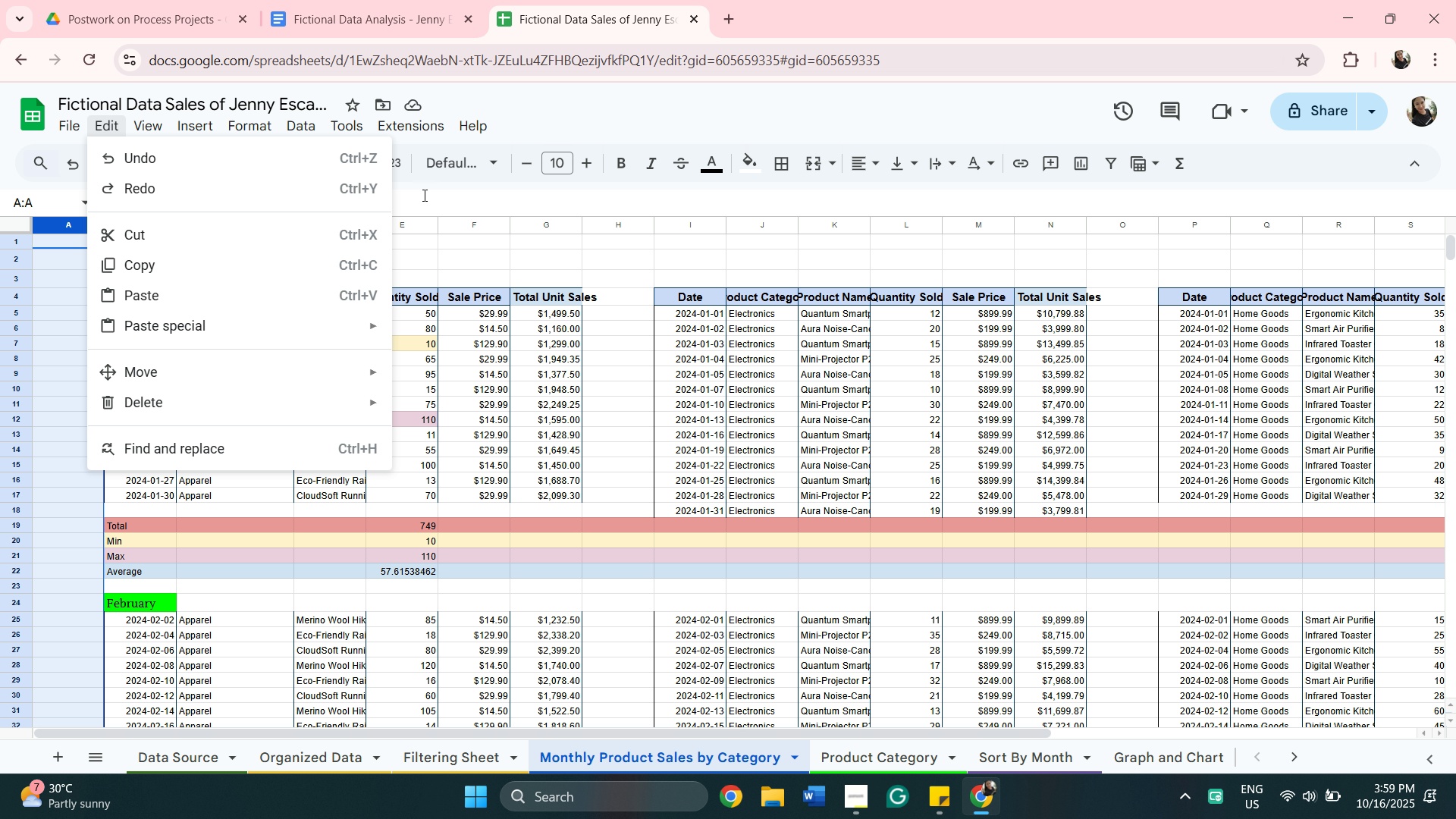 
left_click([482, 247])
 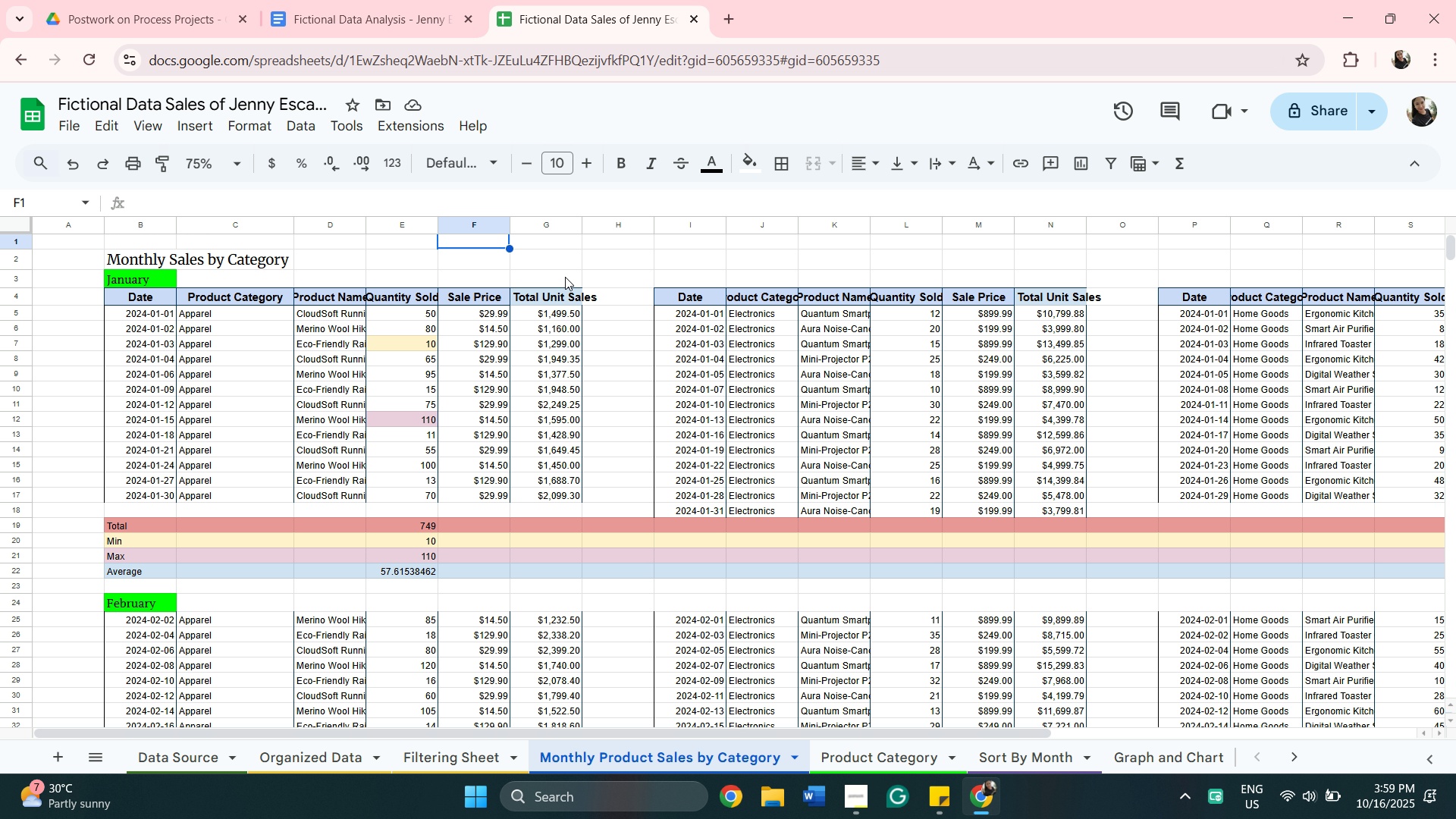 
left_click_drag(start_coordinate=[585, 222], to_coordinate=[612, 222])
 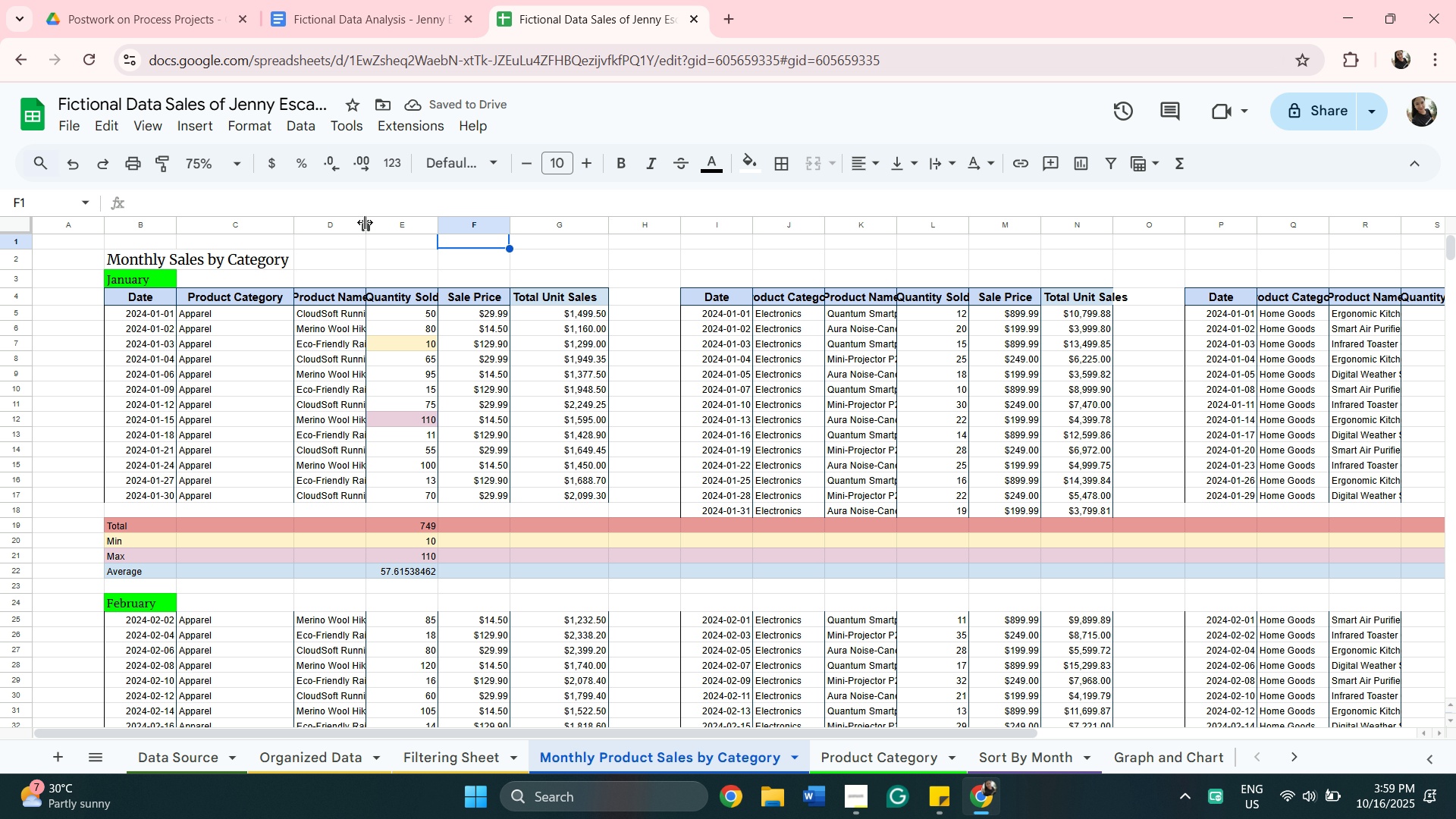 
left_click_drag(start_coordinate=[365, 222], to_coordinate=[398, 221])
 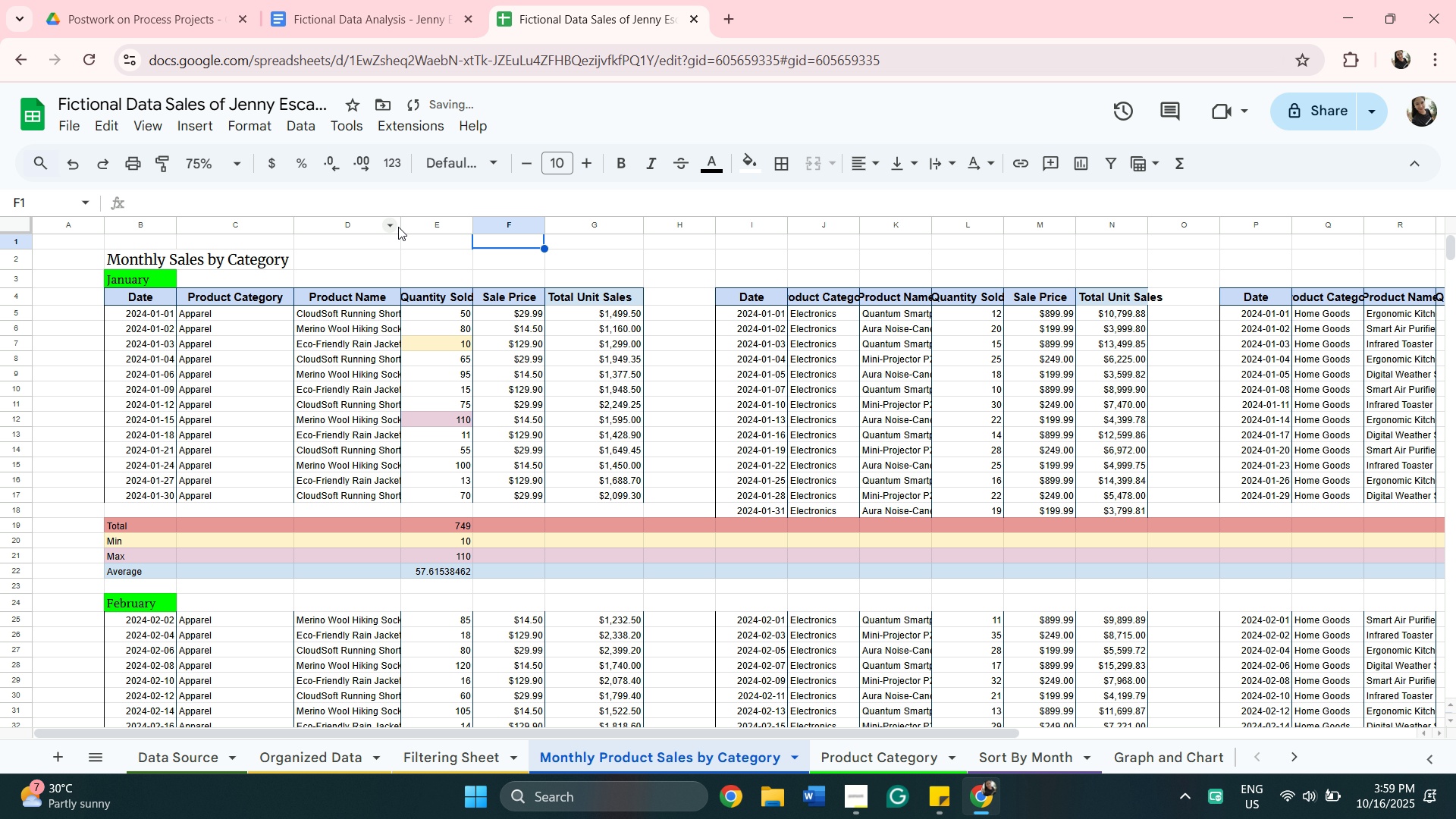 
left_click_drag(start_coordinate=[403, 223], to_coordinate=[441, 223])
 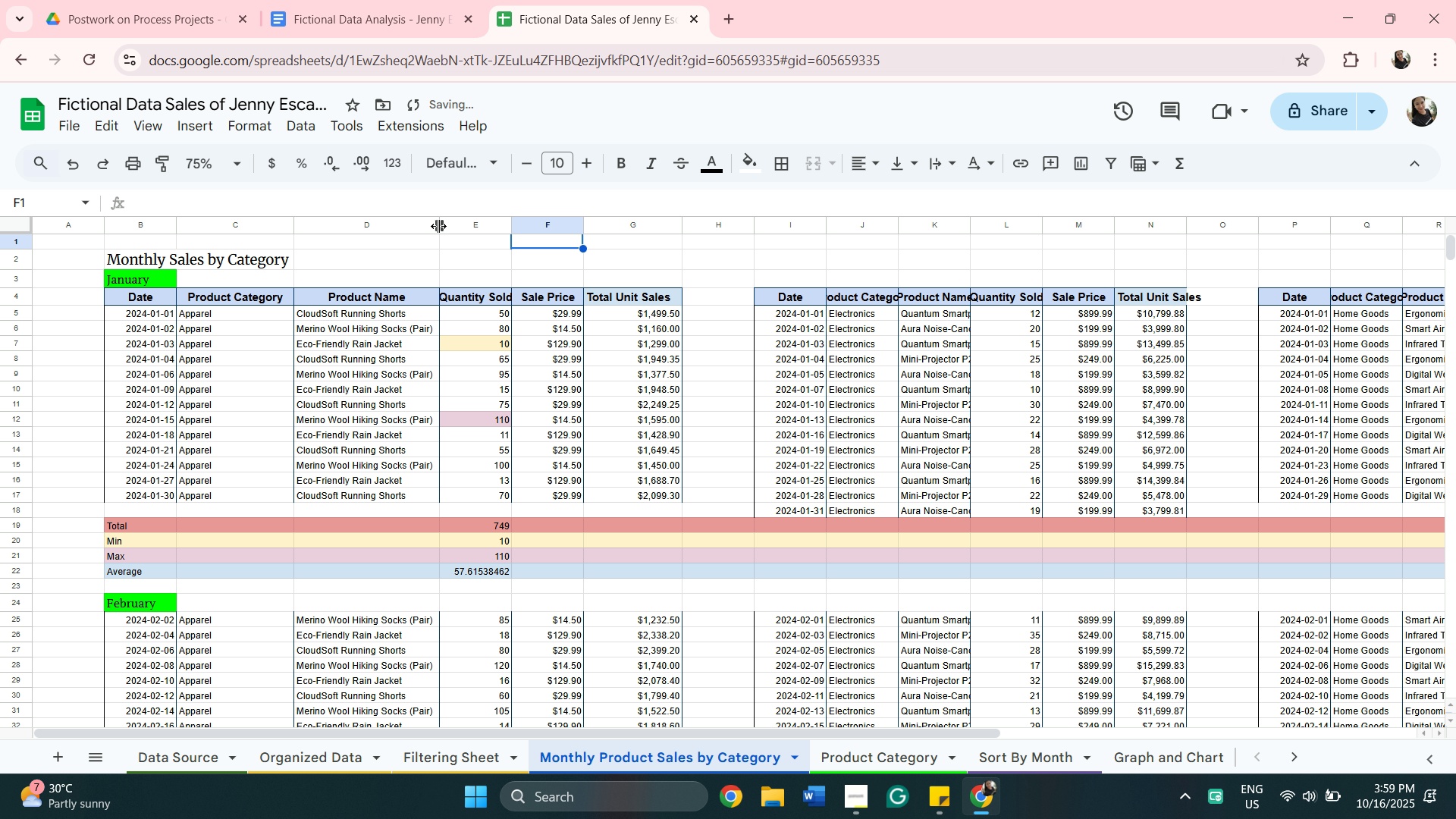 
left_click_drag(start_coordinate=[438, 226], to_coordinate=[447, 226])
 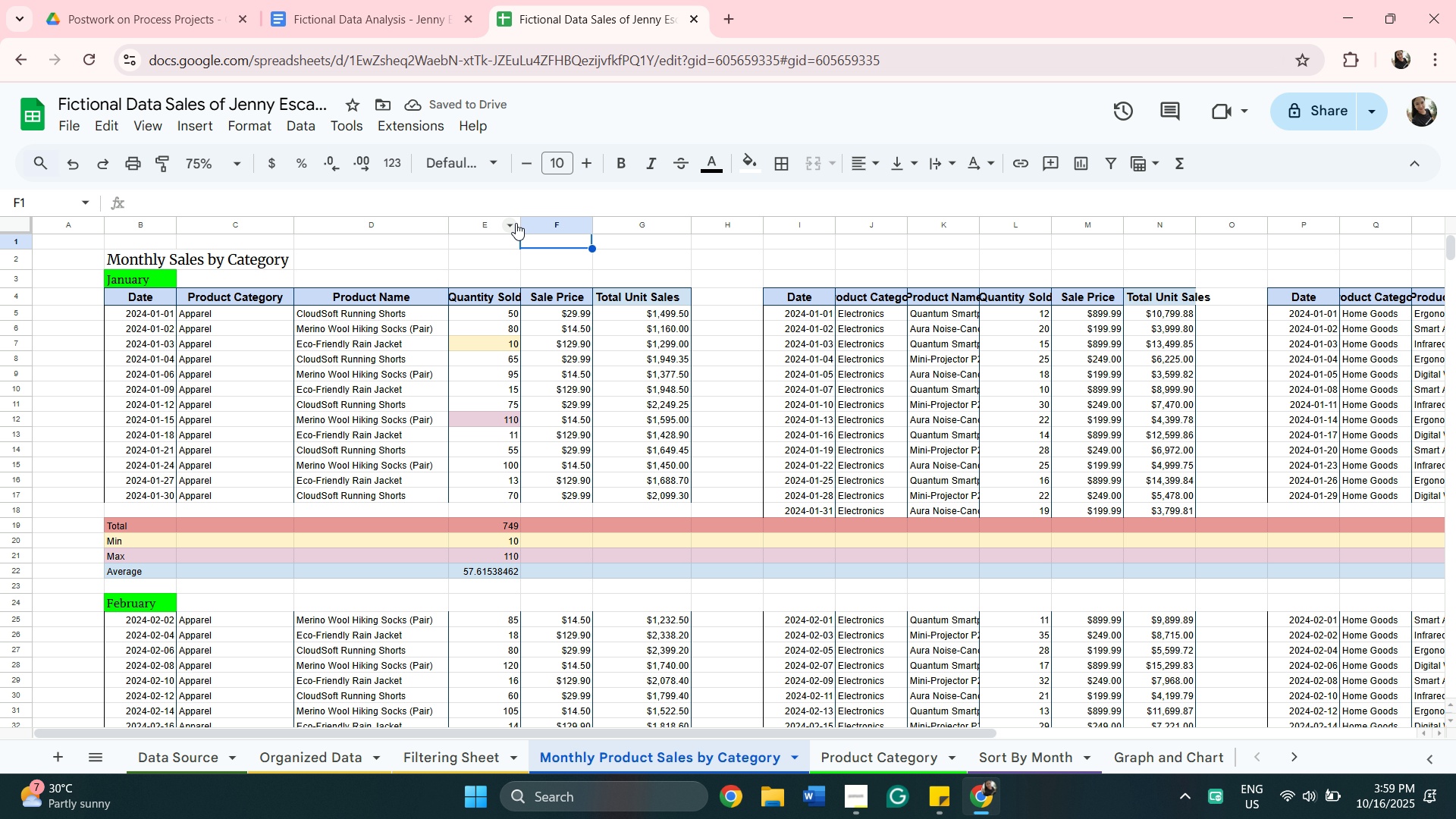 
left_click_drag(start_coordinate=[519, 223], to_coordinate=[541, 221])
 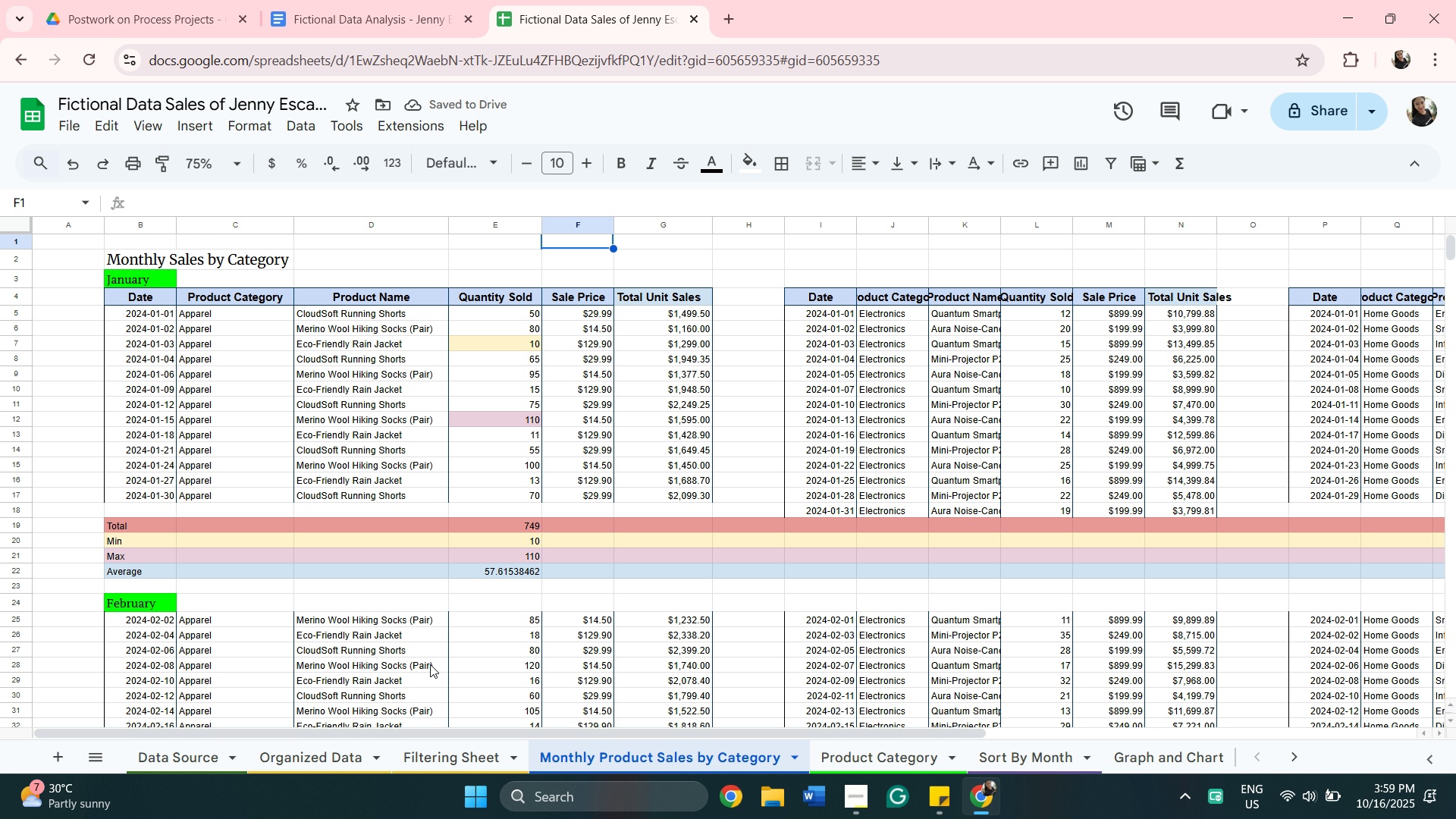 
wait(5.82)
 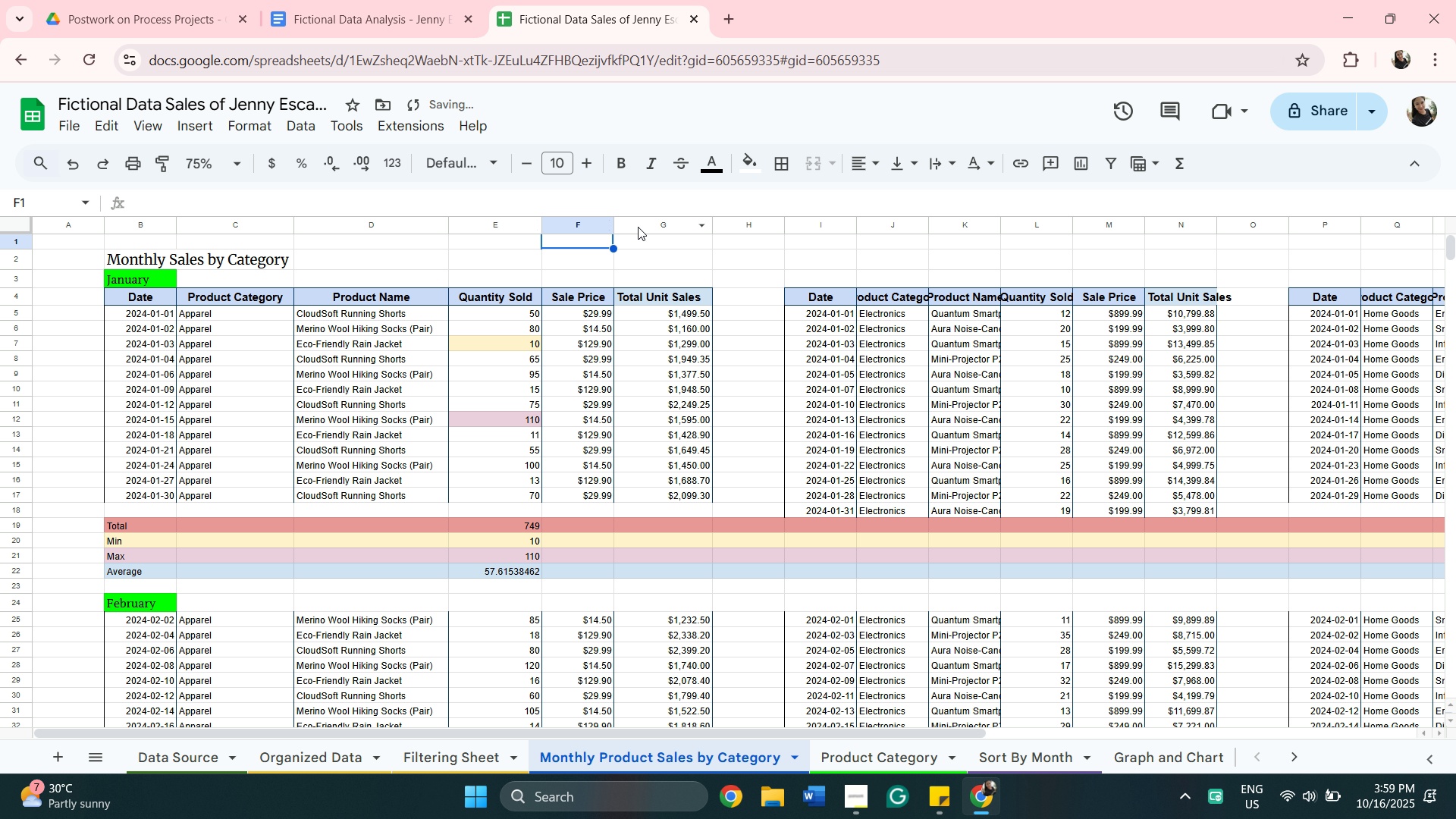 
left_click_drag(start_coordinate=[441, 733], to_coordinate=[807, 723])
 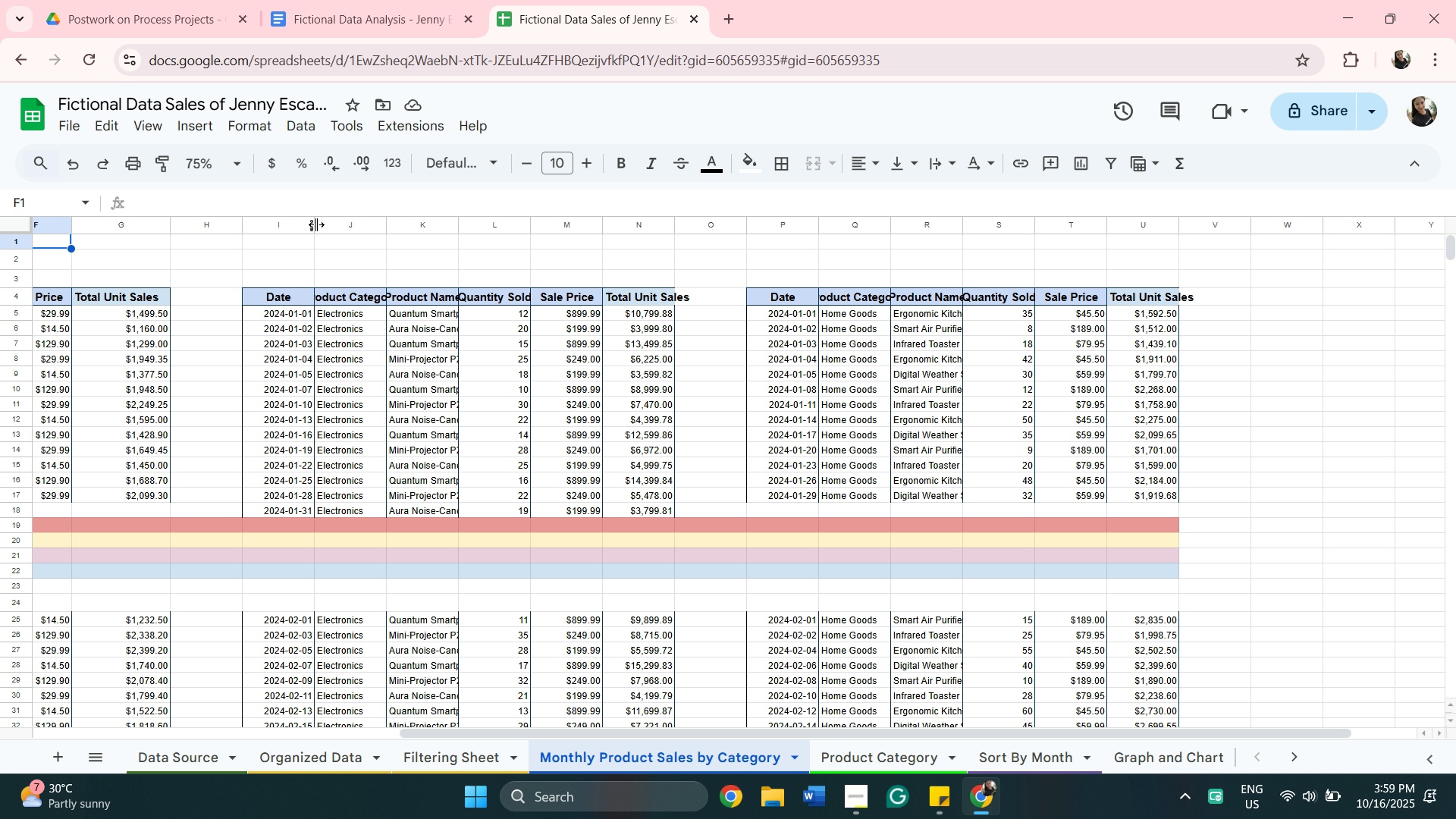 
left_click_drag(start_coordinate=[318, 224], to_coordinate=[331, 224])
 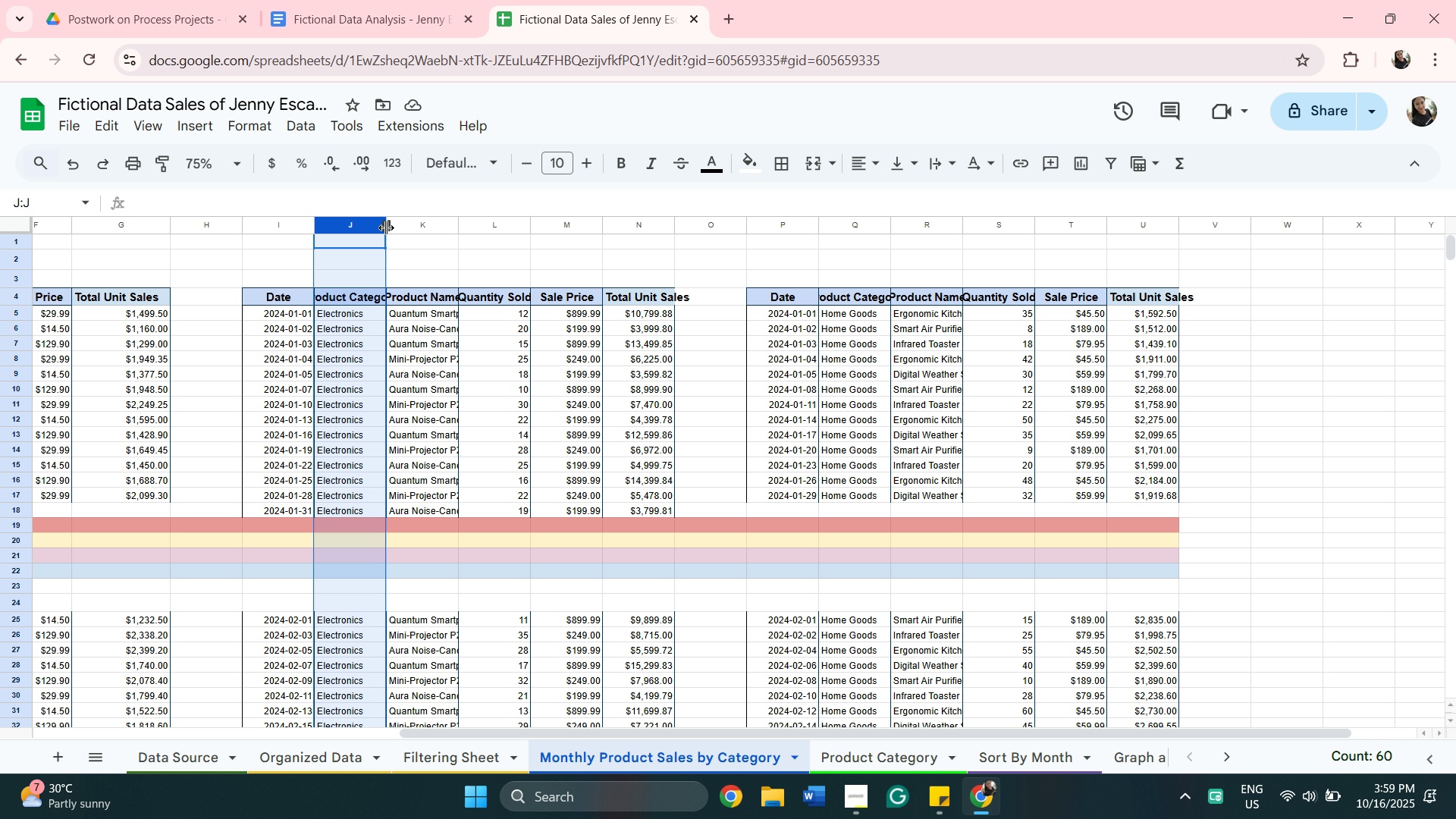 
left_click_drag(start_coordinate=[386, 228], to_coordinate=[412, 228])
 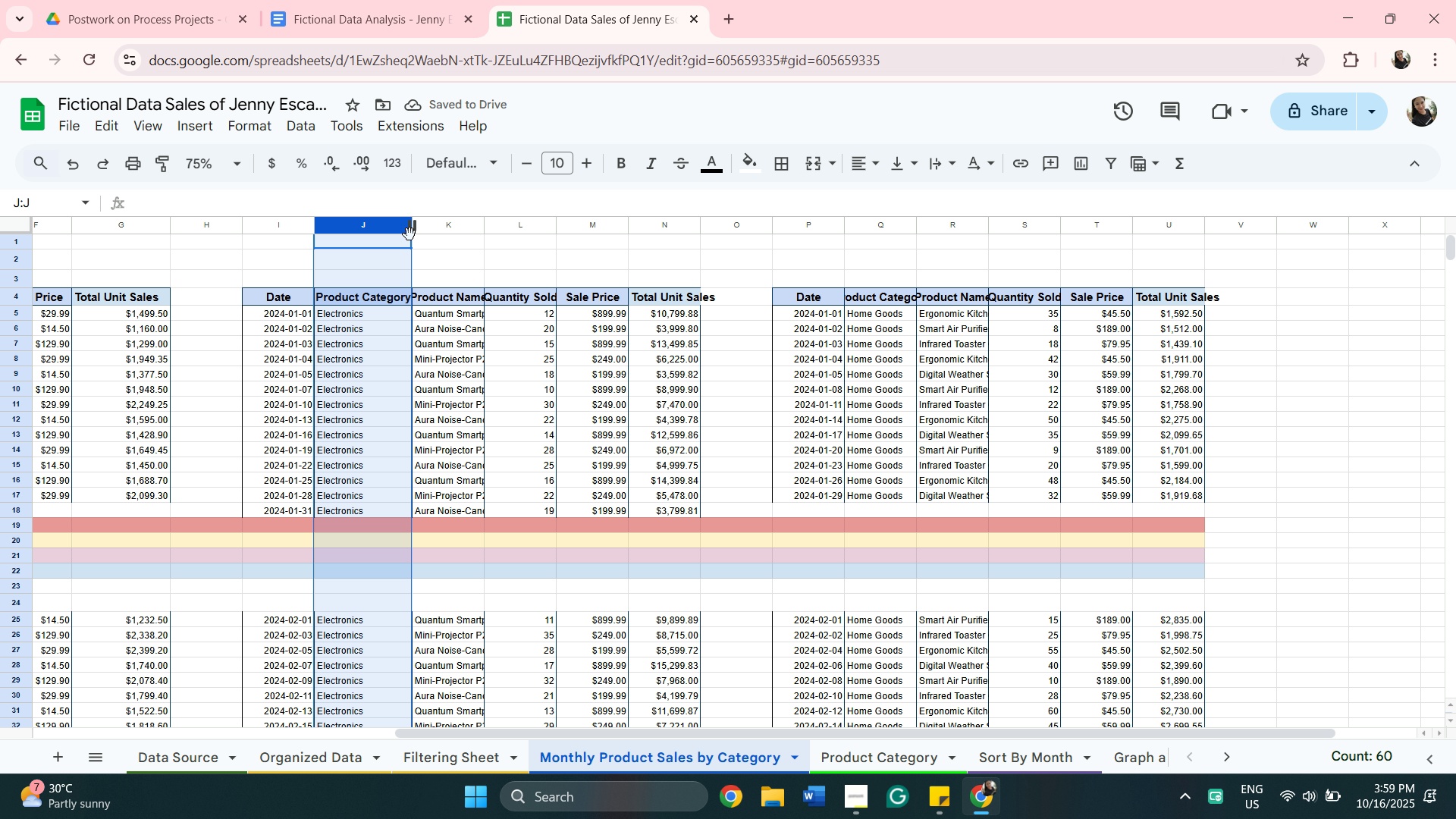 
left_click_drag(start_coordinate=[417, 230], to_coordinate=[431, 226])
 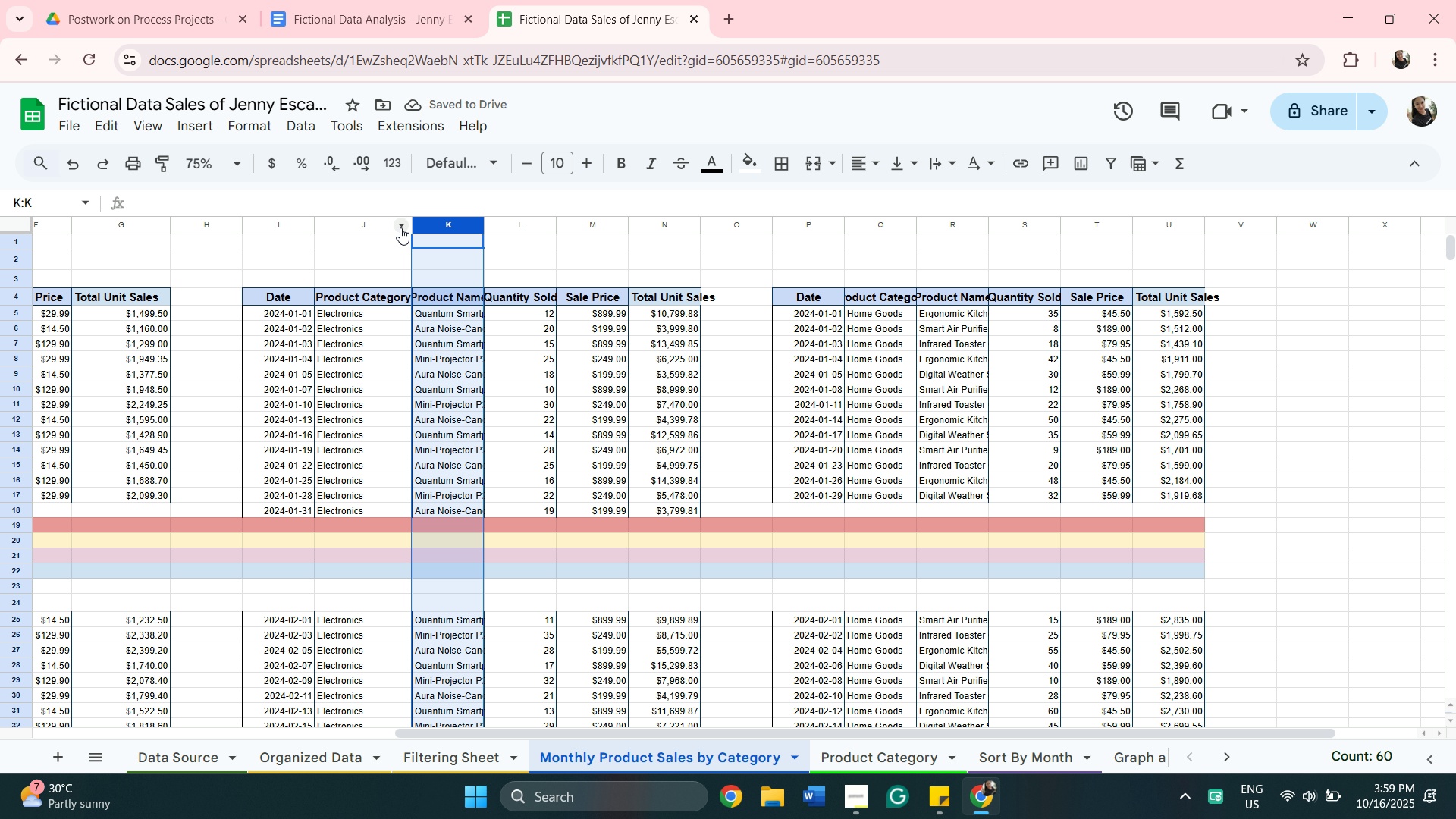 
mouse_move([373, 224])
 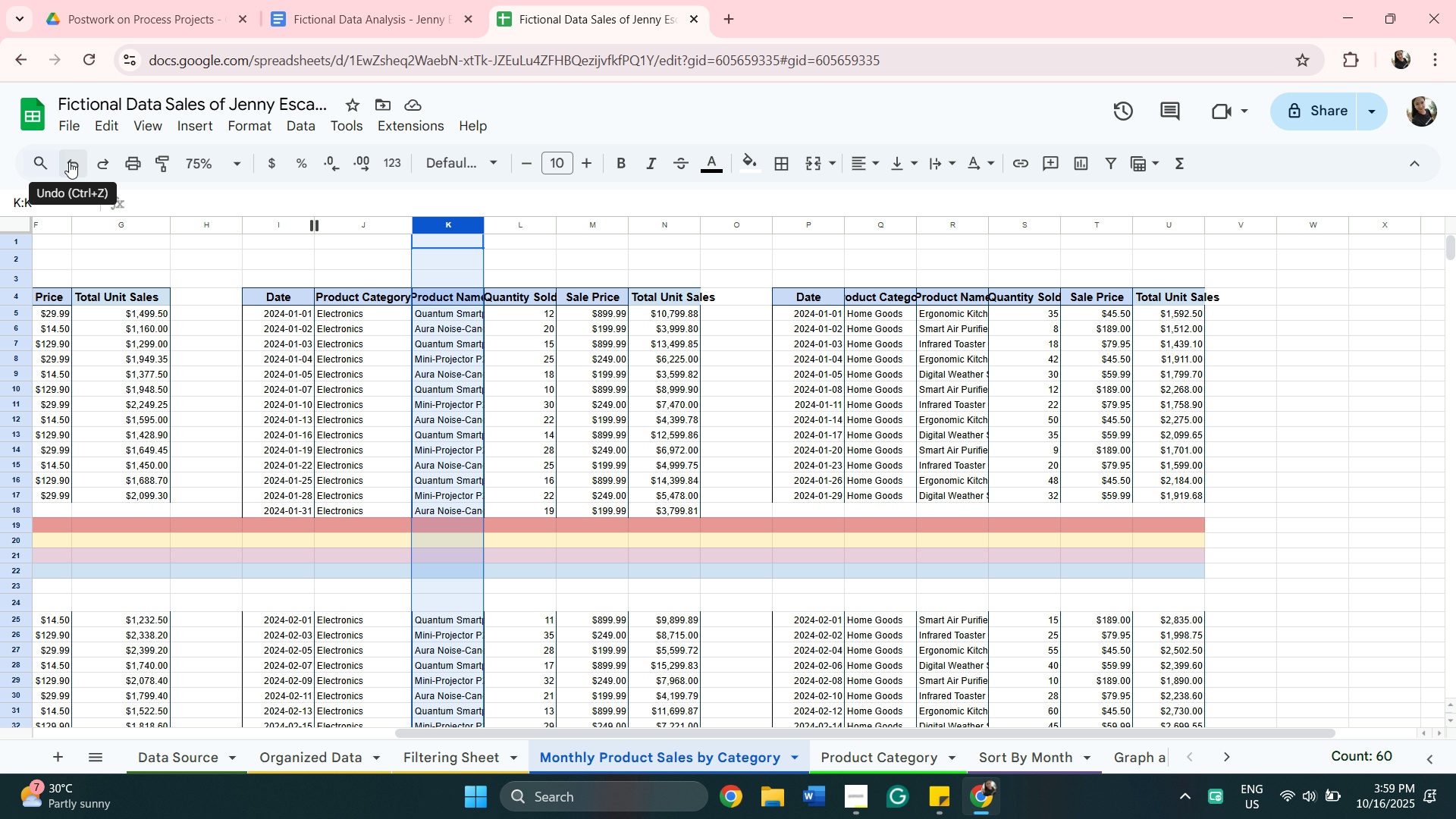 
left_click([69, 162])
 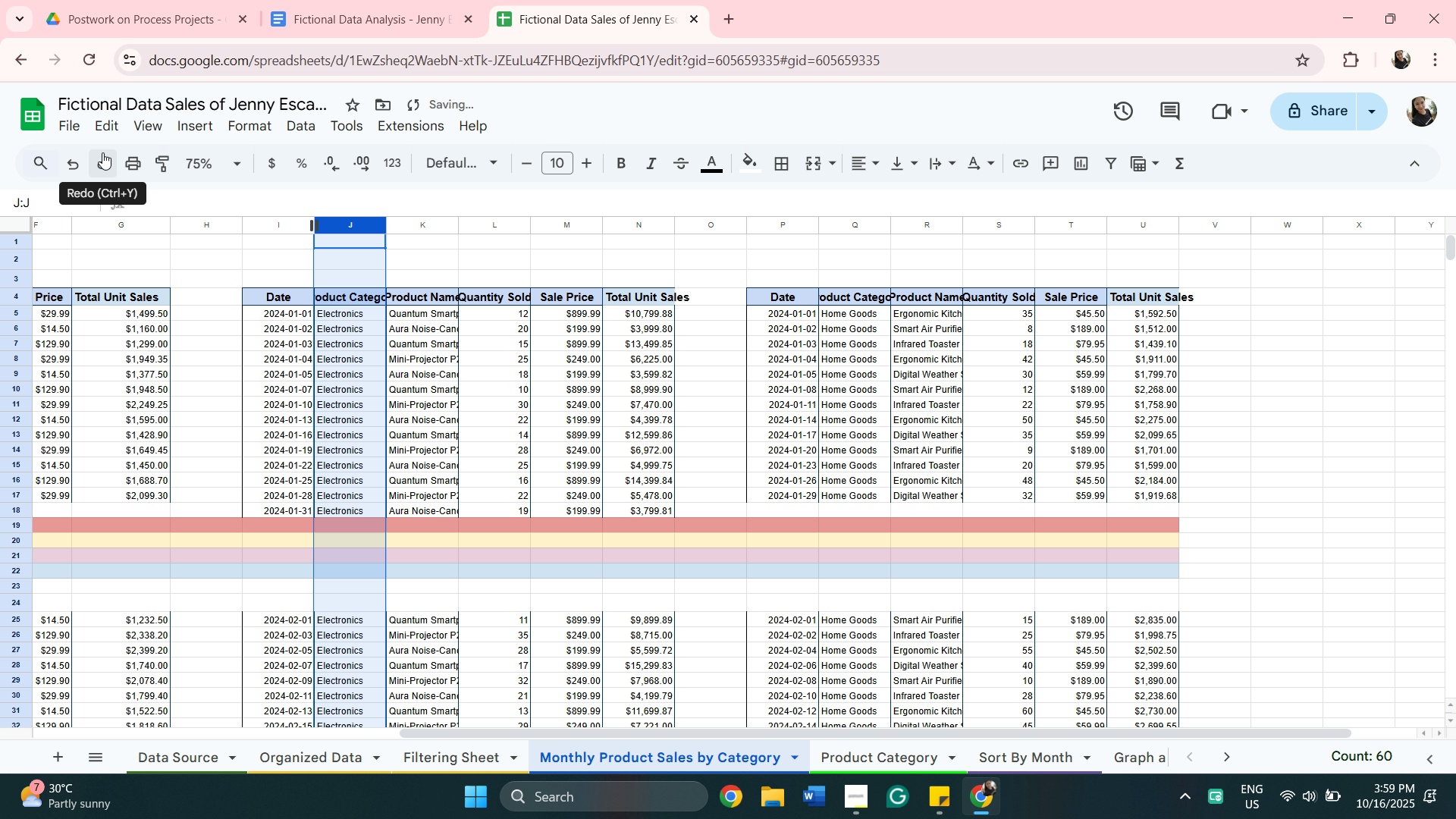 
left_click([102, 152])
 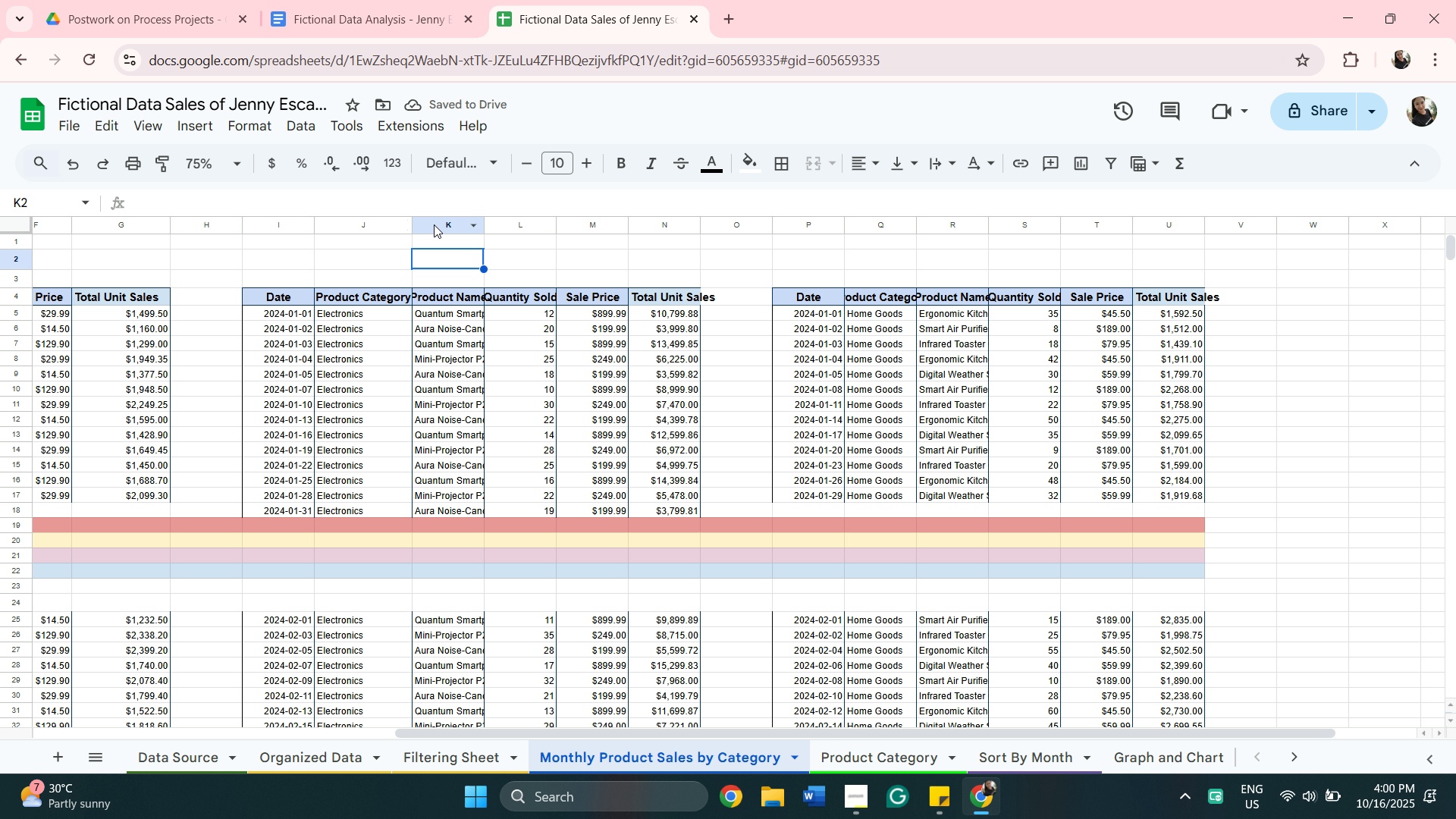 
wait(5.53)
 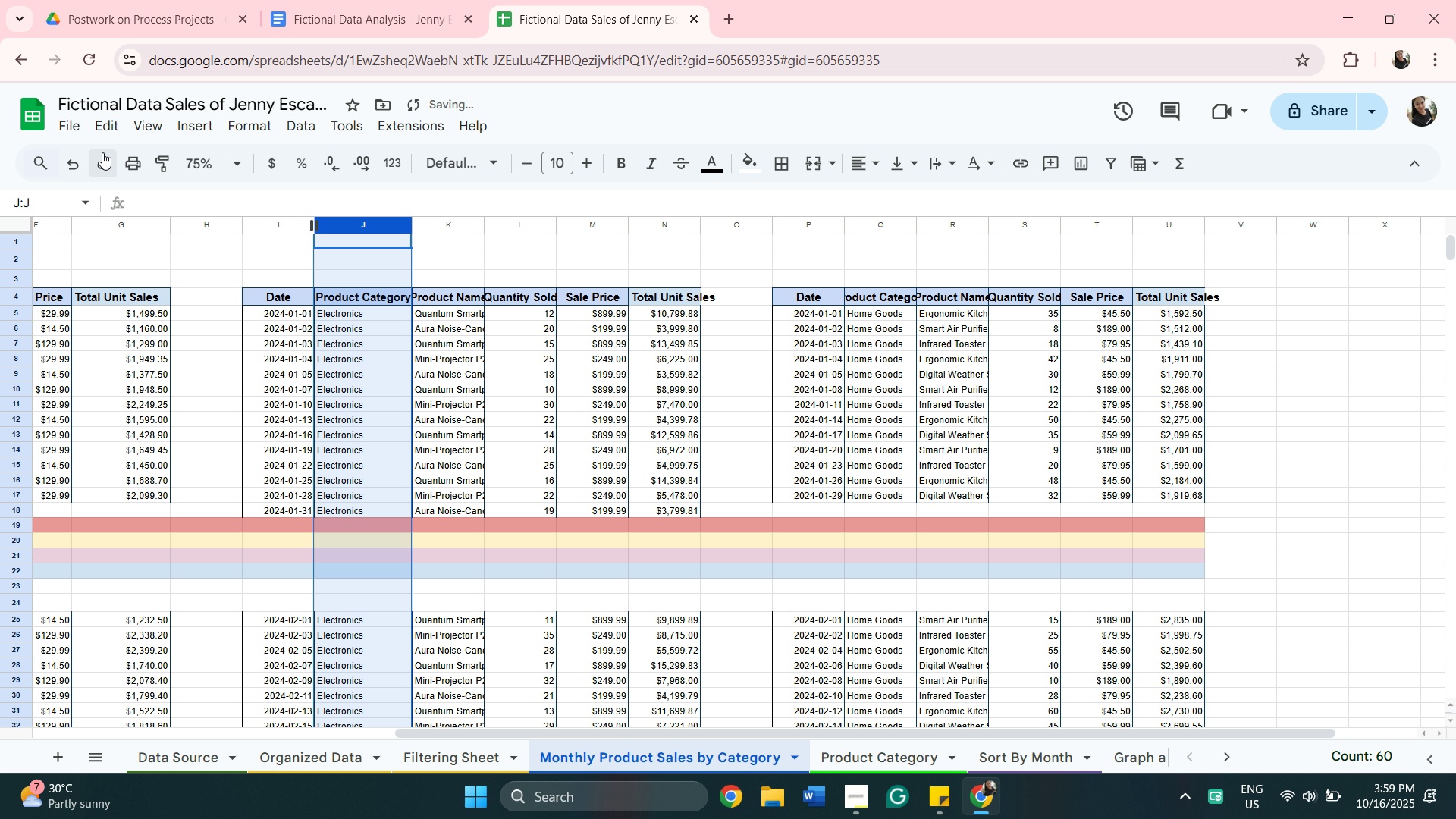 
left_click_drag(start_coordinate=[486, 224], to_coordinate=[522, 224])
 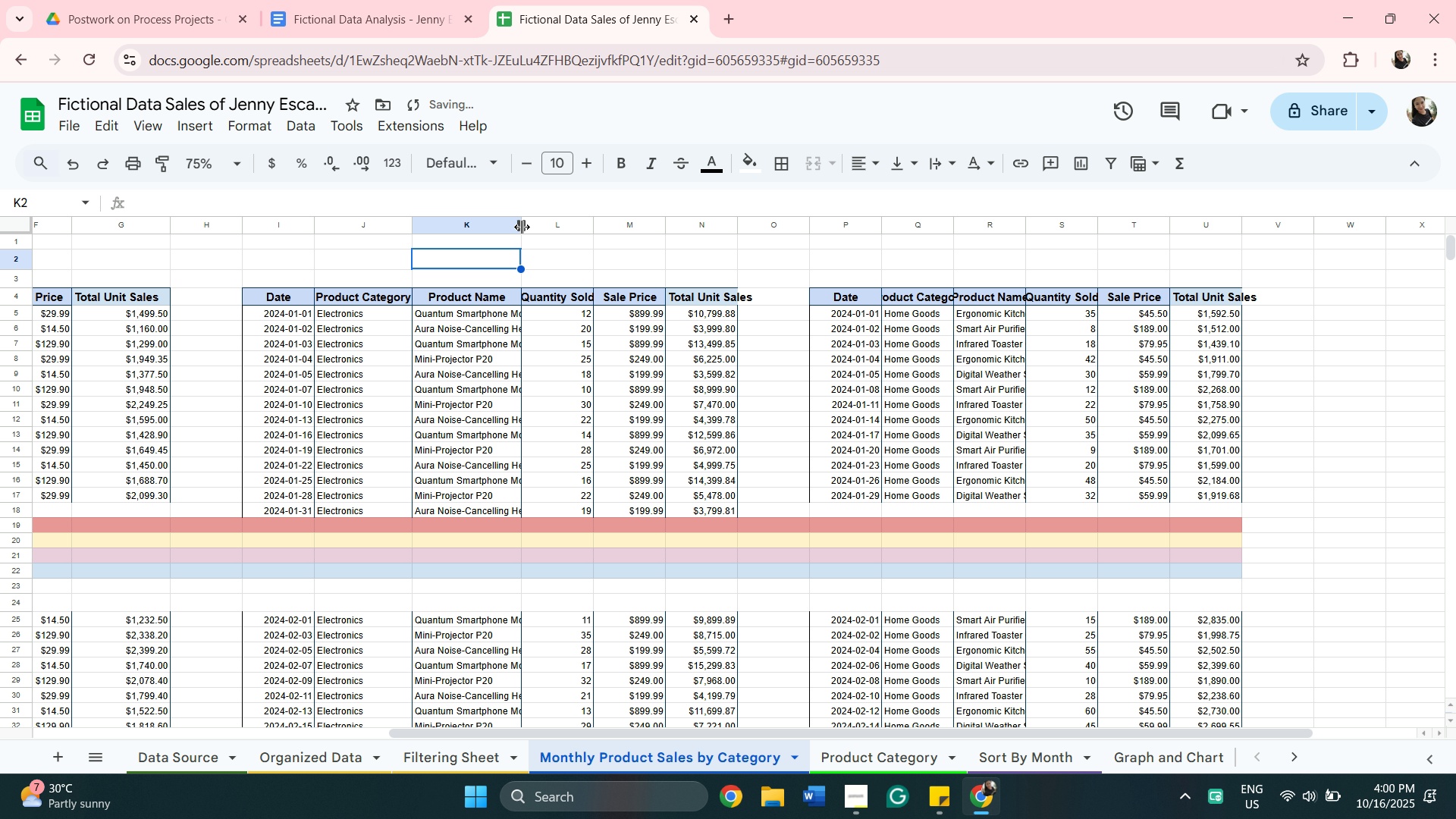 
left_click_drag(start_coordinate=[522, 227], to_coordinate=[562, 227])
 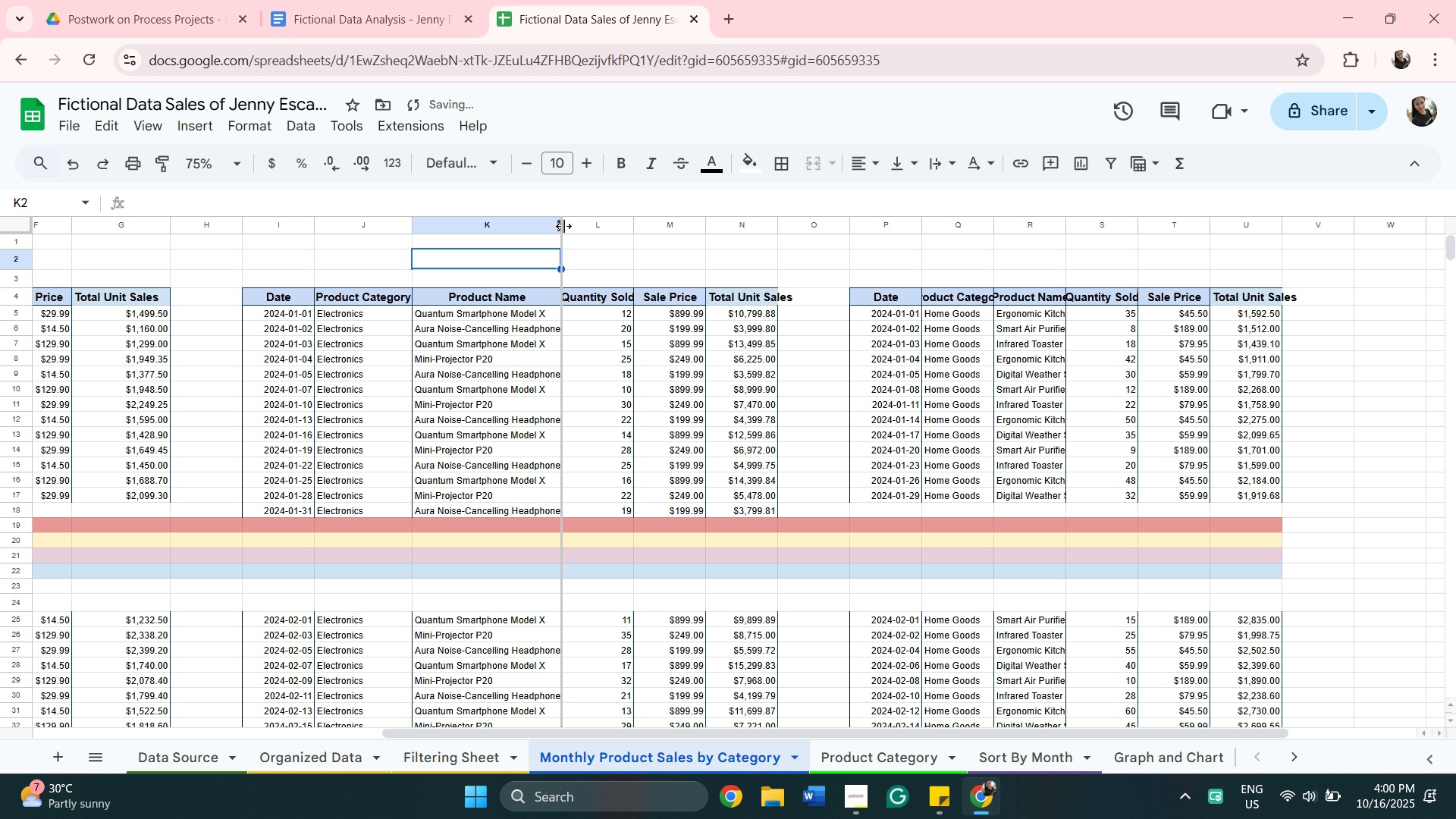 
left_click_drag(start_coordinate=[563, 227], to_coordinate=[620, 224])
 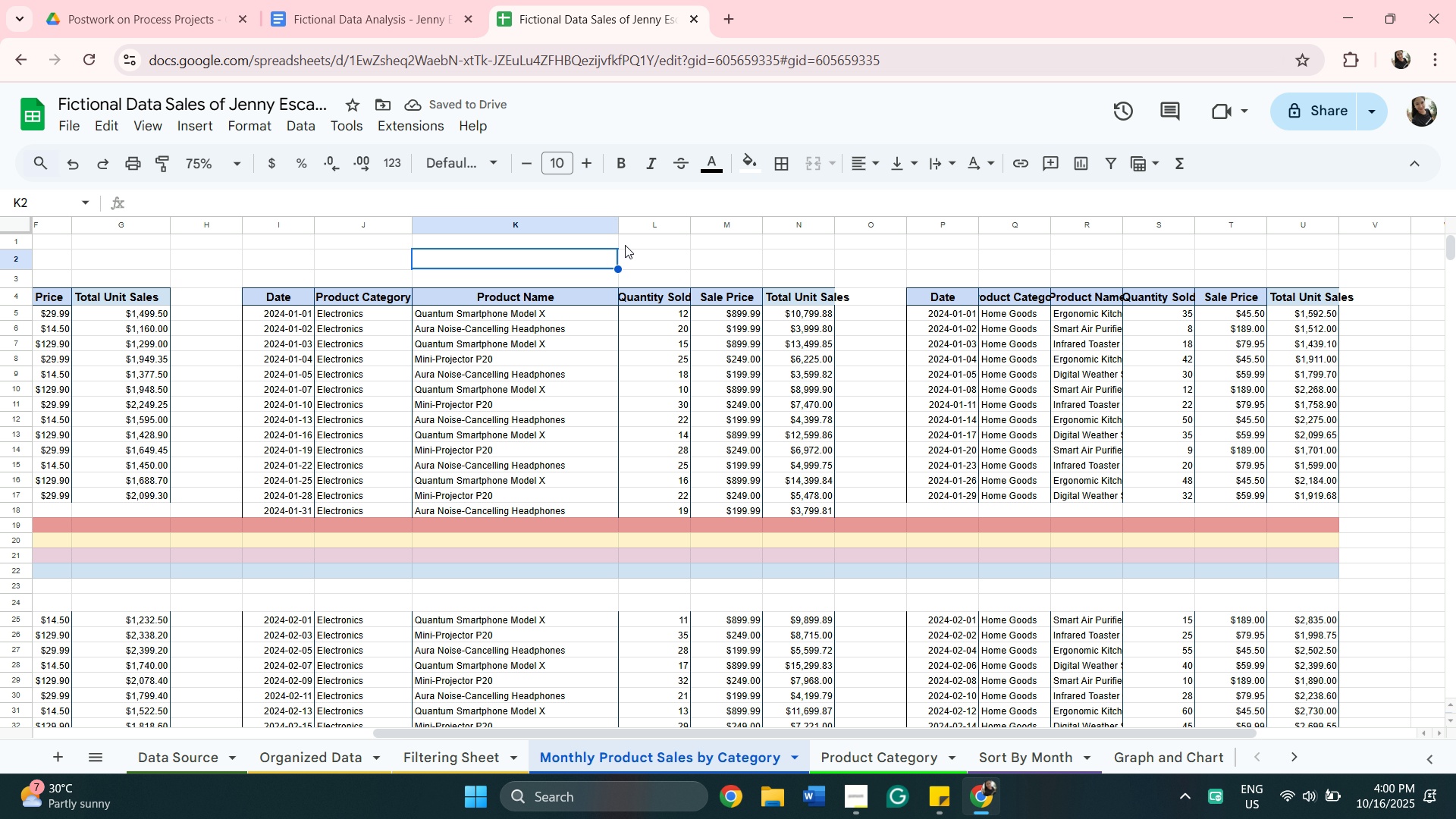 
left_click_drag(start_coordinate=[617, 229], to_coordinate=[590, 226])
 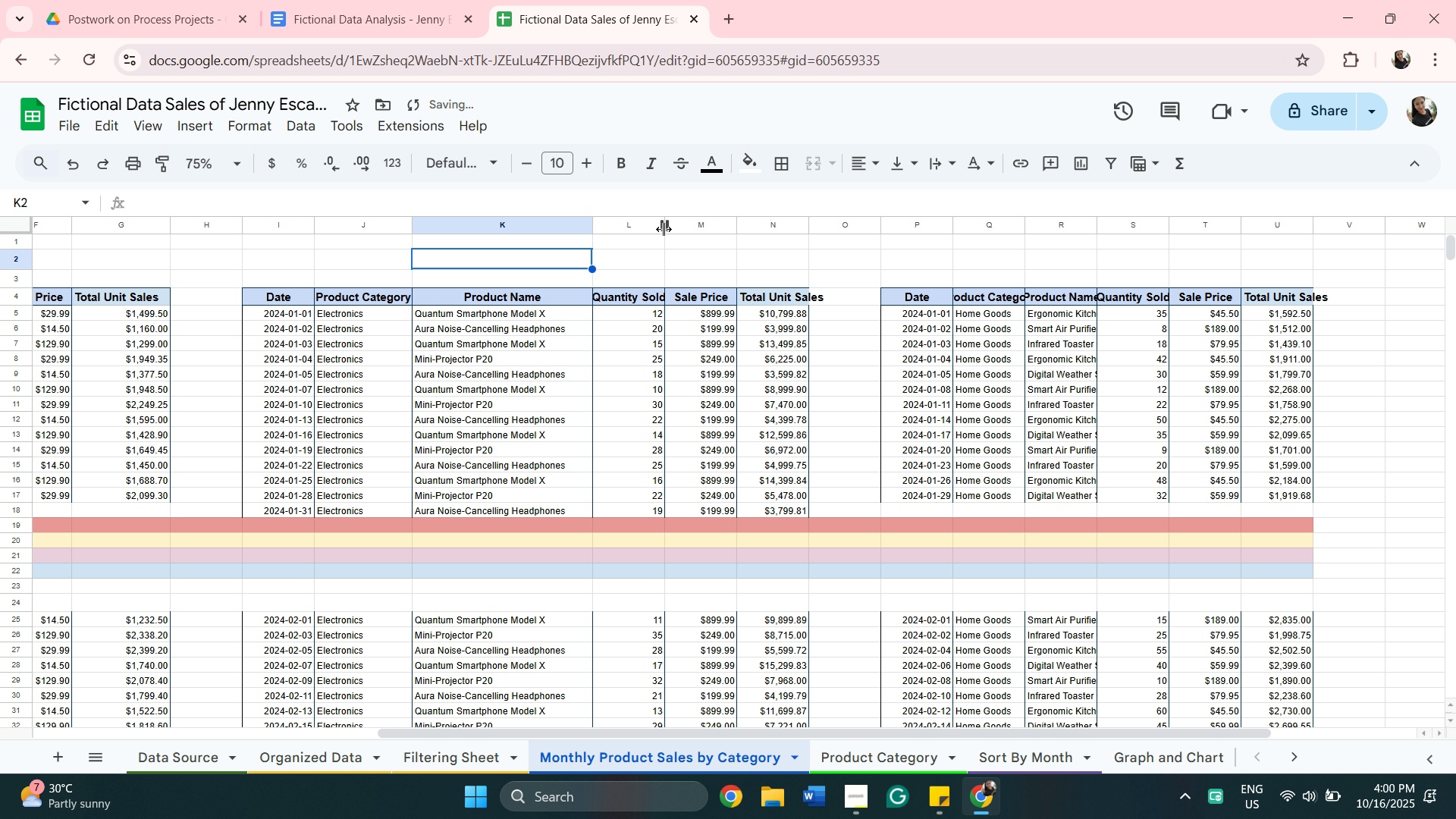 
left_click_drag(start_coordinate=[664, 224], to_coordinate=[696, 219])
 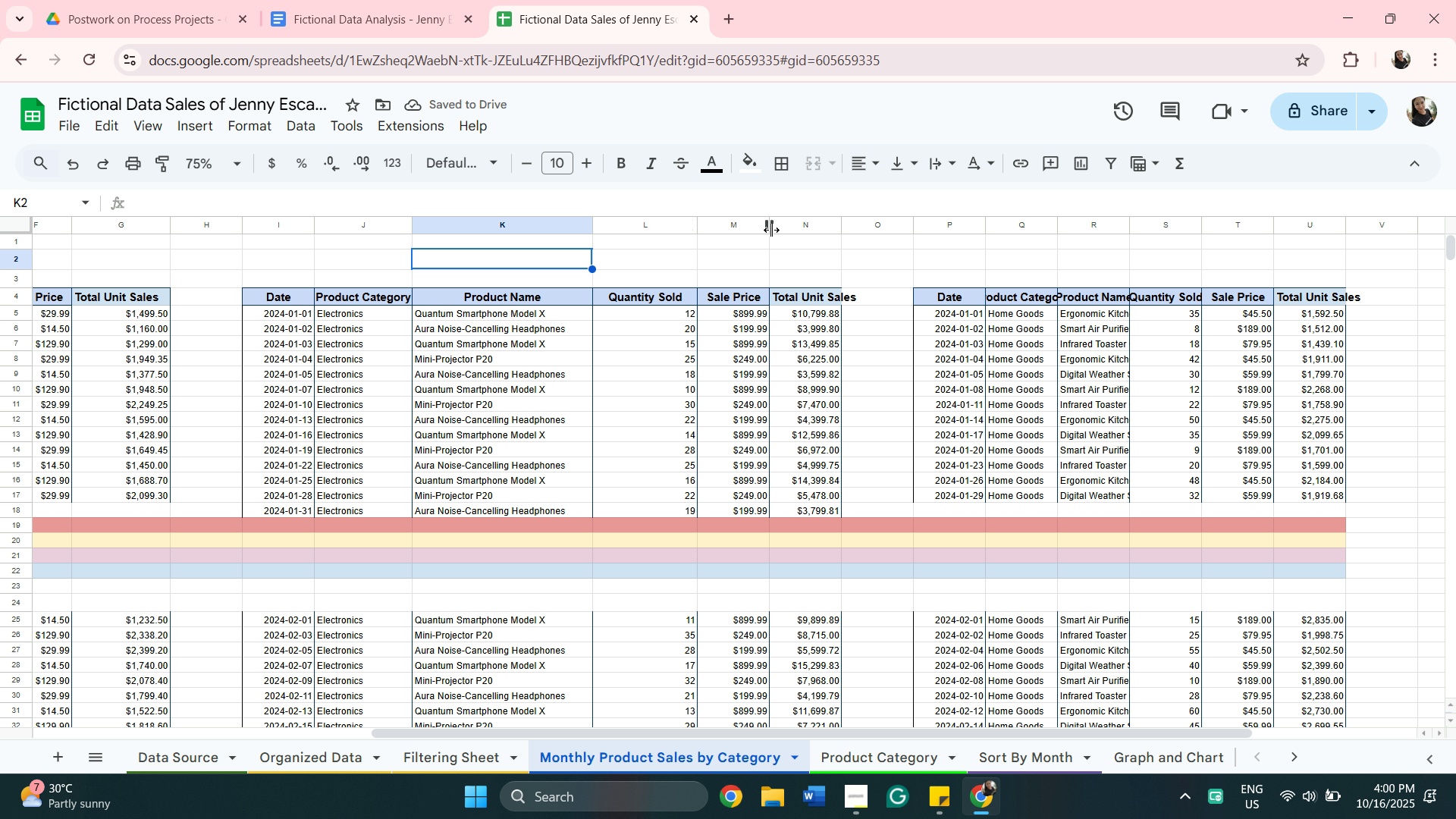 
left_click_drag(start_coordinate=[770, 230], to_coordinate=[792, 229])
 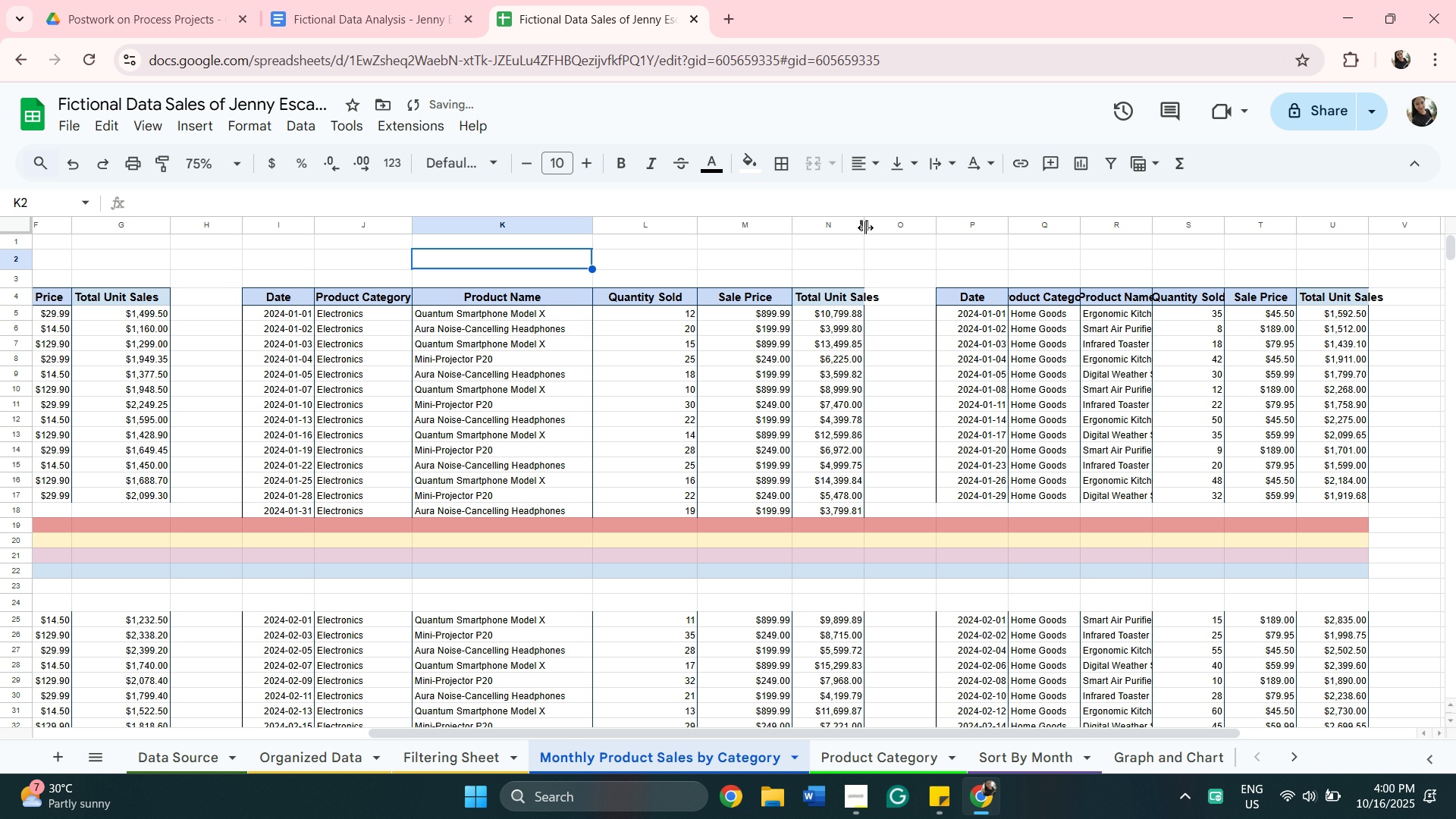 
left_click_drag(start_coordinate=[867, 226], to_coordinate=[893, 223])
 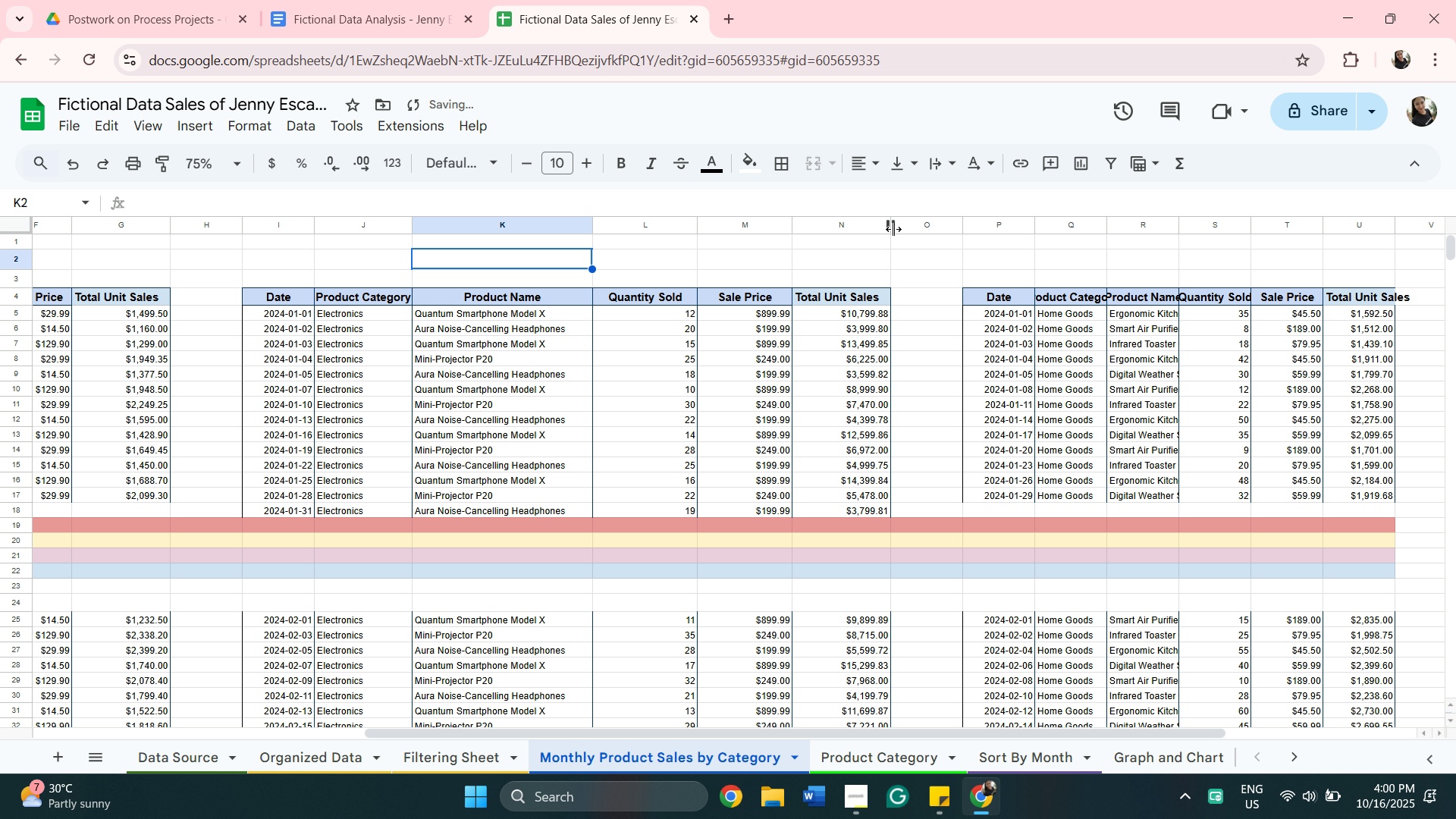 
left_click_drag(start_coordinate=[893, 228], to_coordinate=[897, 227])
 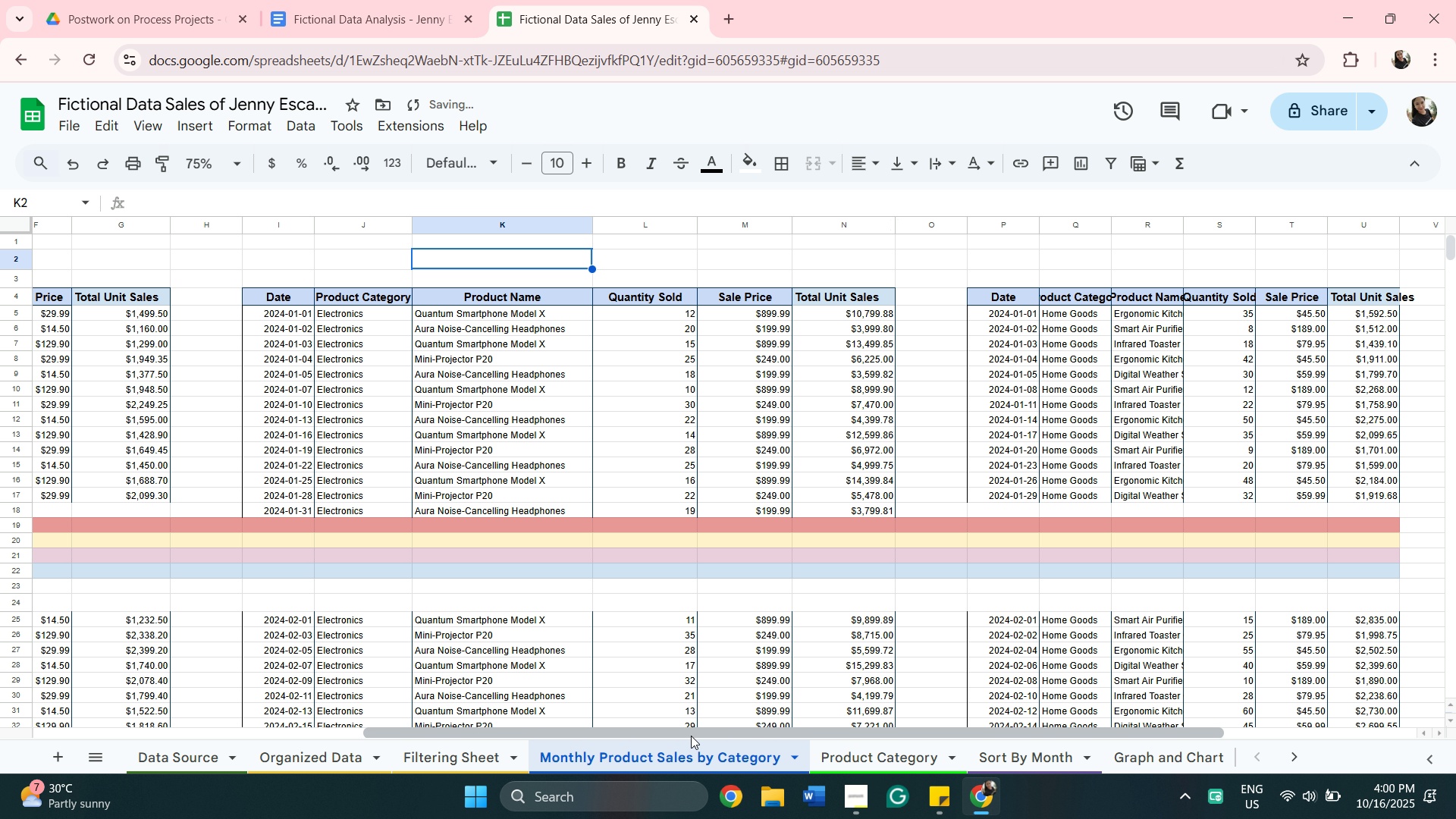 
left_click_drag(start_coordinate=[692, 735], to_coordinate=[949, 710])
 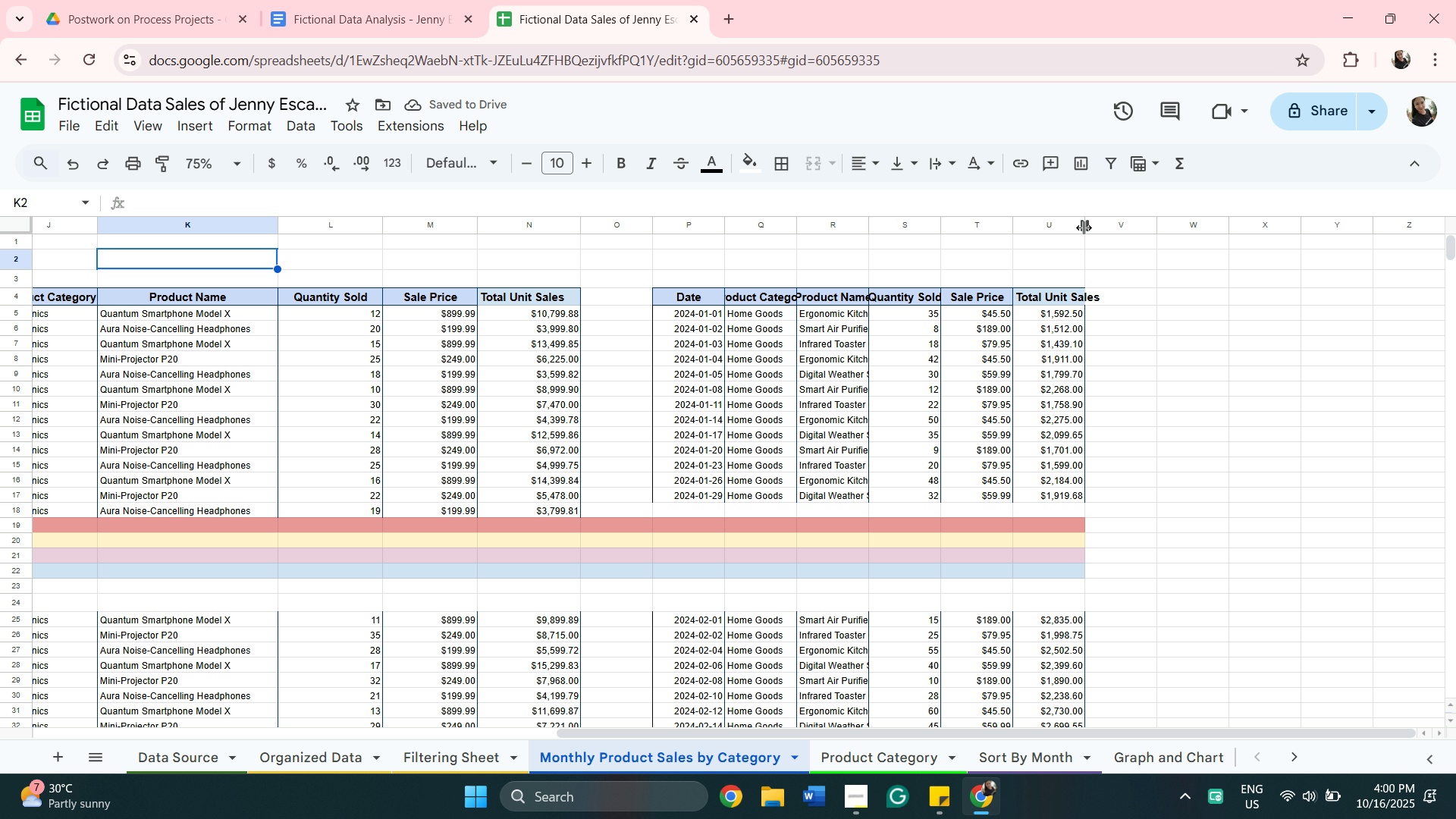 
left_click_drag(start_coordinate=[1084, 228], to_coordinate=[1125, 226])
 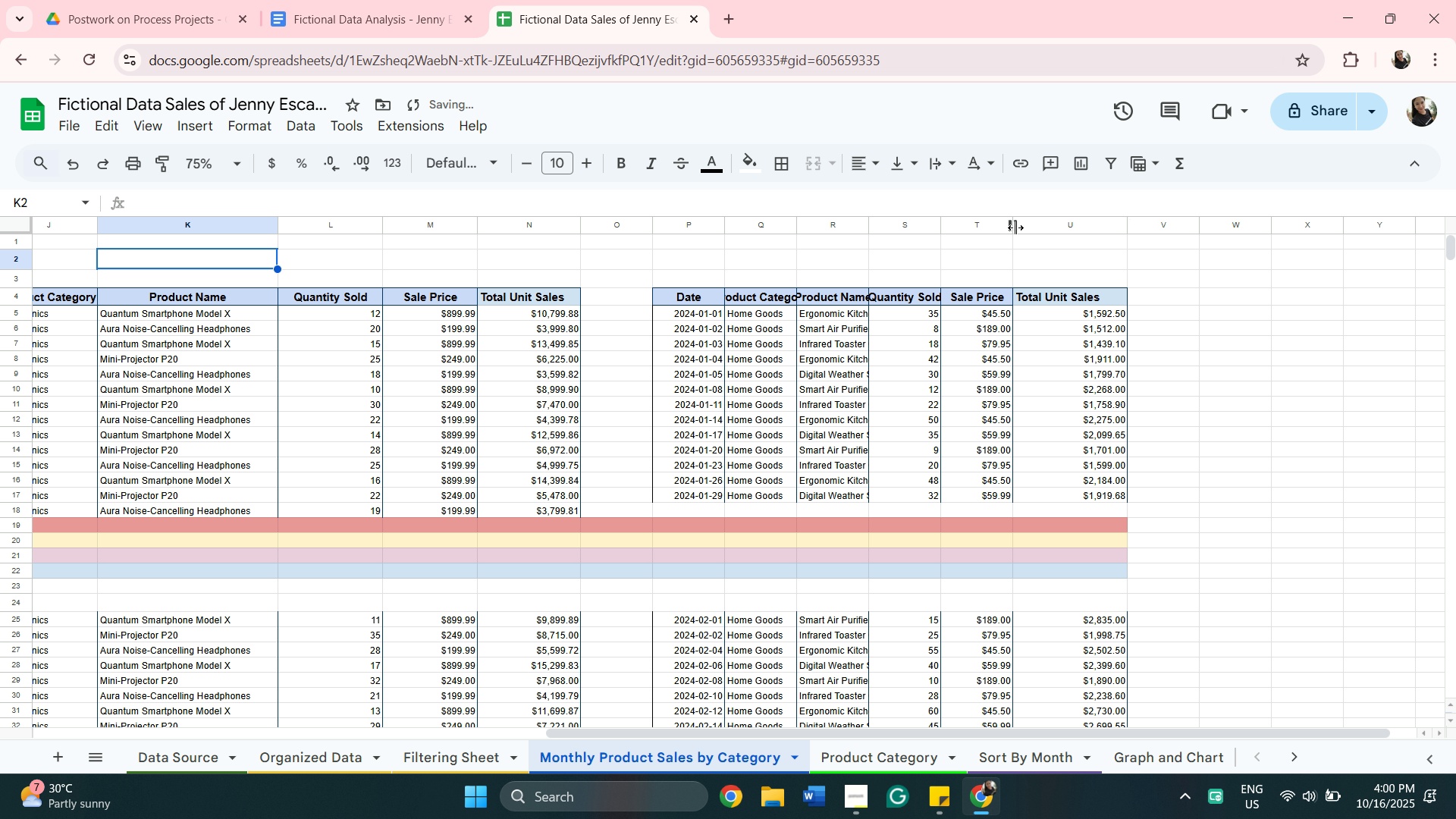 
left_click_drag(start_coordinate=[1015, 227], to_coordinate=[1029, 223])
 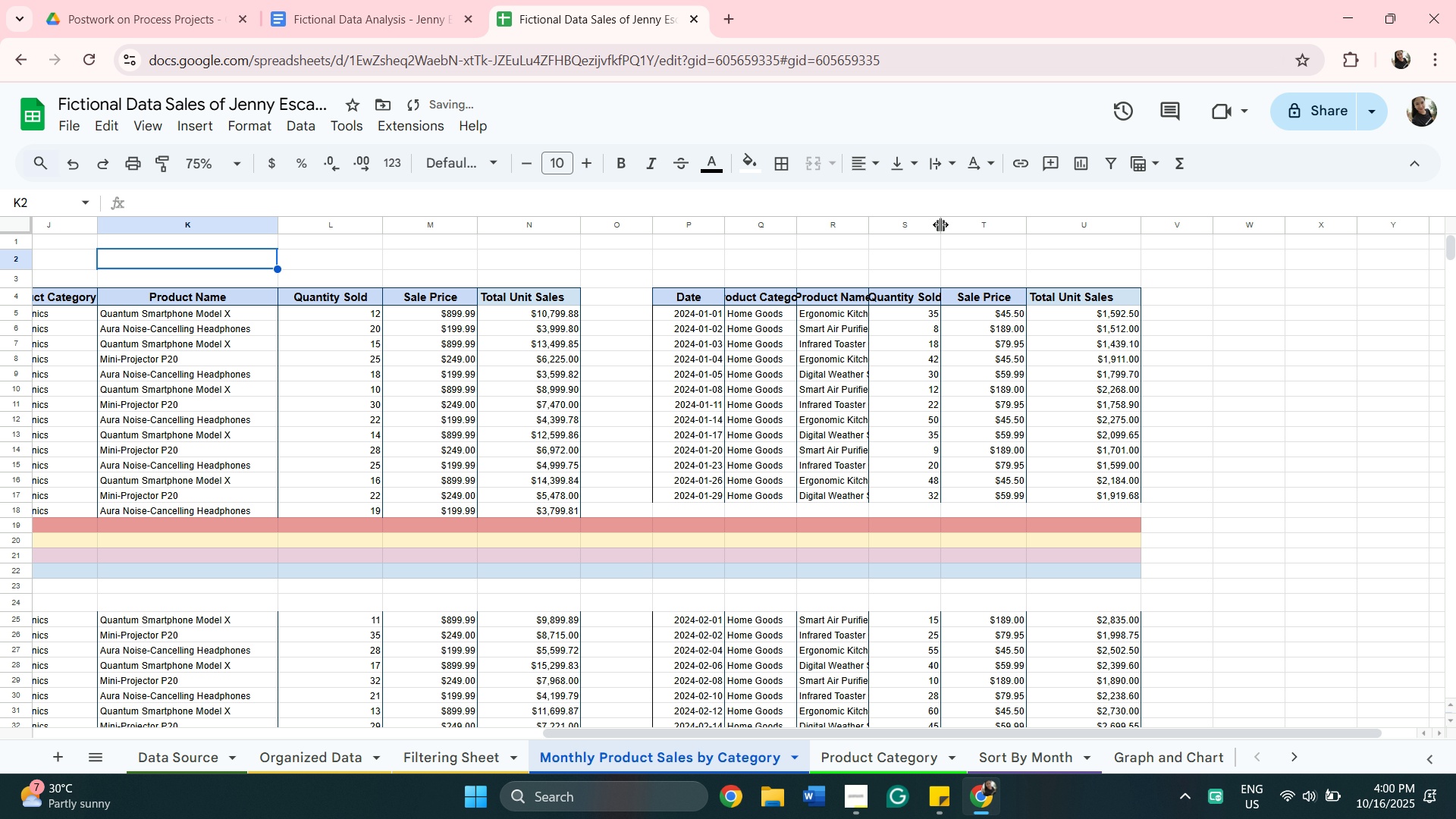 
left_click_drag(start_coordinate=[940, 224], to_coordinate=[954, 223])
 